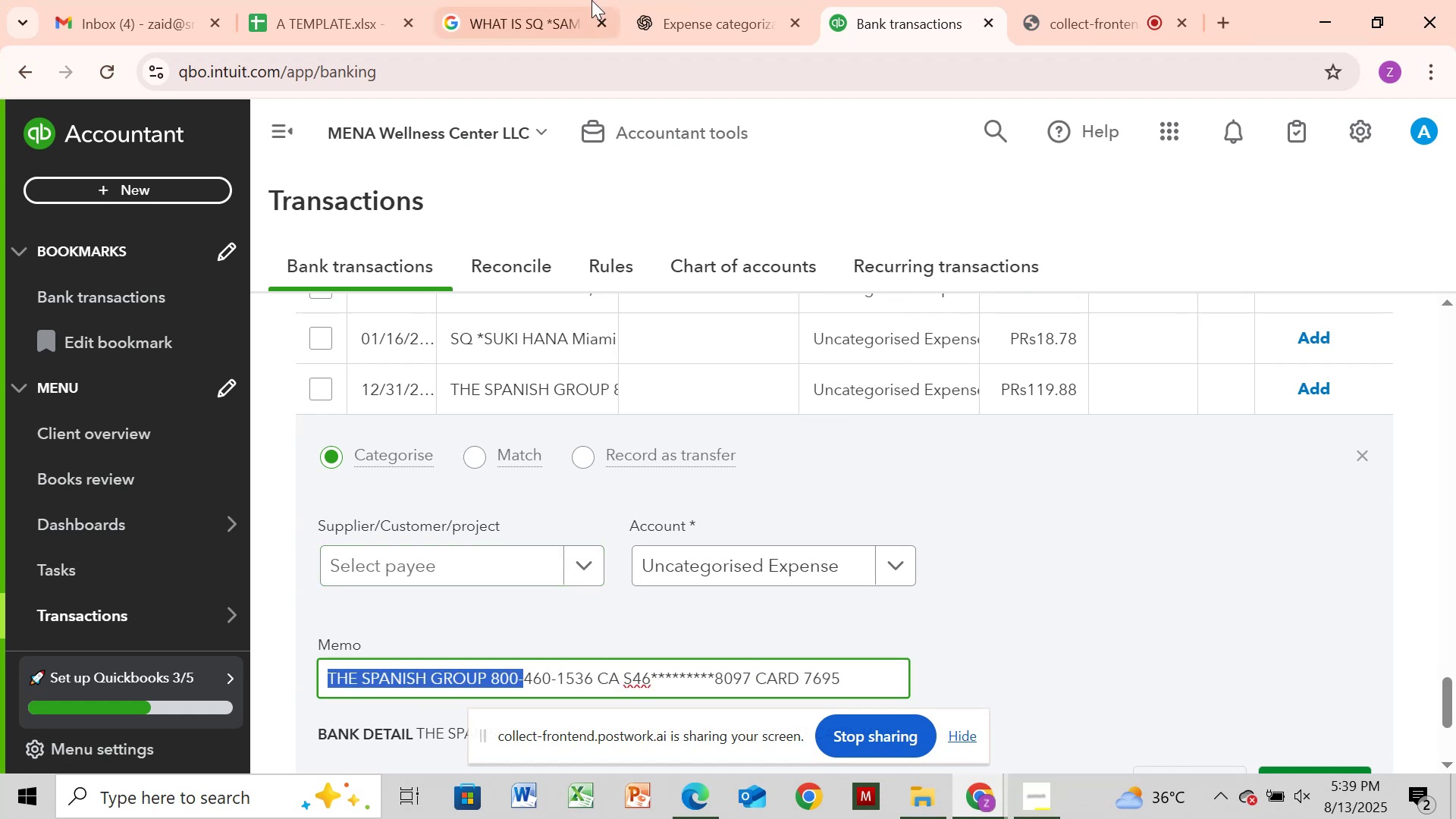 
left_click([552, 7])
 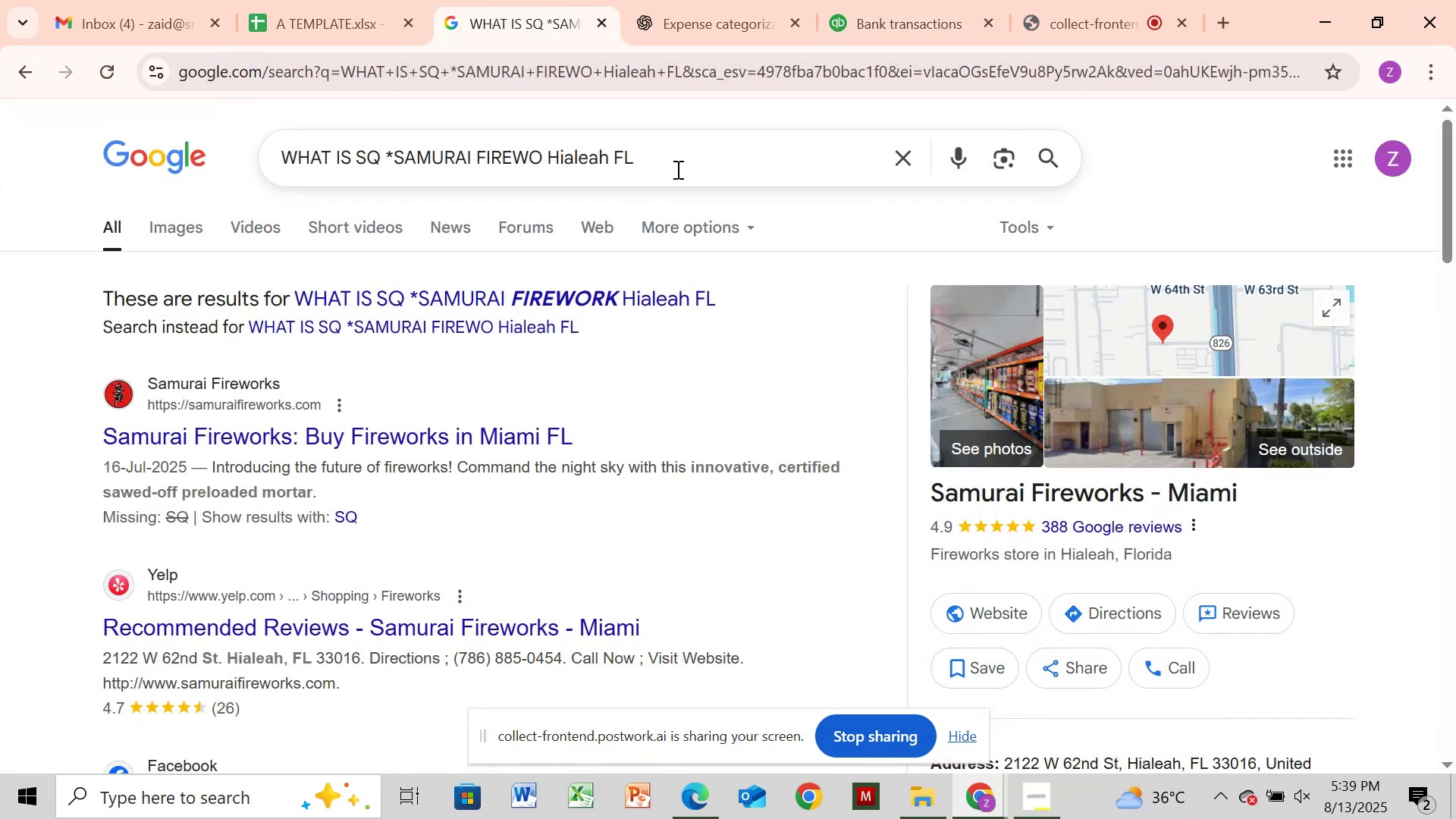 
left_click([676, 169])
 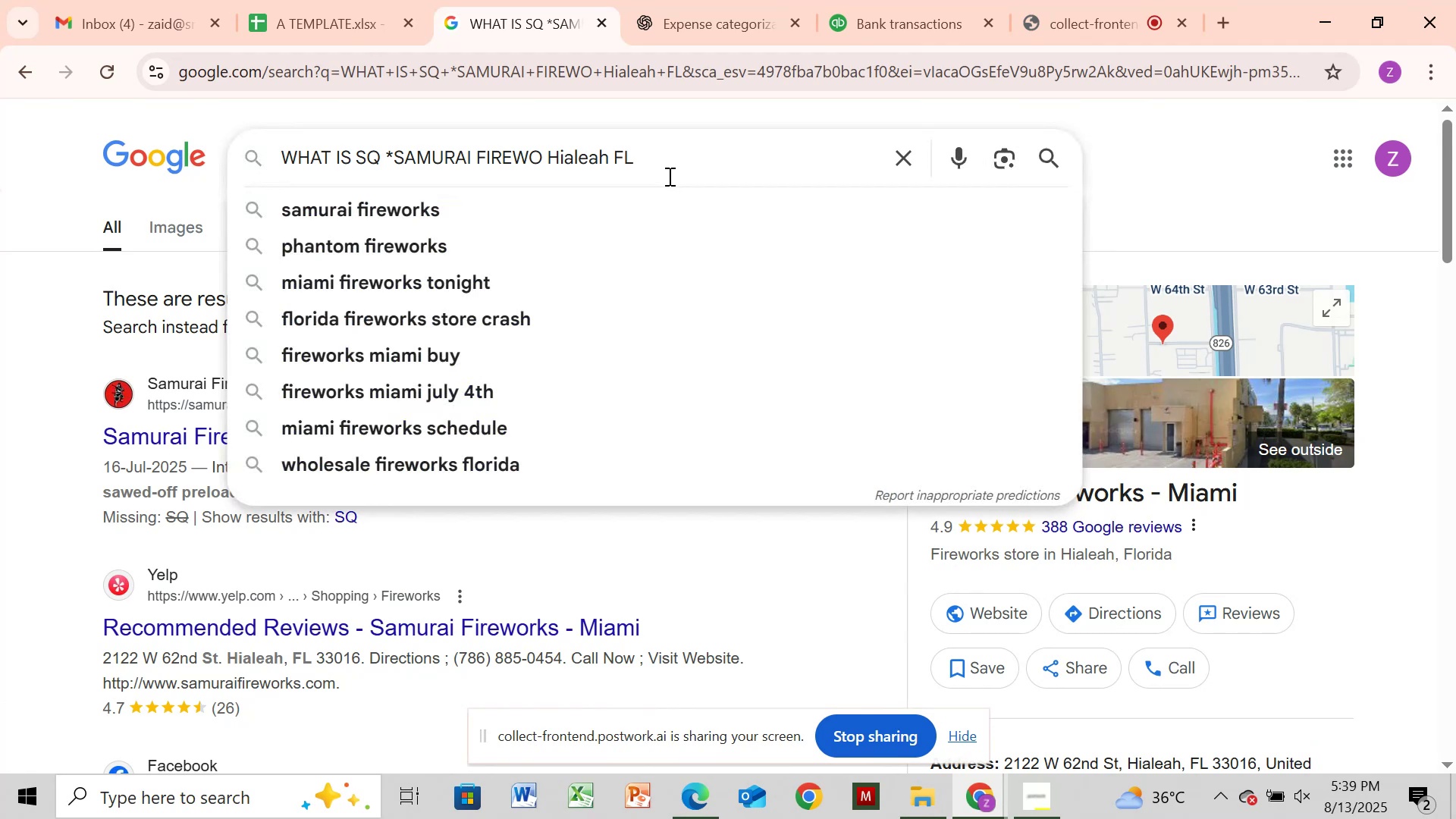 
hold_key(key=Backspace, duration=1.23)
 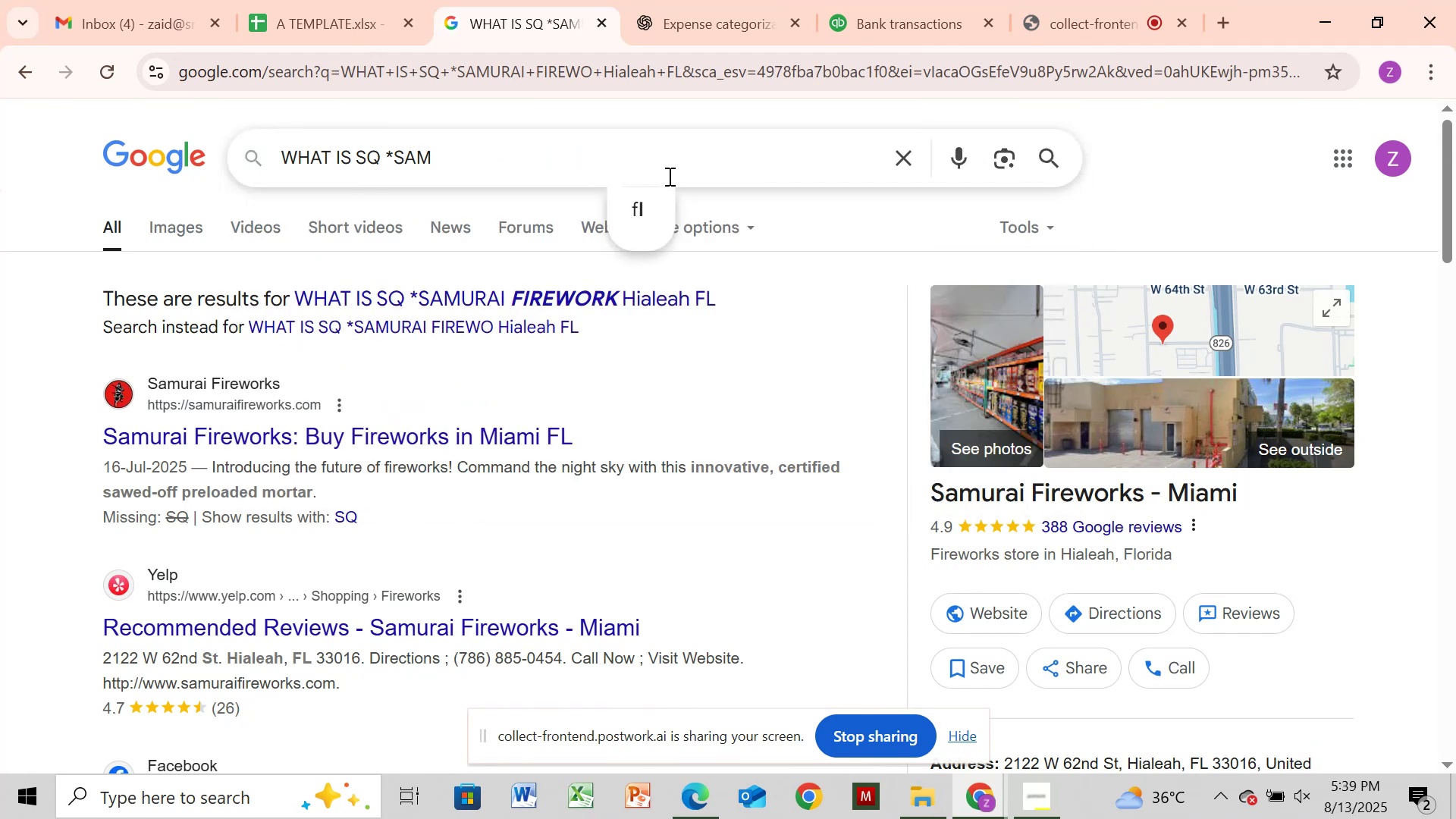 
key(Backspace)
 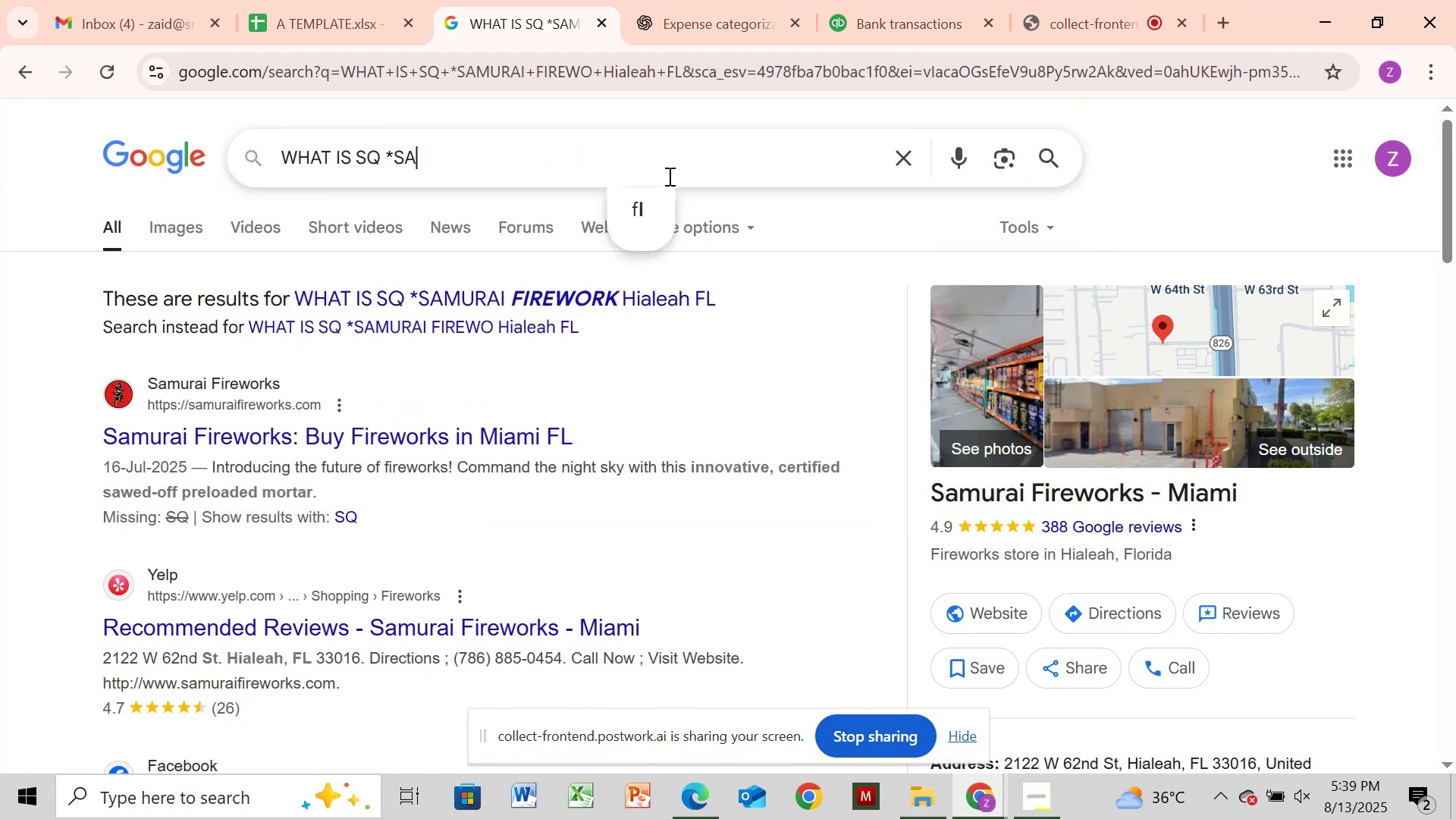 
key(Backspace)
 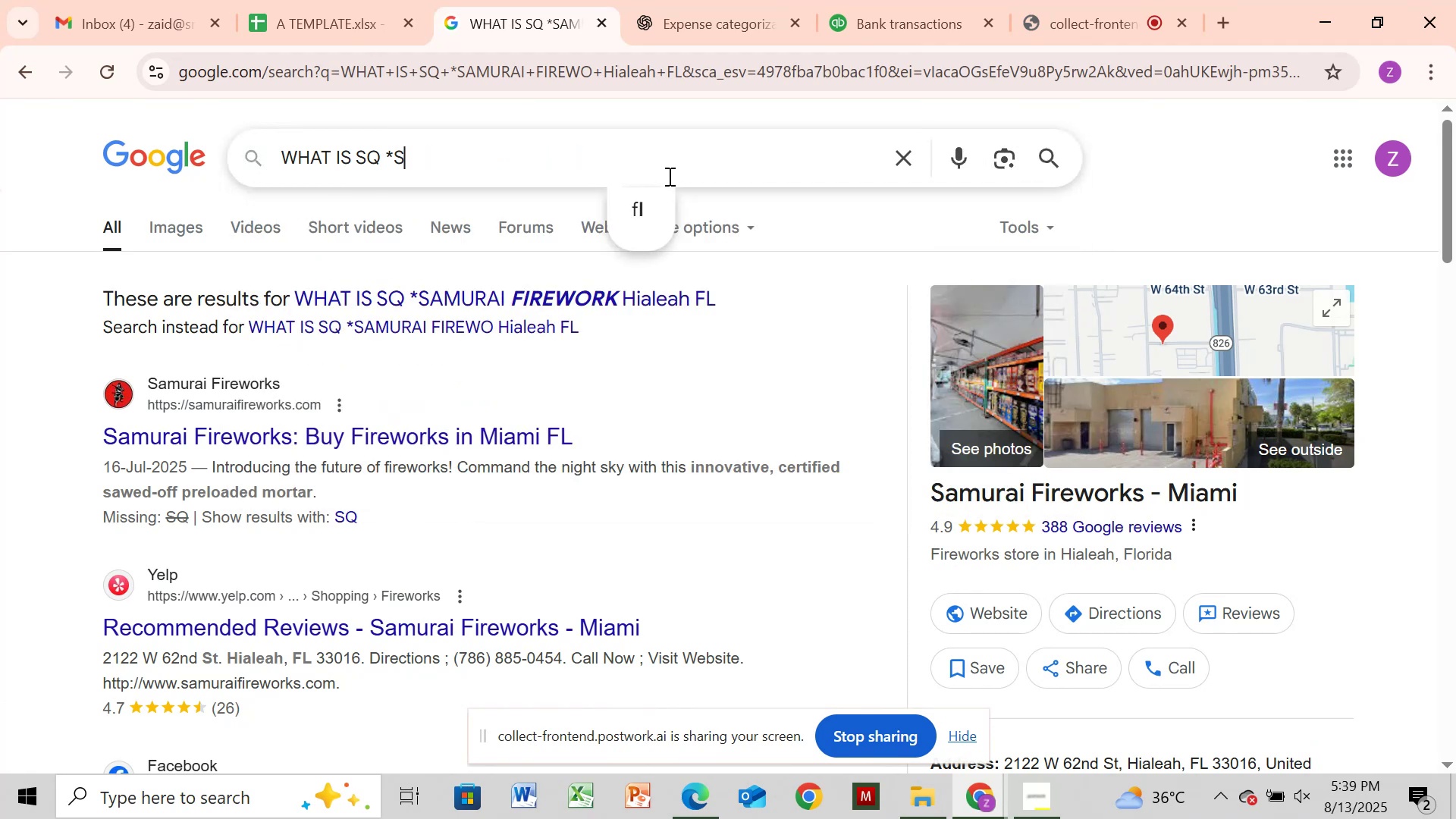 
key(Backspace)
 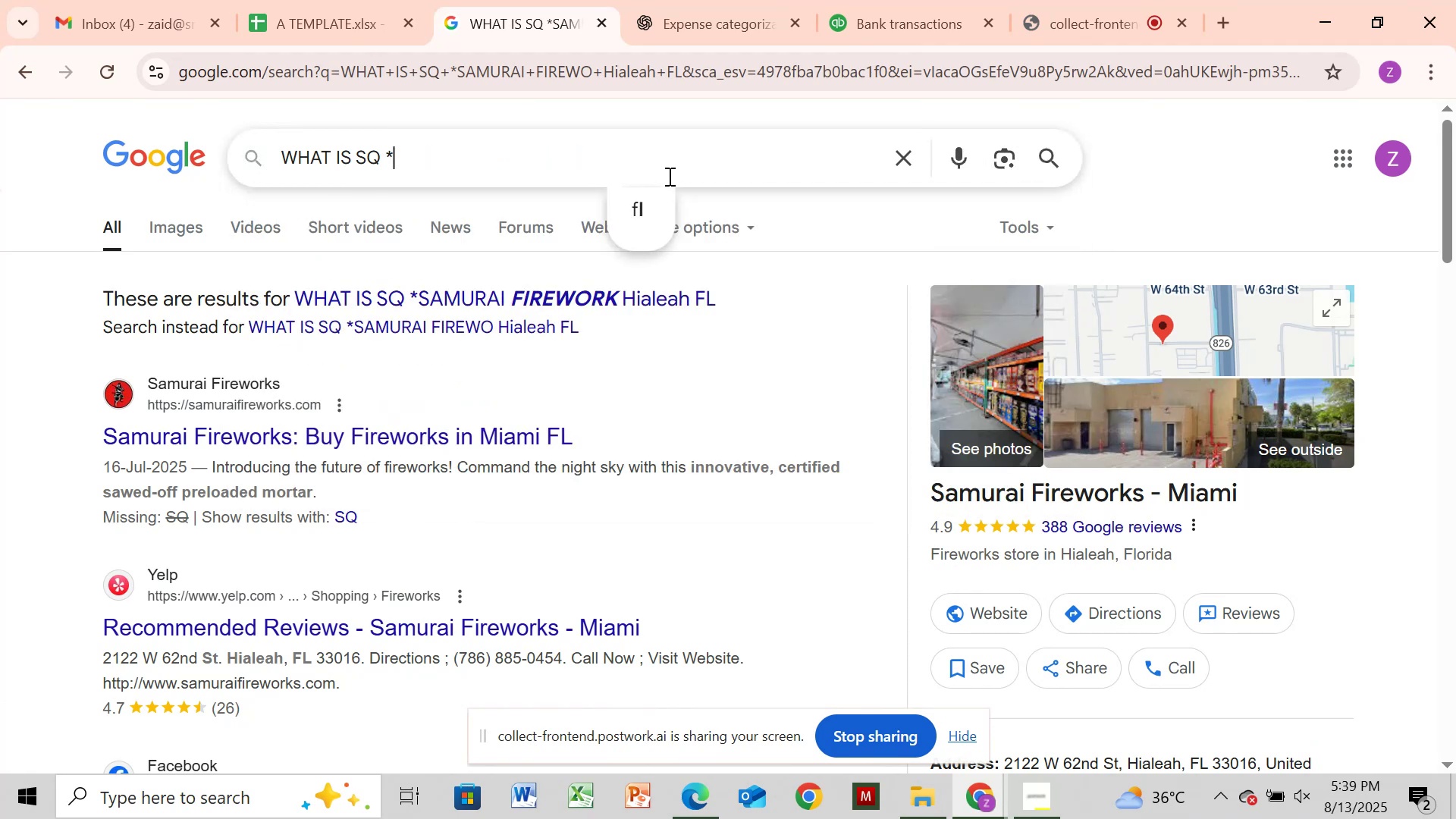 
key(Backspace)
 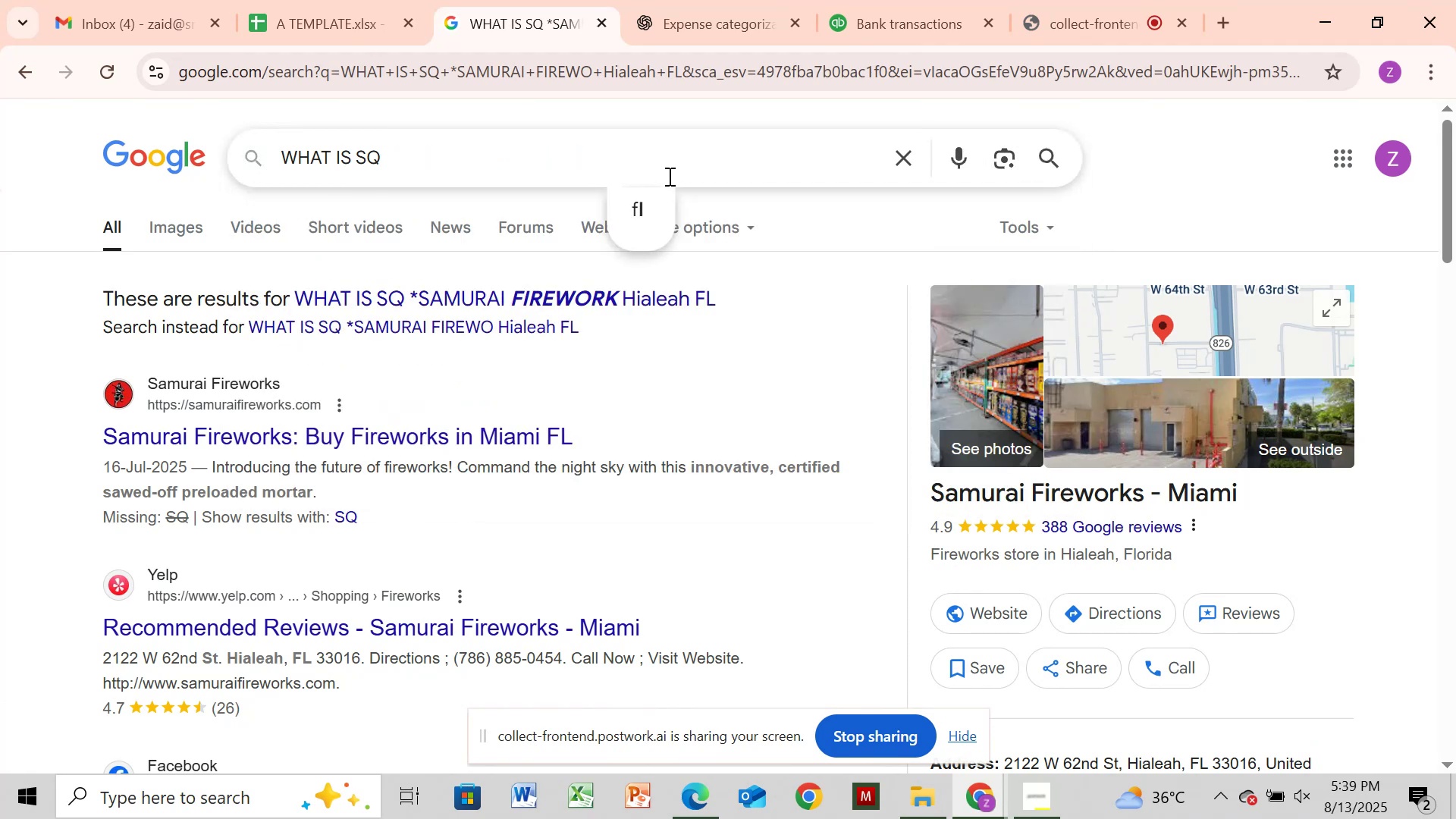 
key(Backspace)
 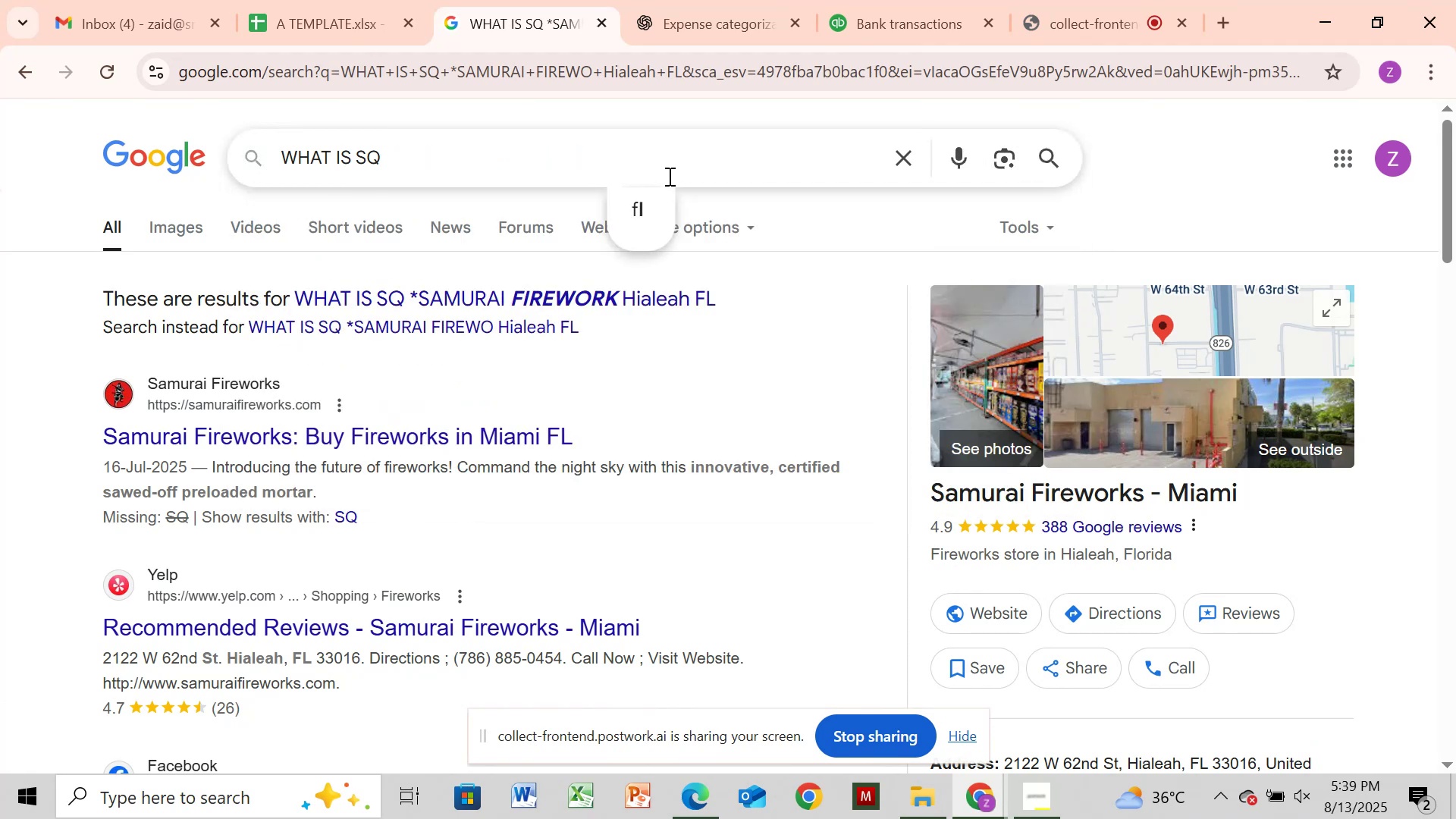 
key(Backspace)
 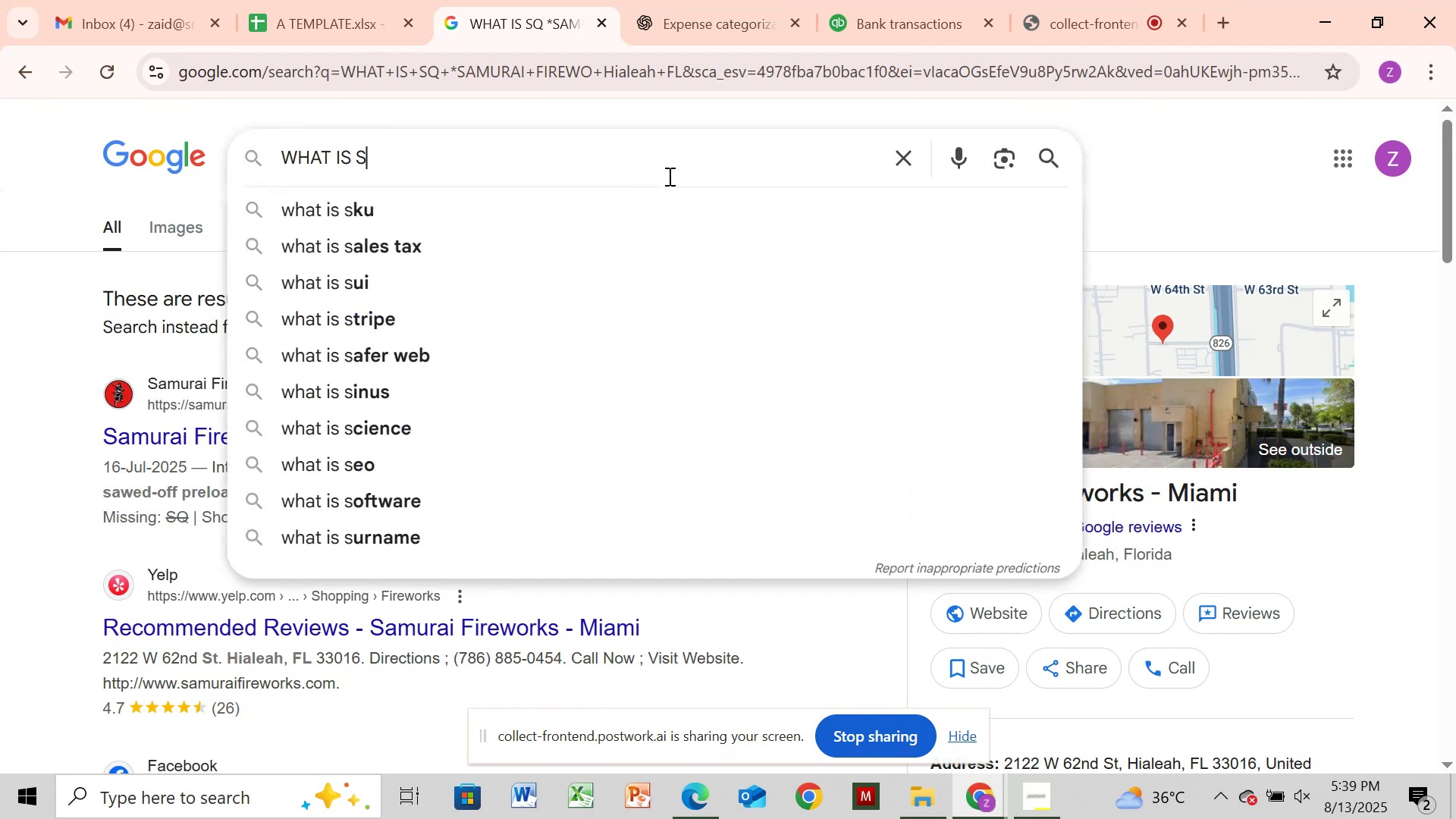 
key(Backspace)
 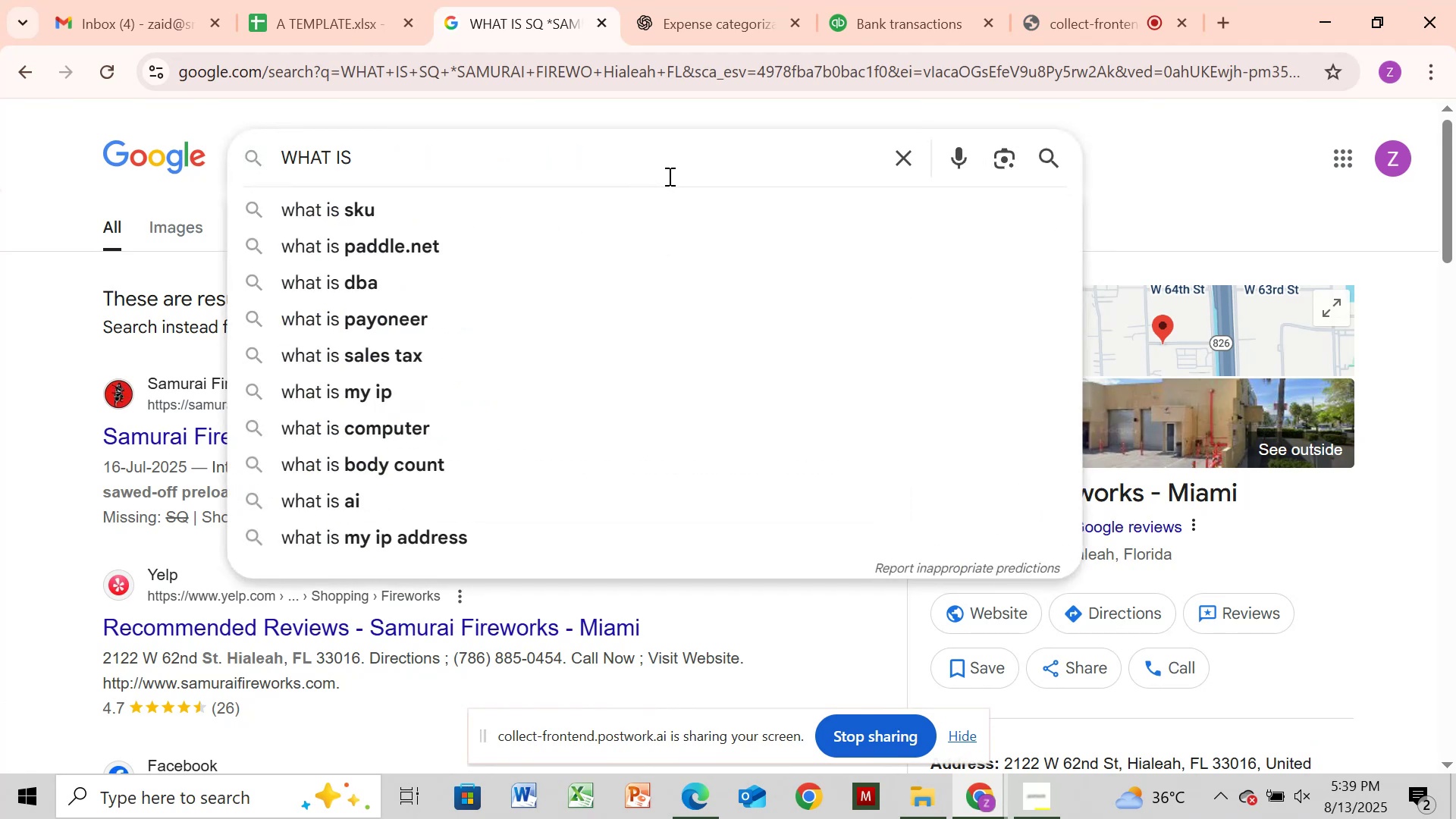 
key(Control+V)
 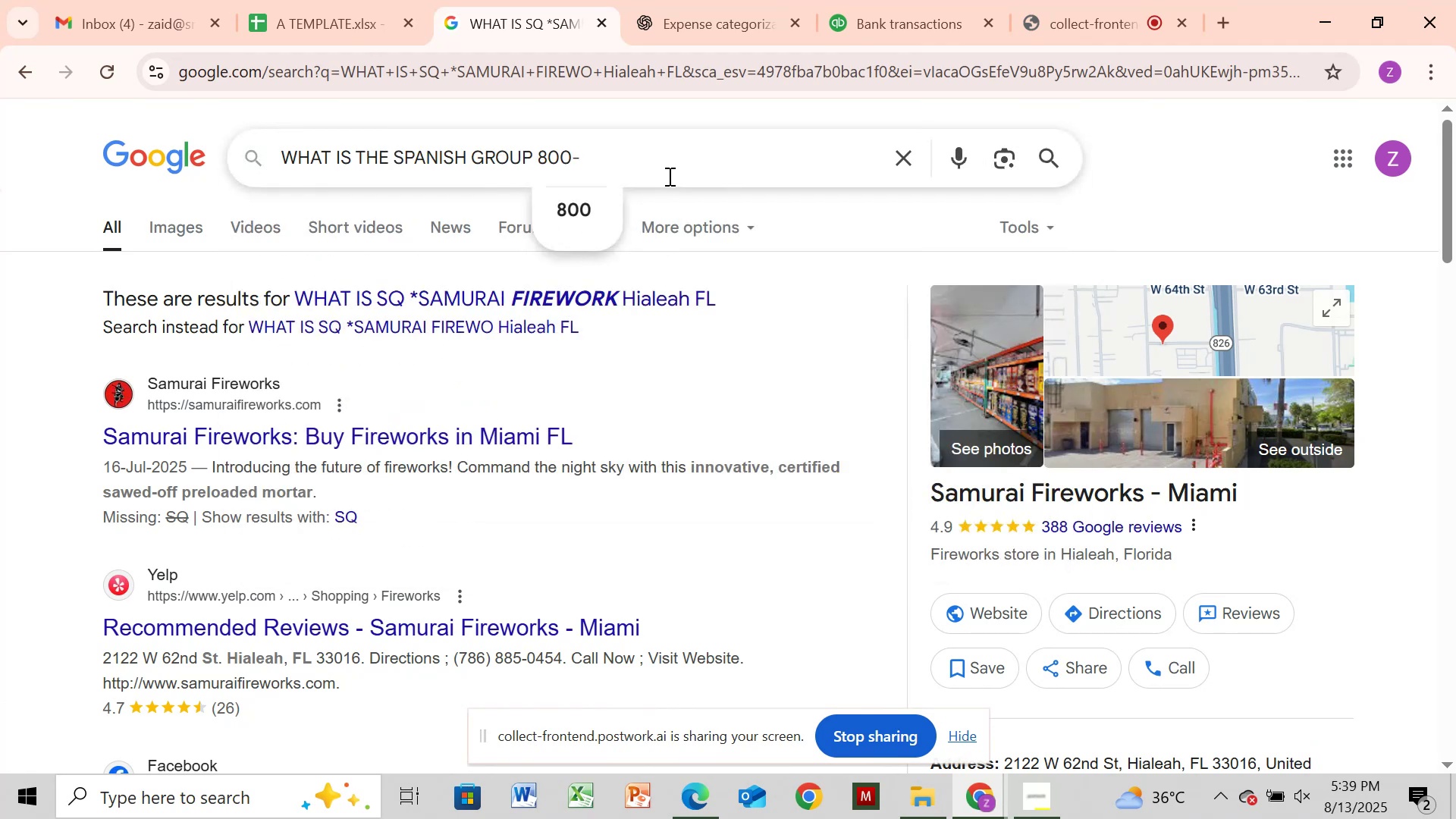 
key(Enter)
 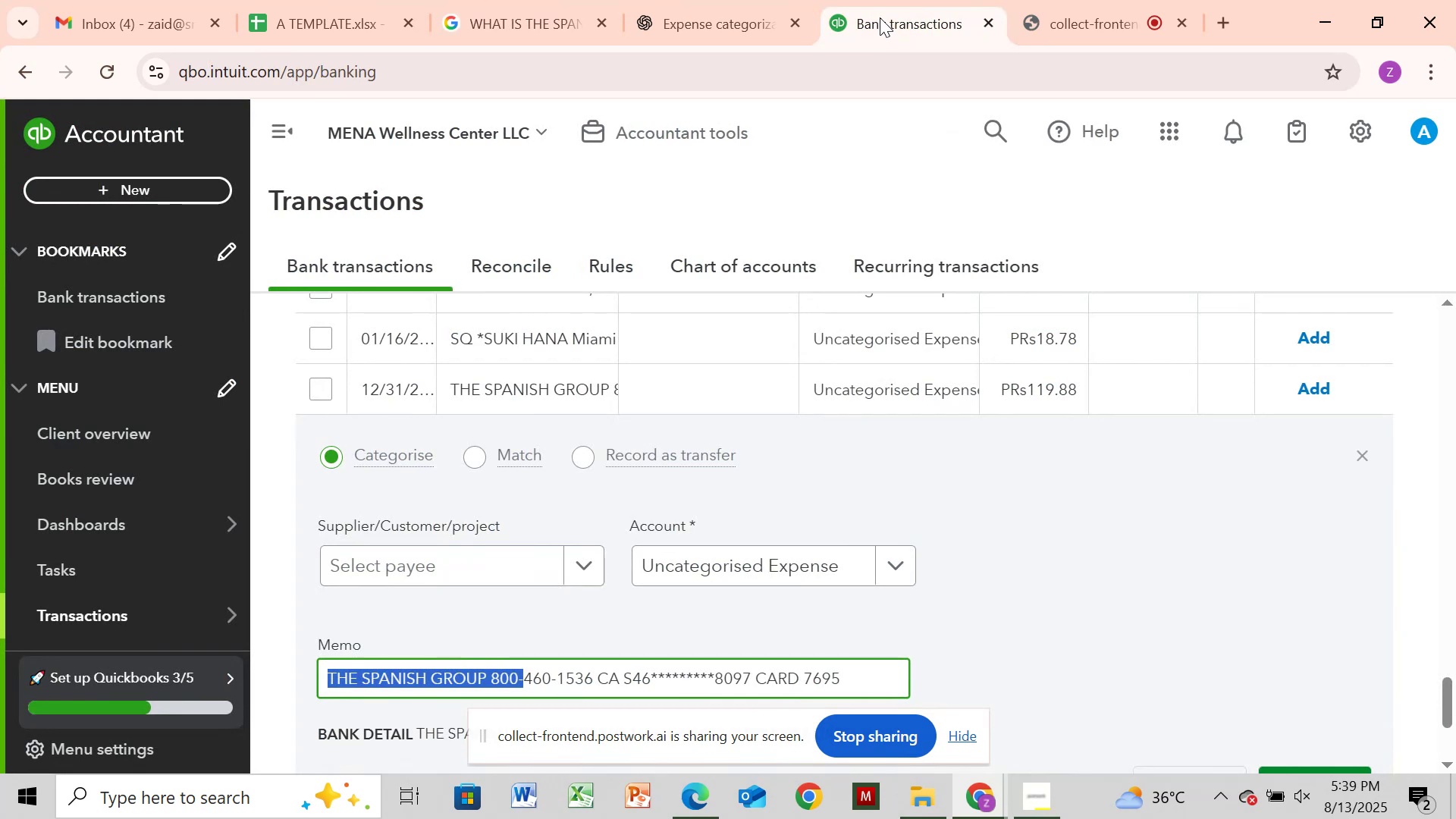 
wait(20.09)
 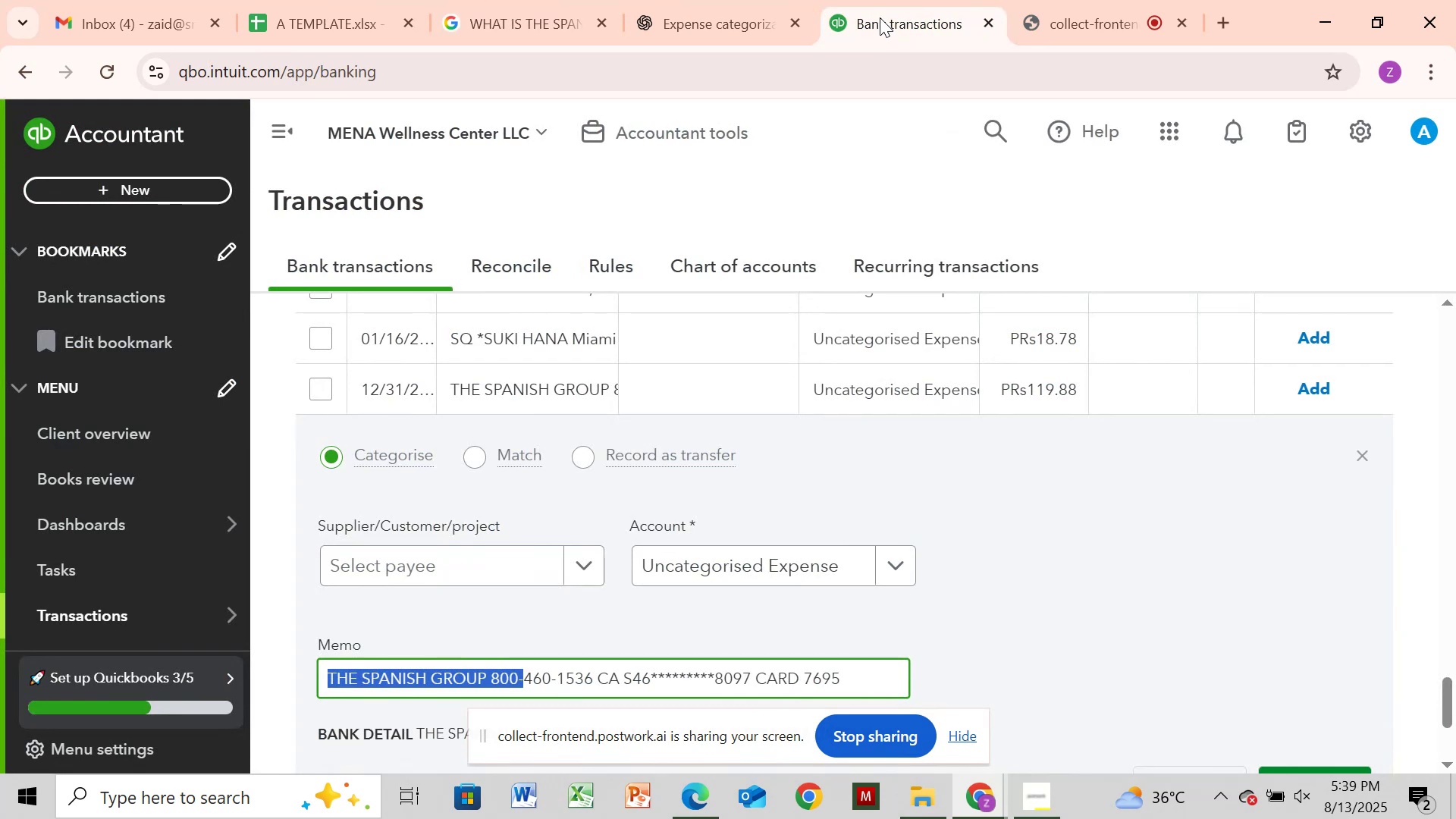 
left_click([1367, 455])
 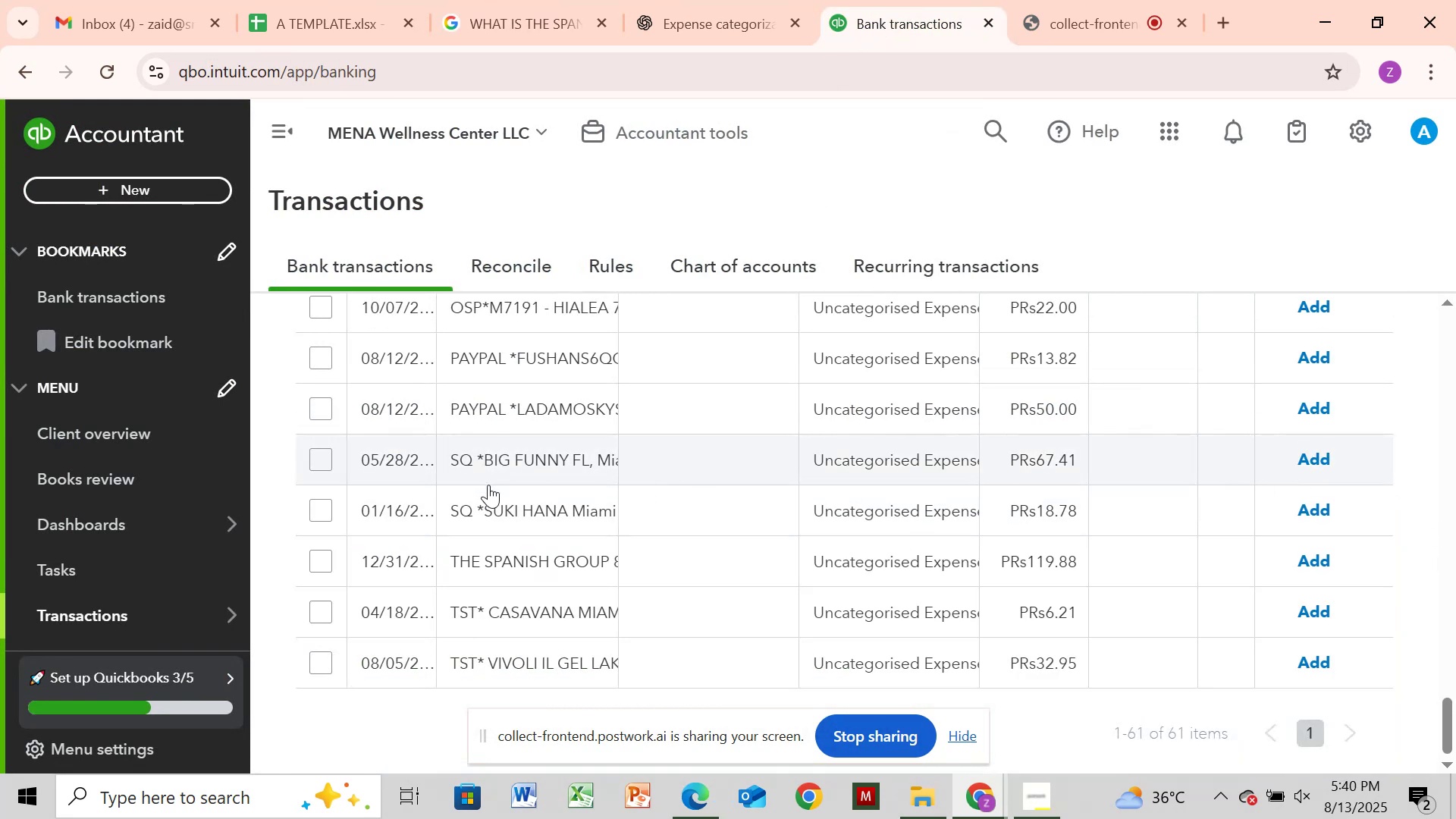 
wait(5.51)
 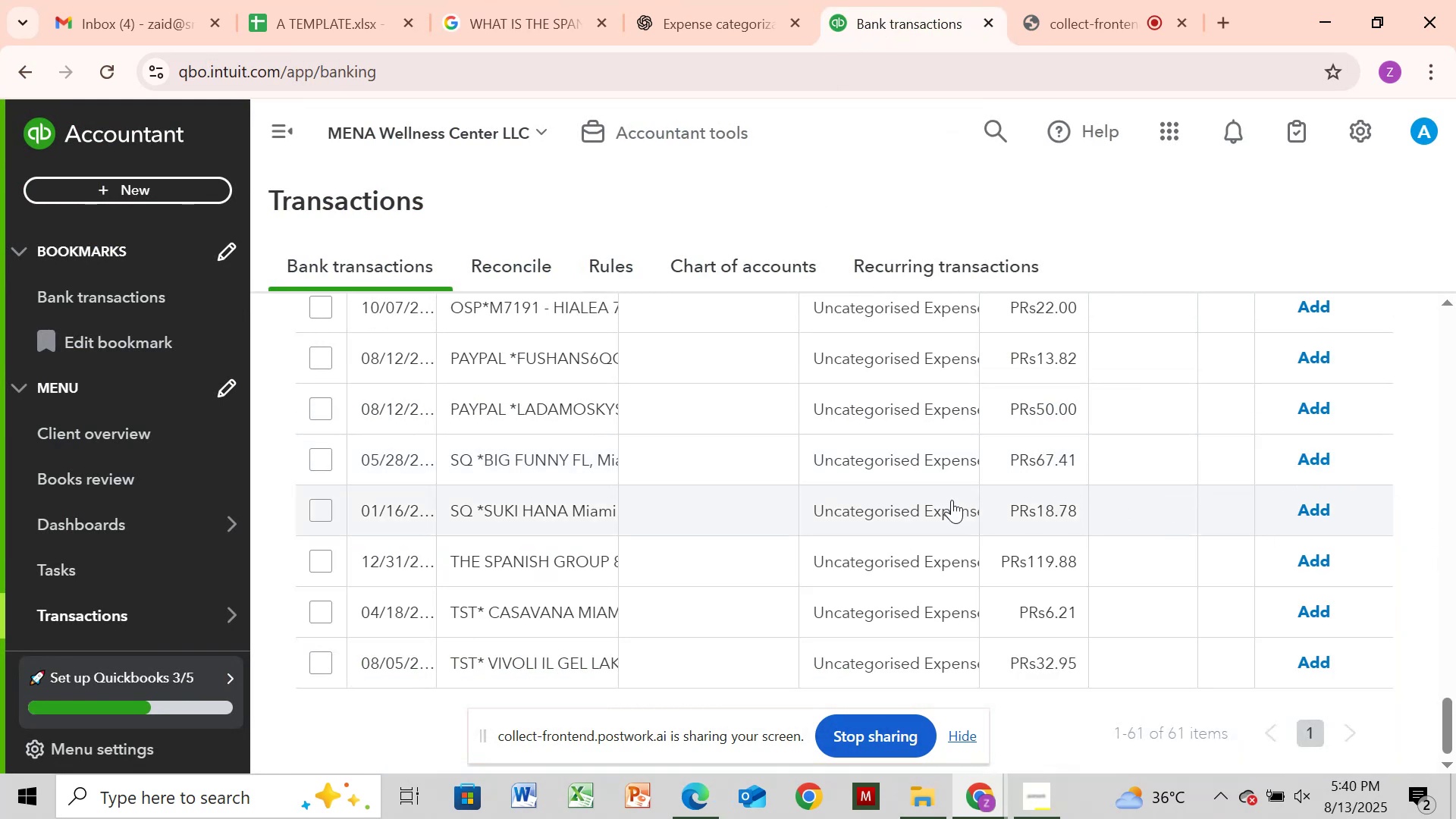 
left_click([336, 548])
 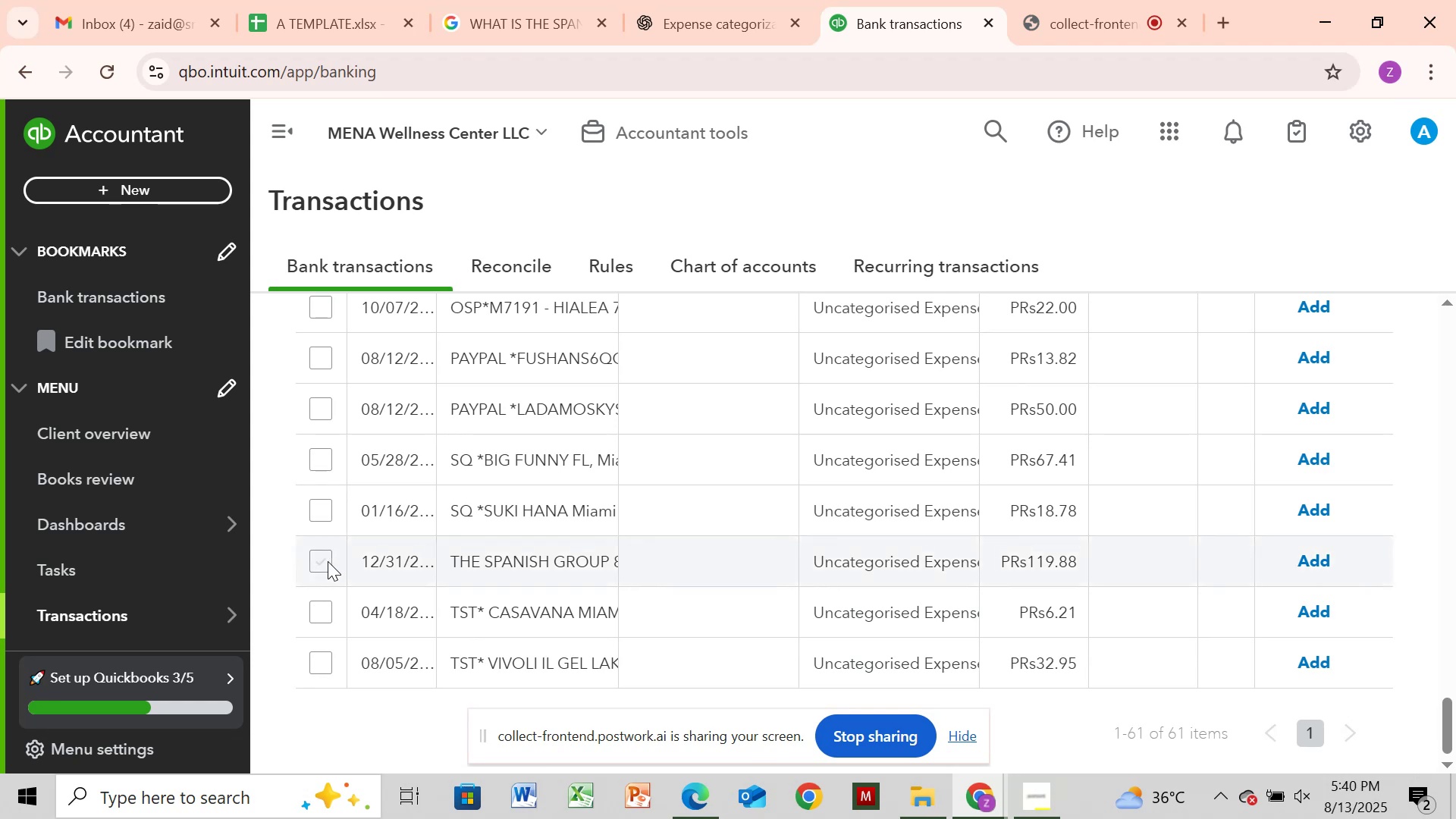 
left_click([328, 562])
 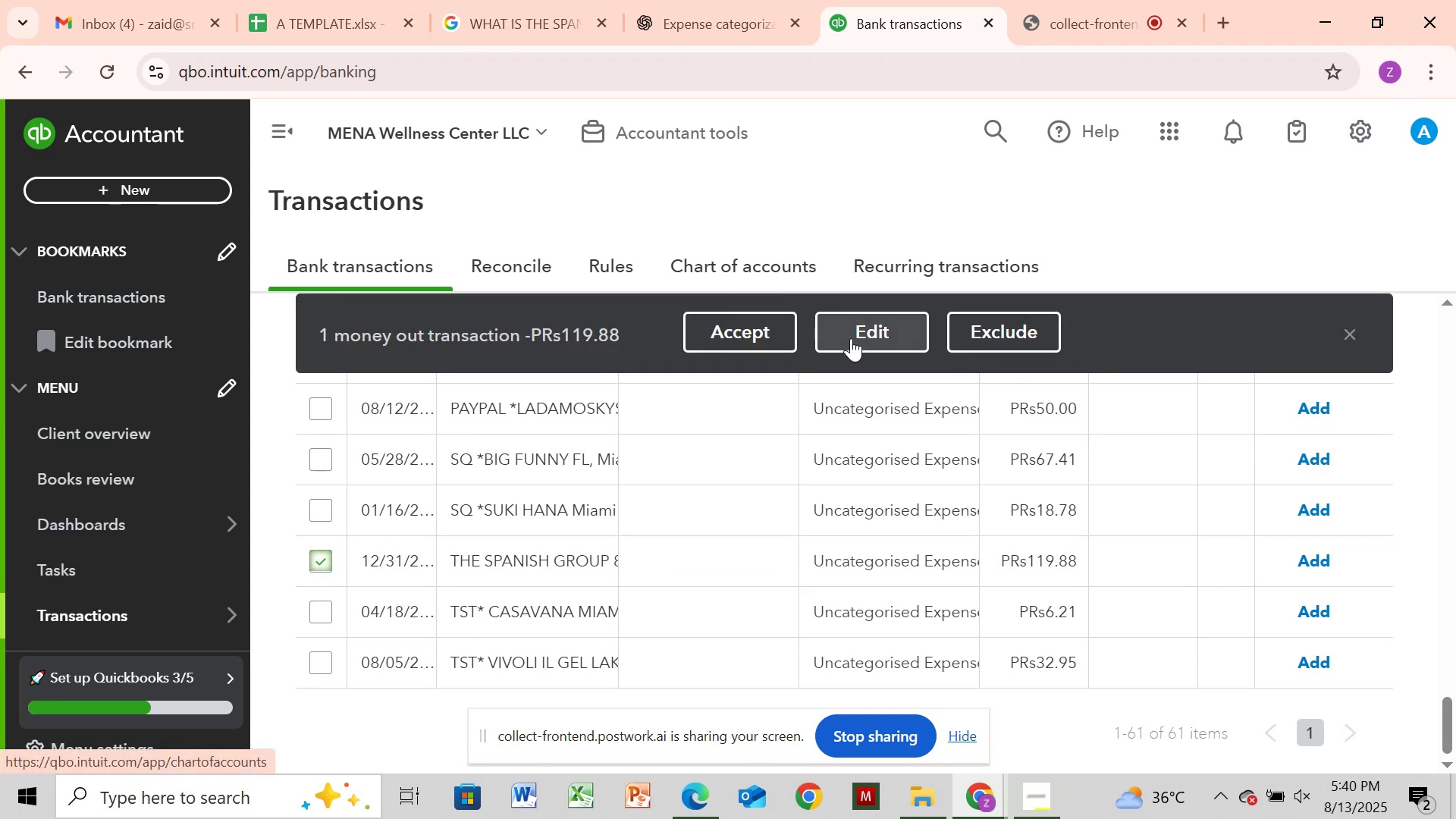 
left_click([851, 338])
 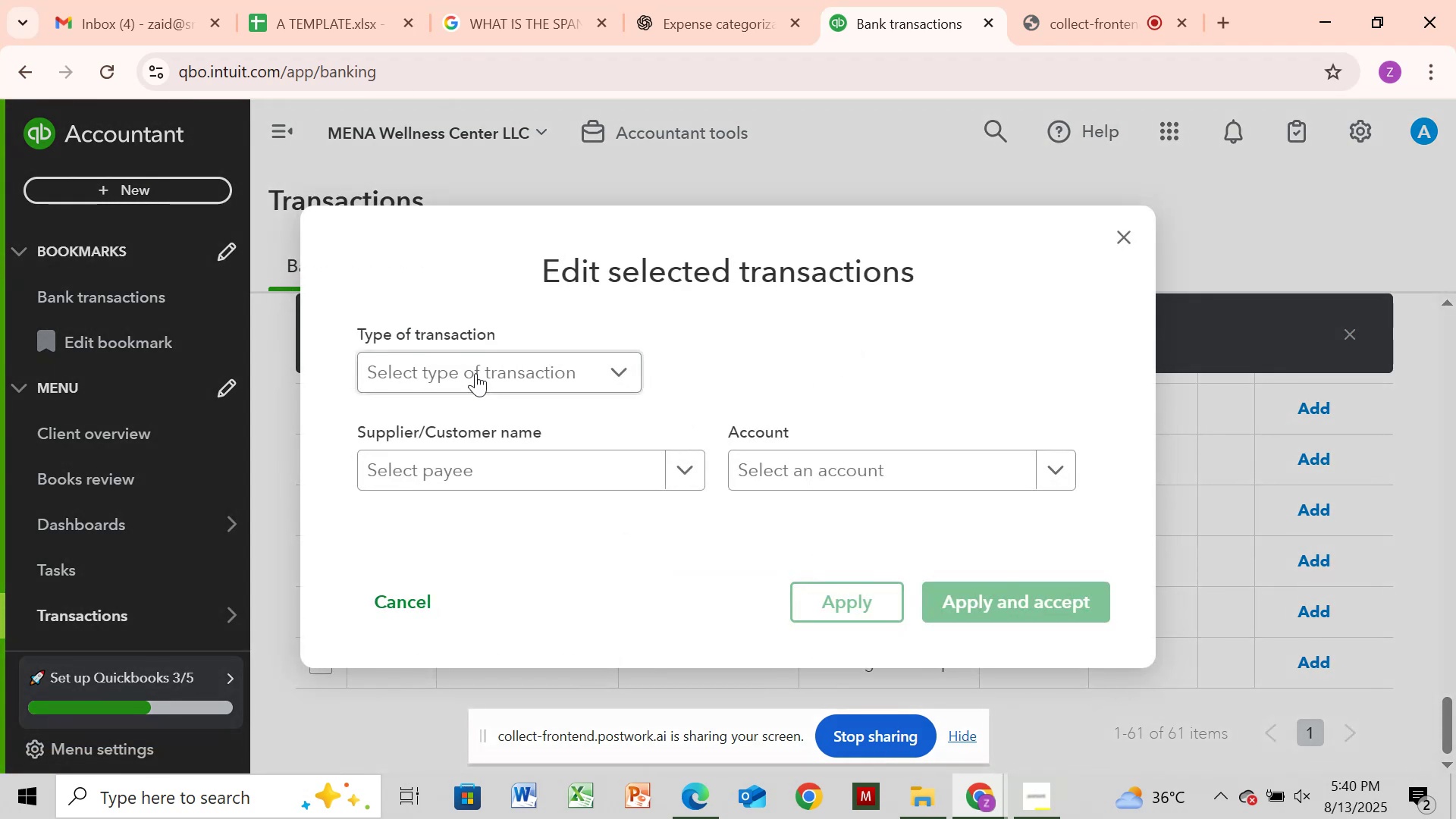 
left_click([479, 387])
 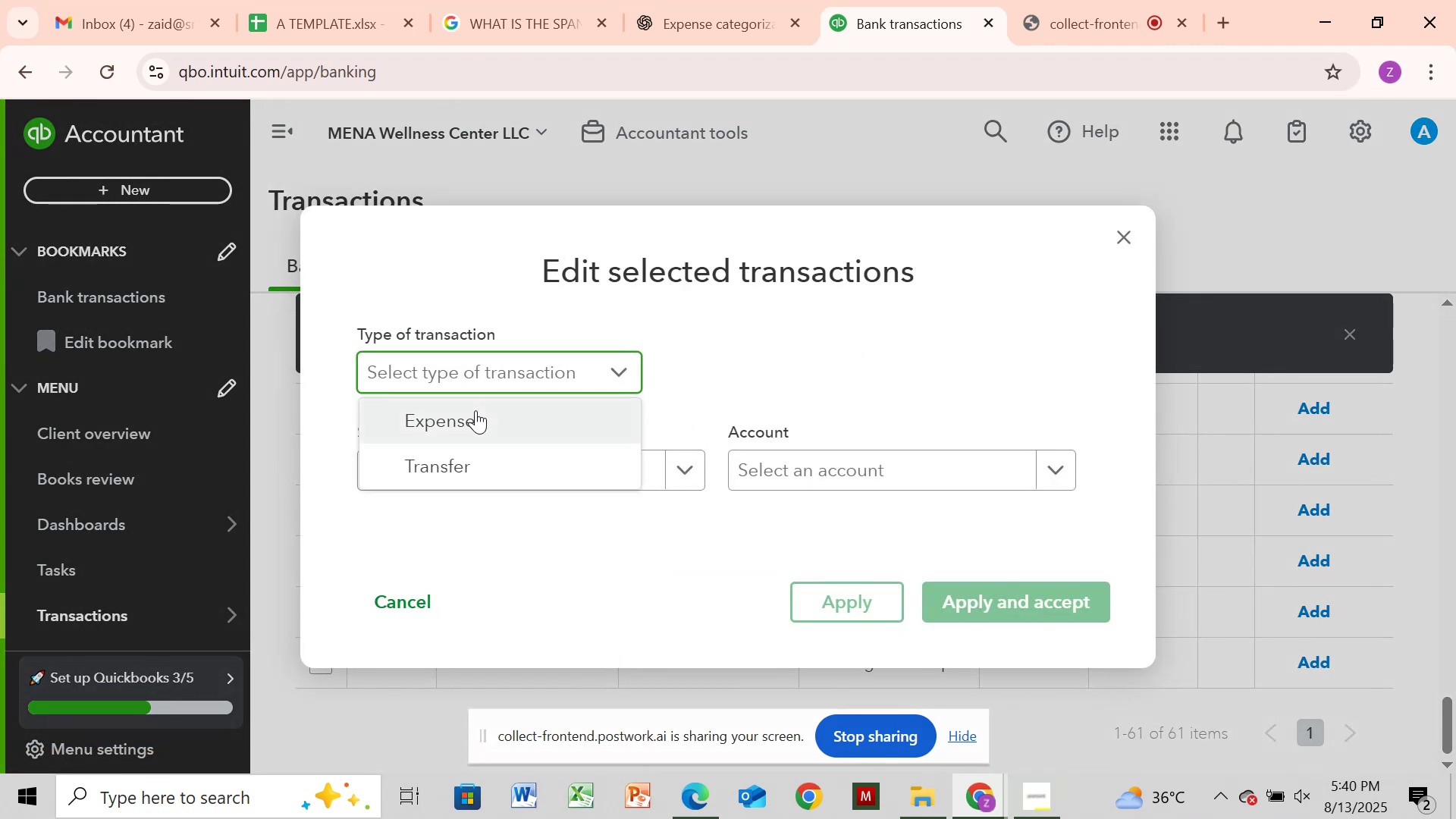 
left_click([475, 418])
 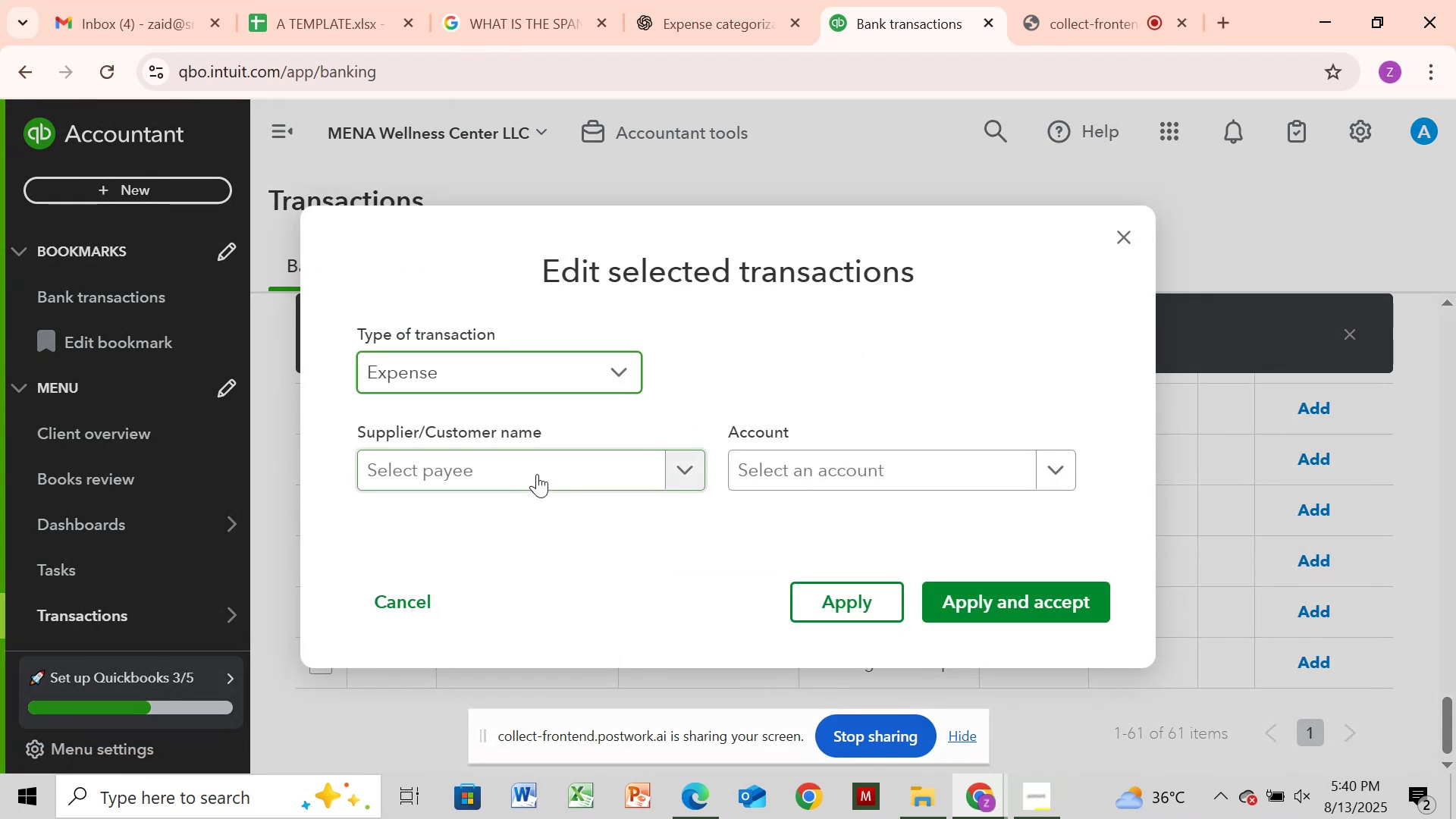 
left_click([537, 474])
 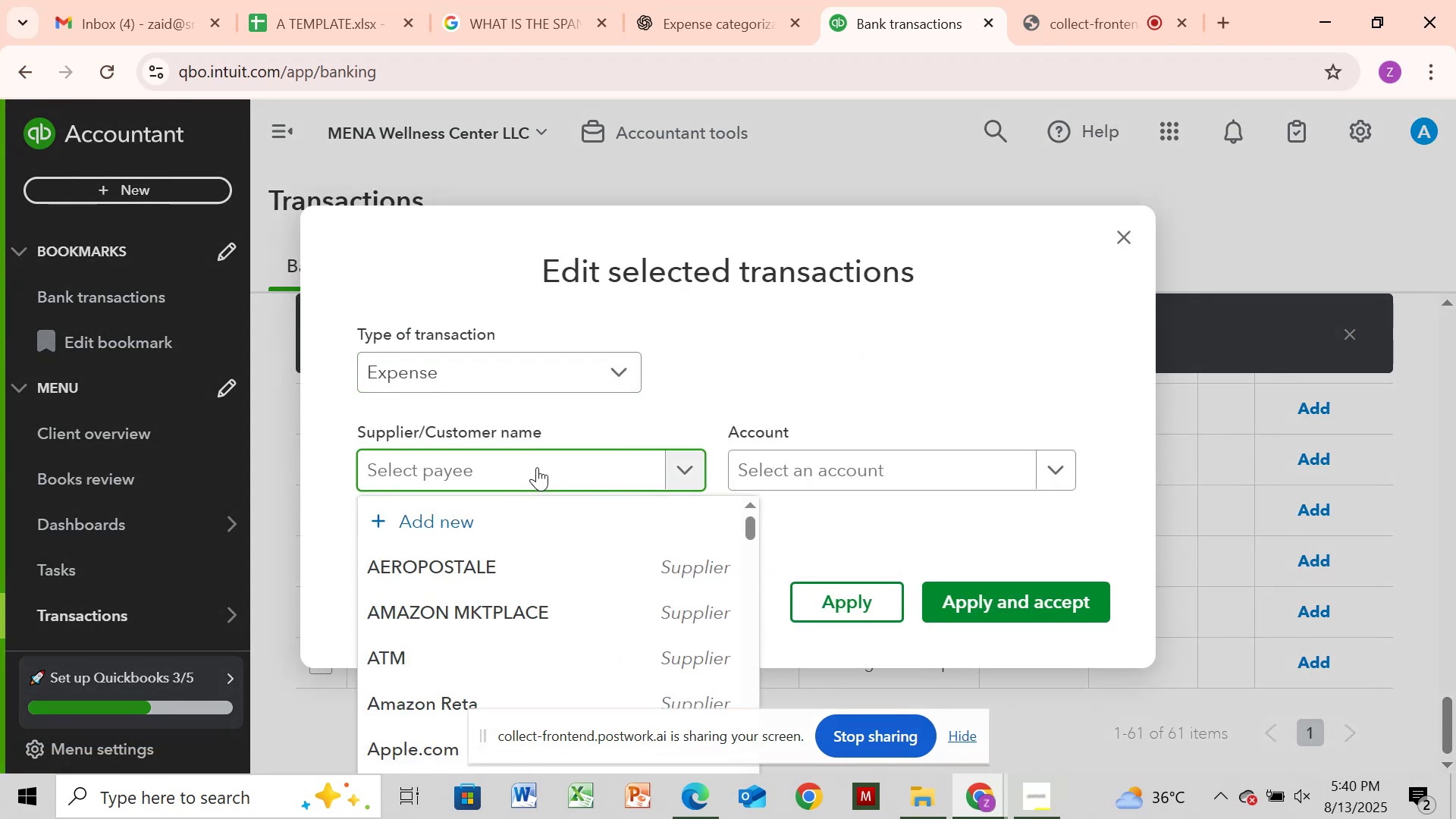 
key(Control+V)
 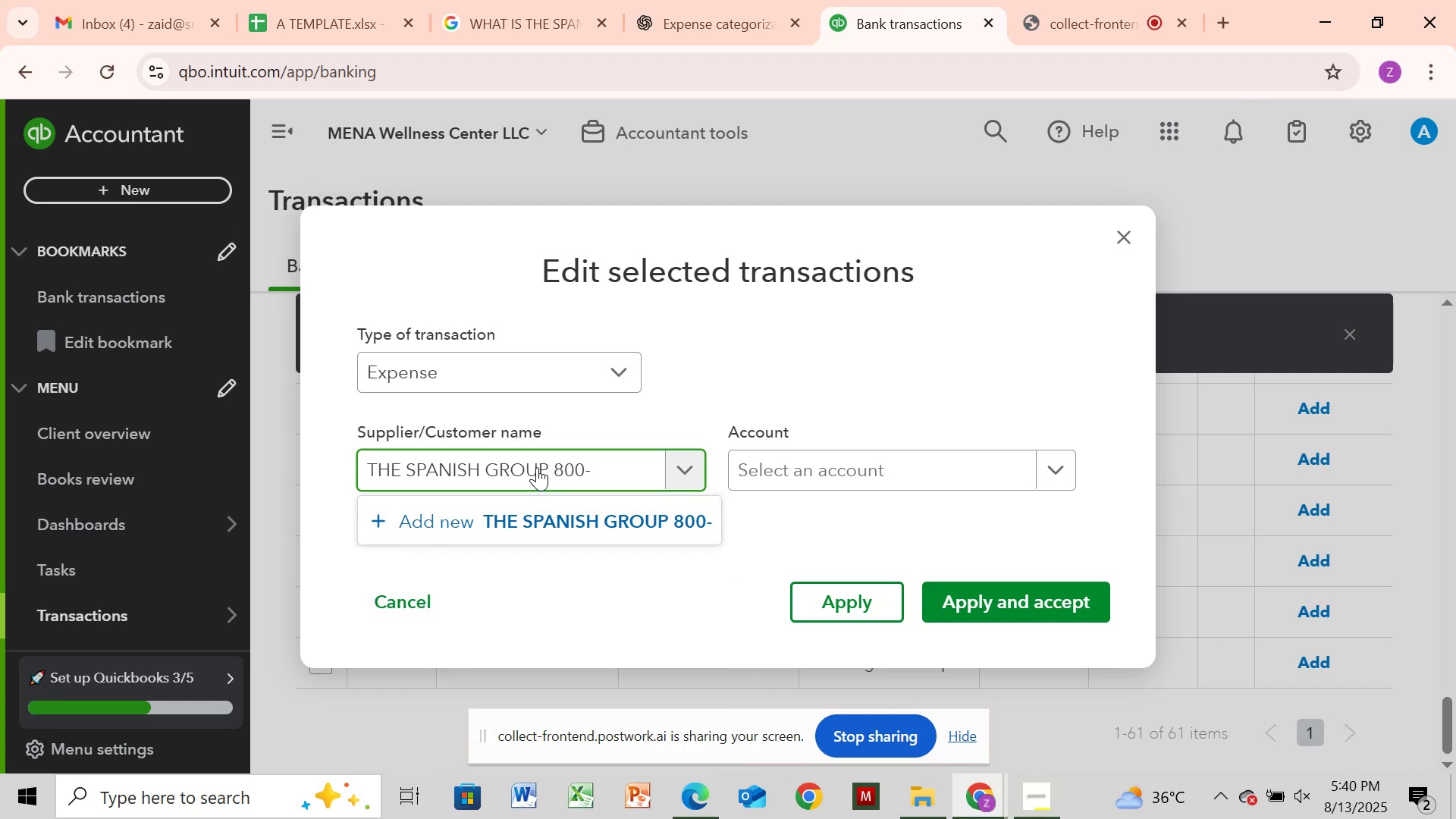 
key(Backspace)
 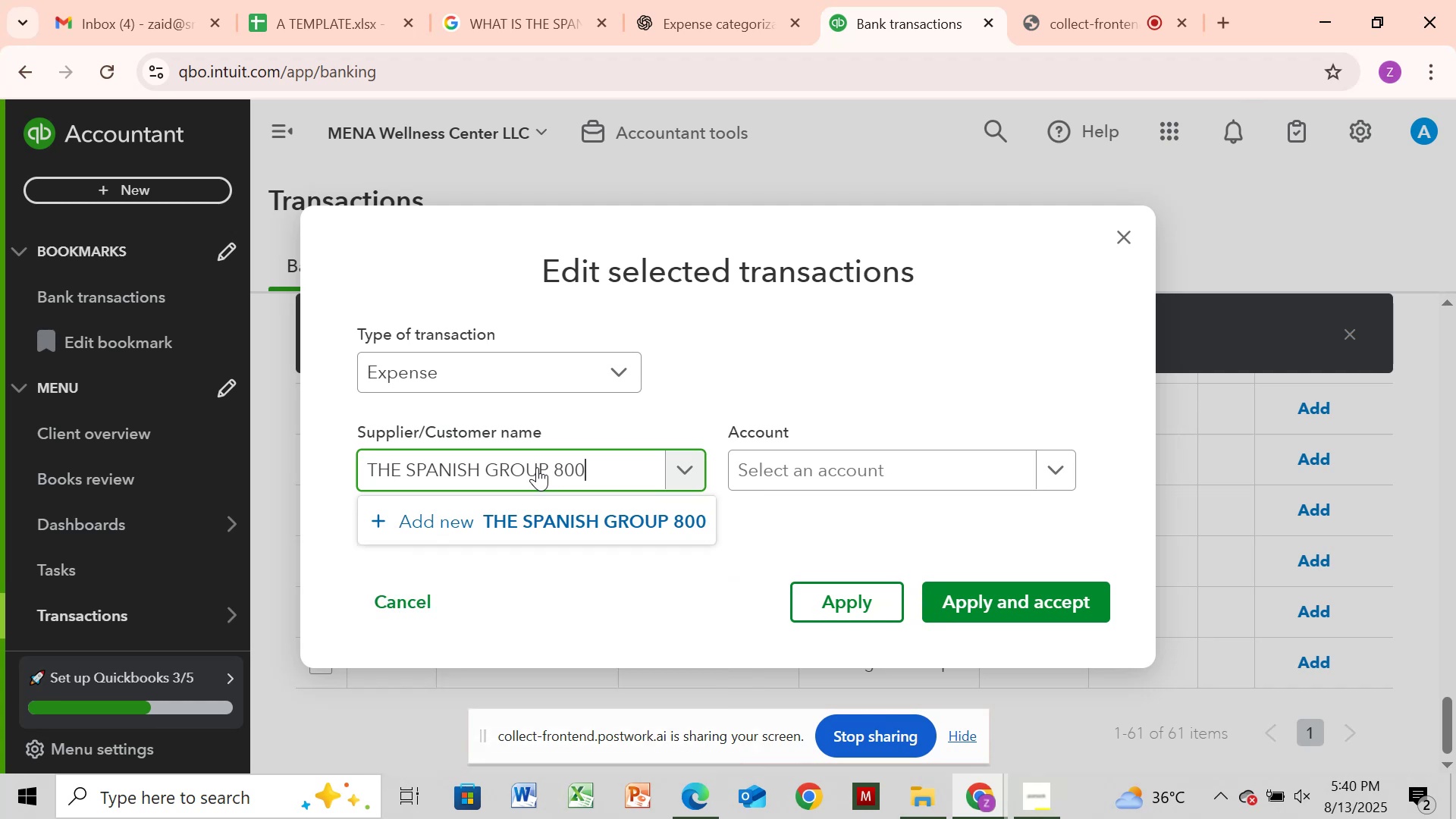 
key(Backspace)
 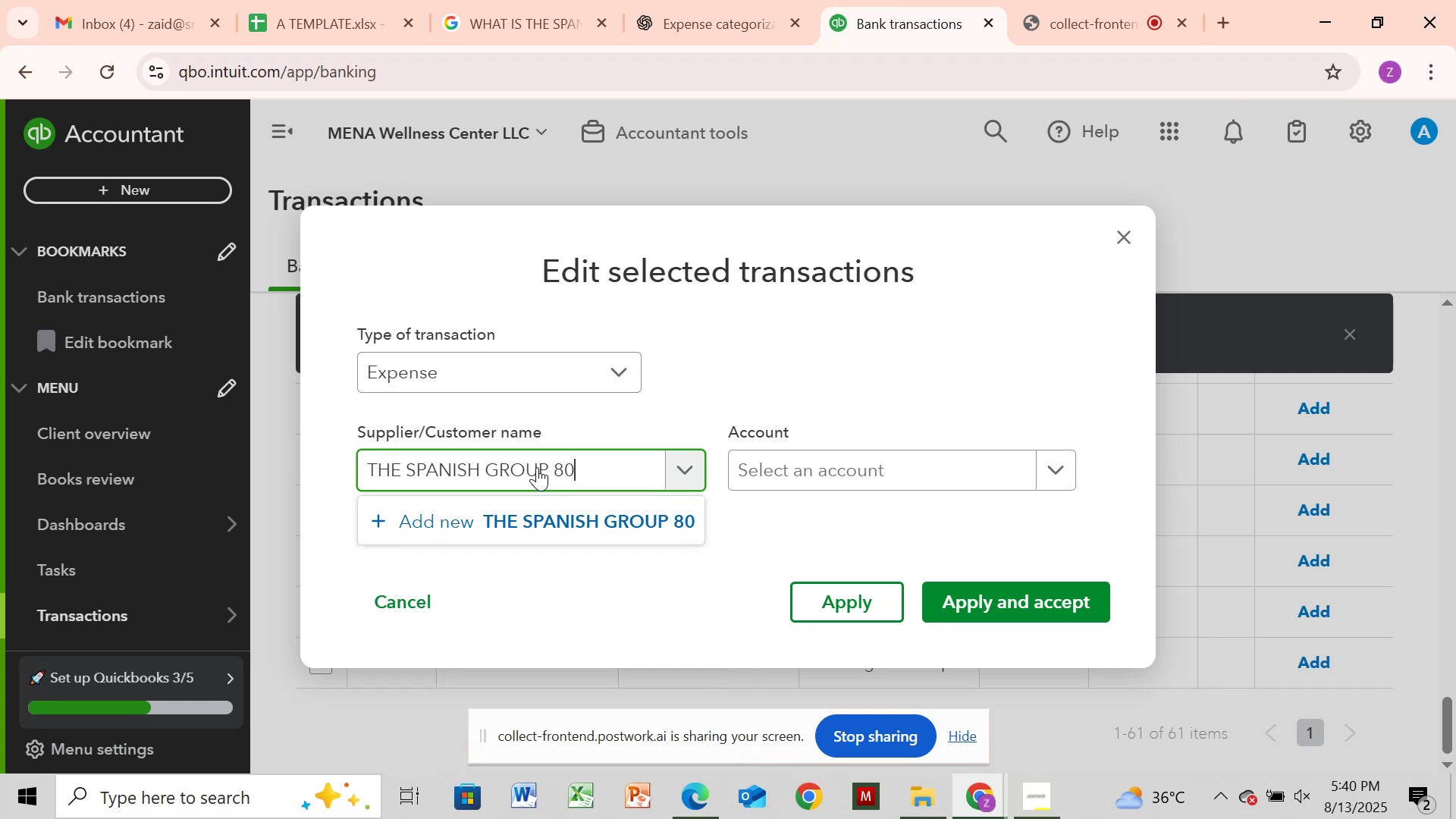 
key(Backspace)
 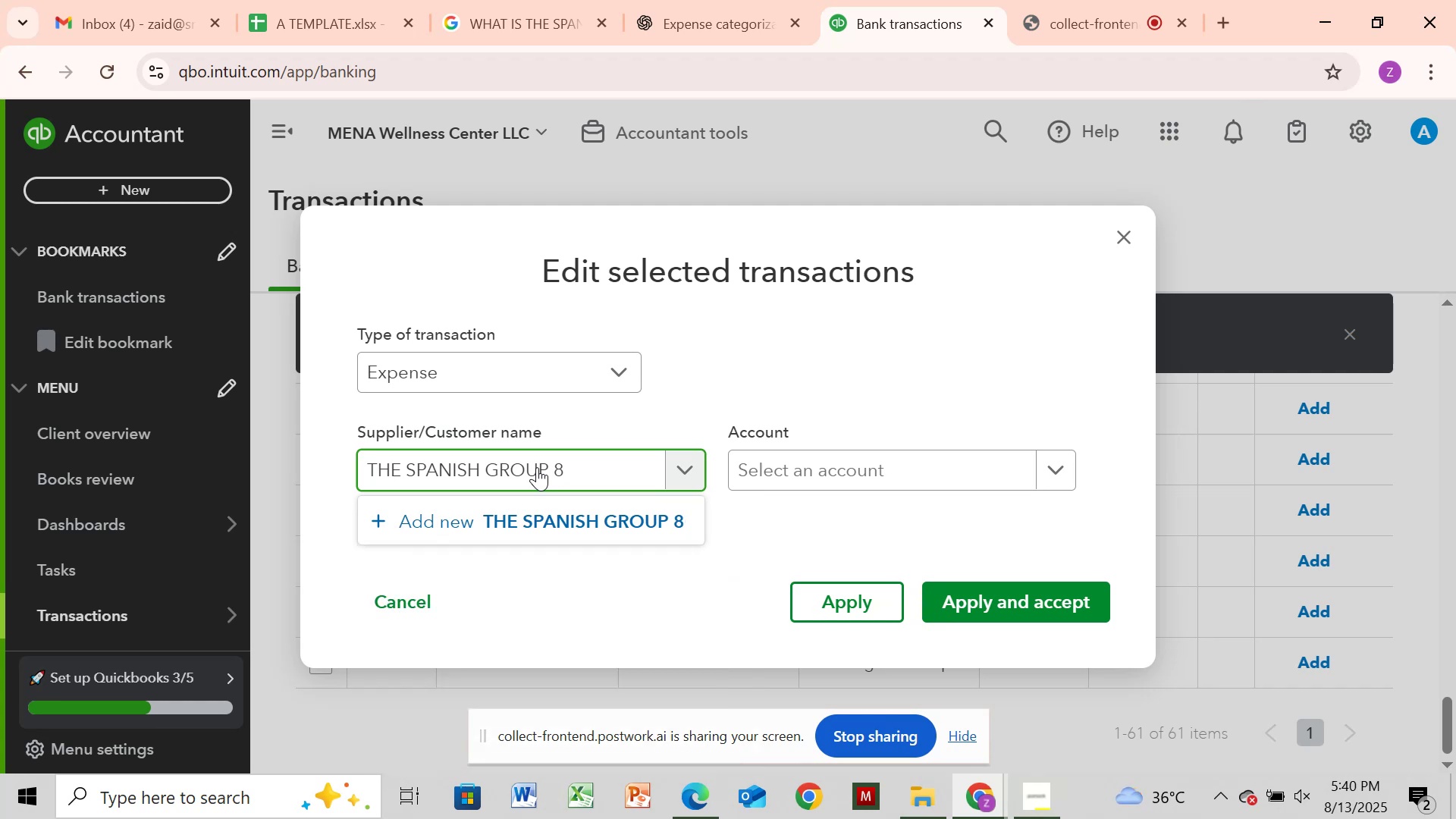 
key(Backspace)
 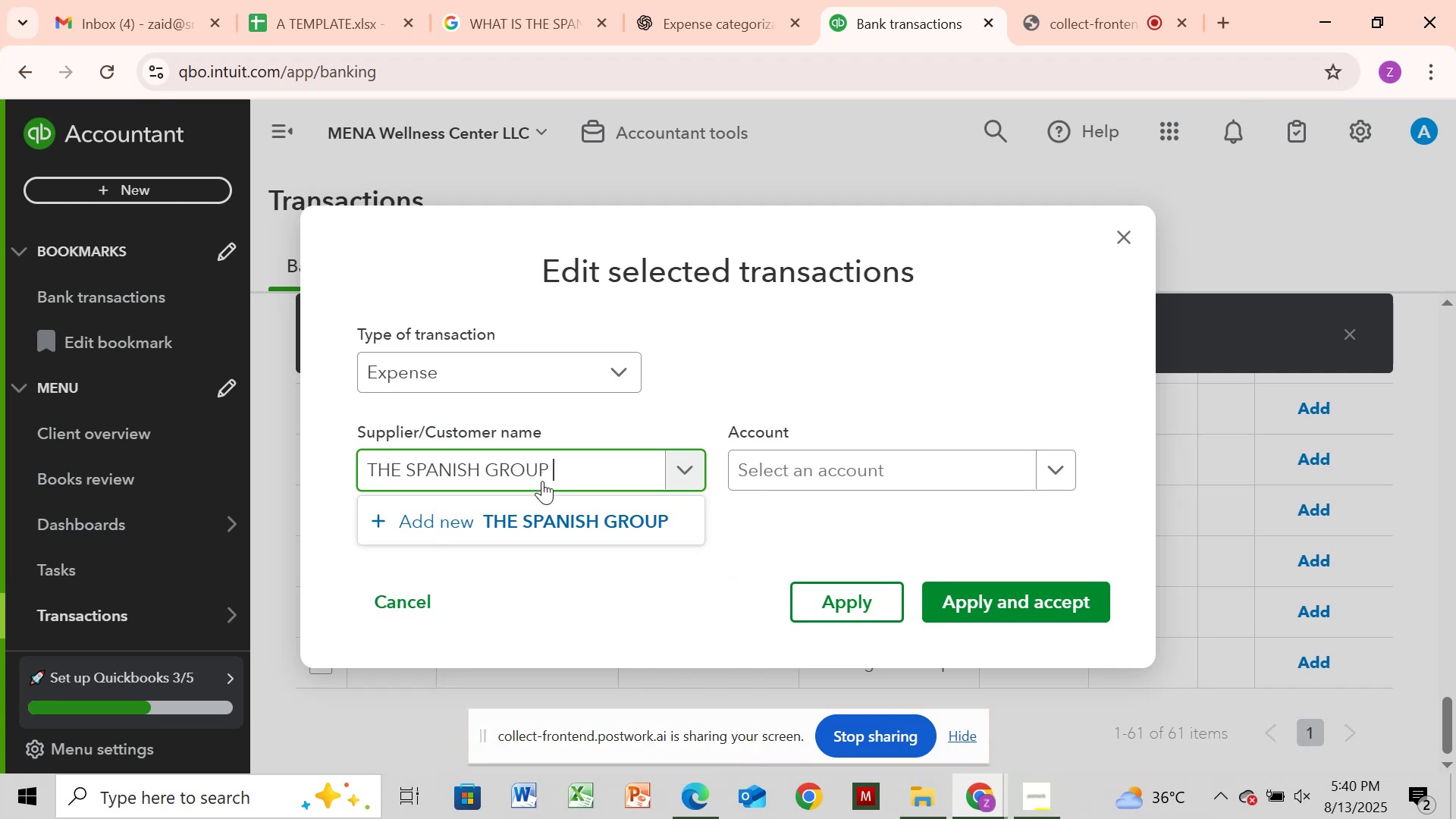 
left_click([546, 512])
 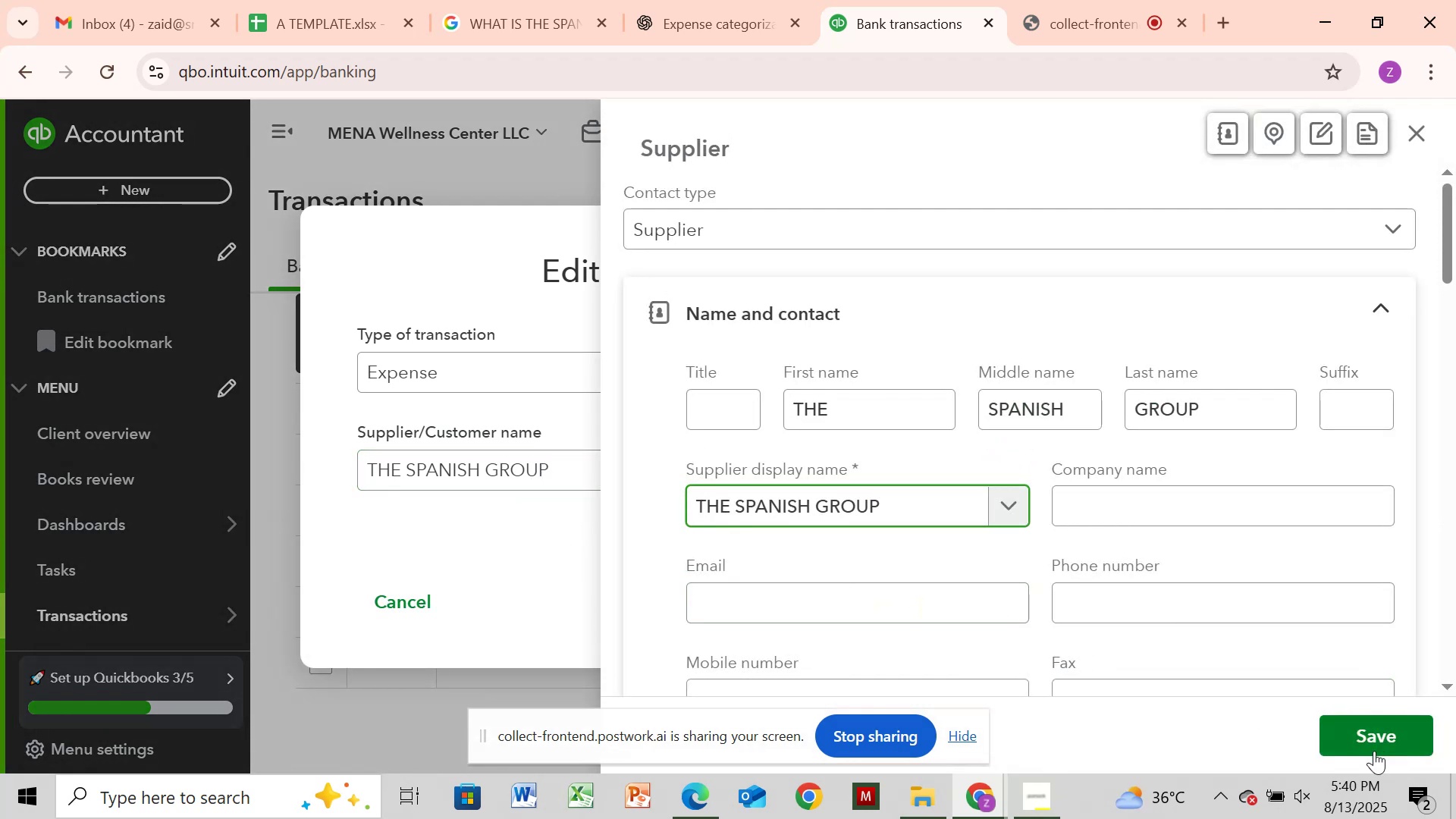 
left_click_drag(start_coordinate=[1395, 735], to_coordinate=[1395, 731])
 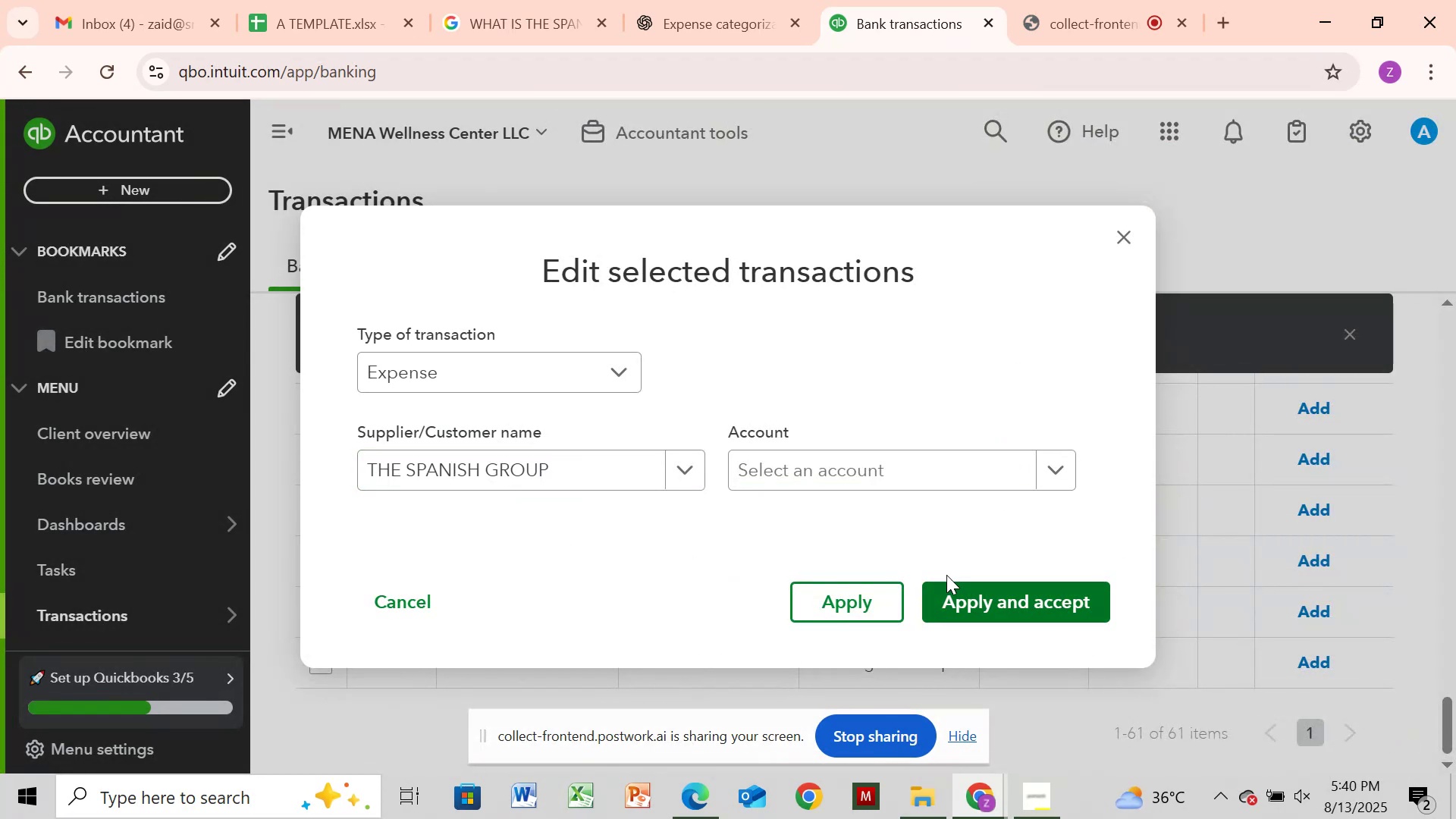 
left_click_drag(start_coordinate=[894, 456], to_coordinate=[899, 456])
 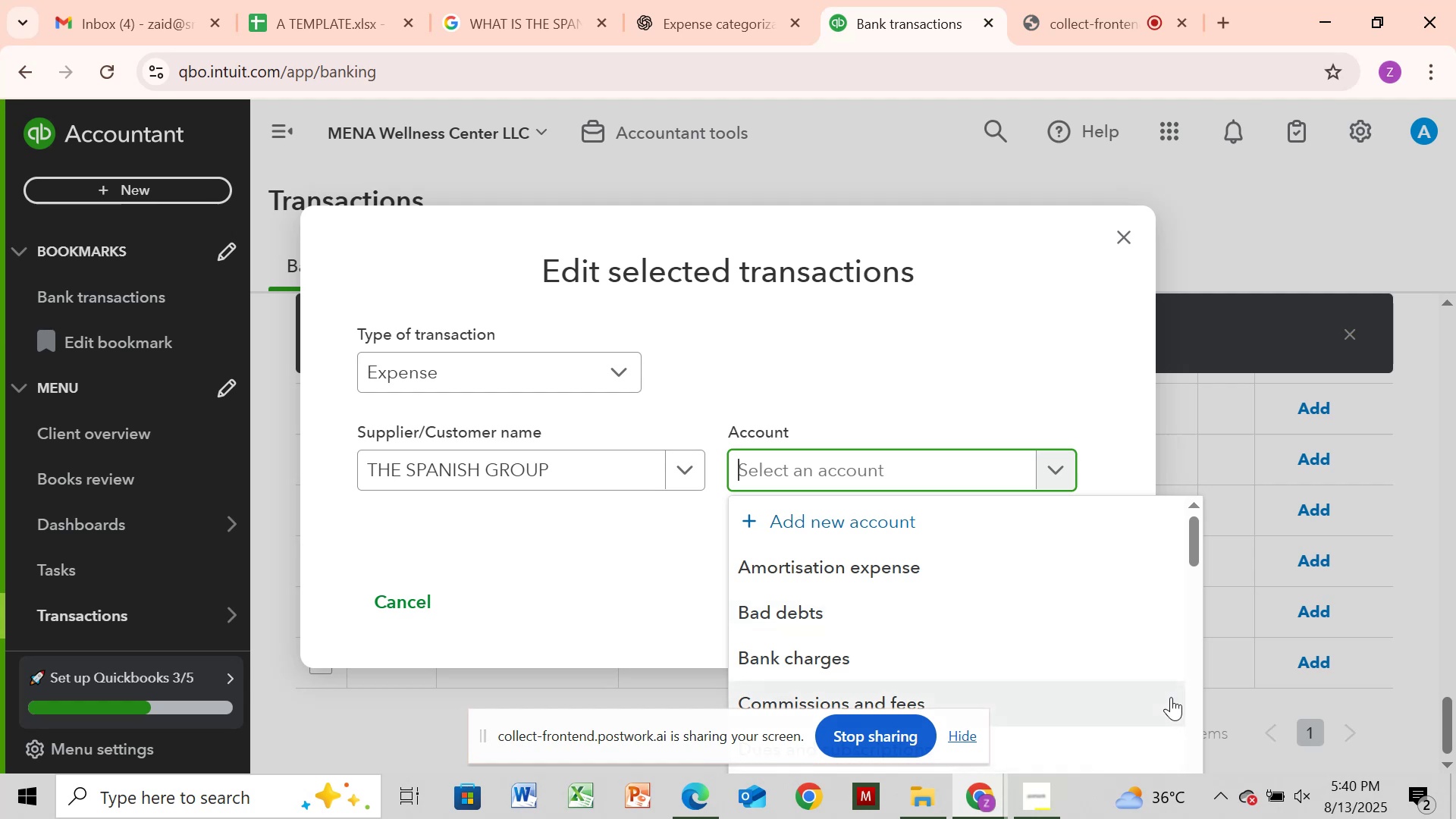 
left_click([1197, 635])
 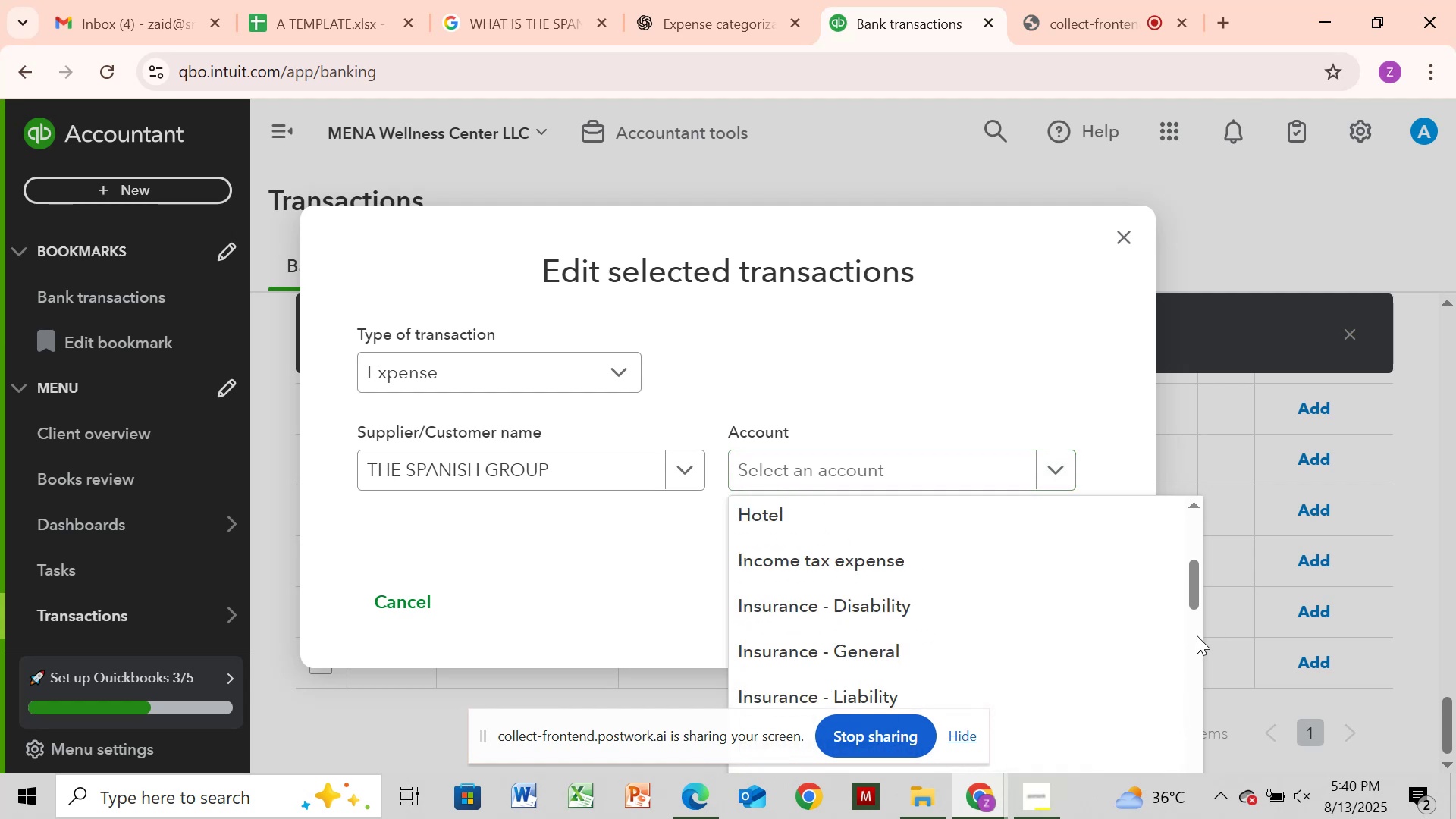 
left_click([1197, 635])
 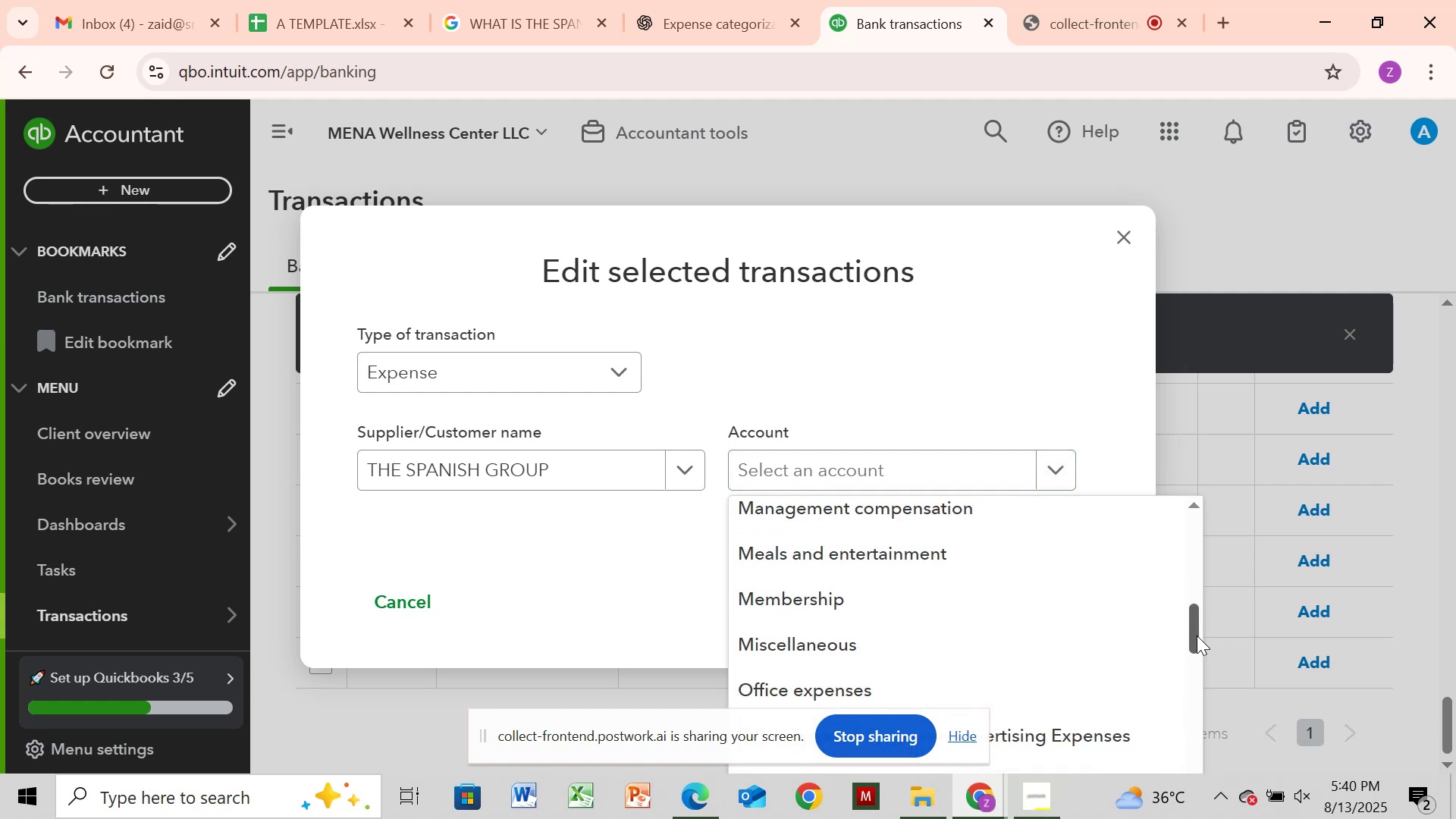 
left_click([1197, 635])
 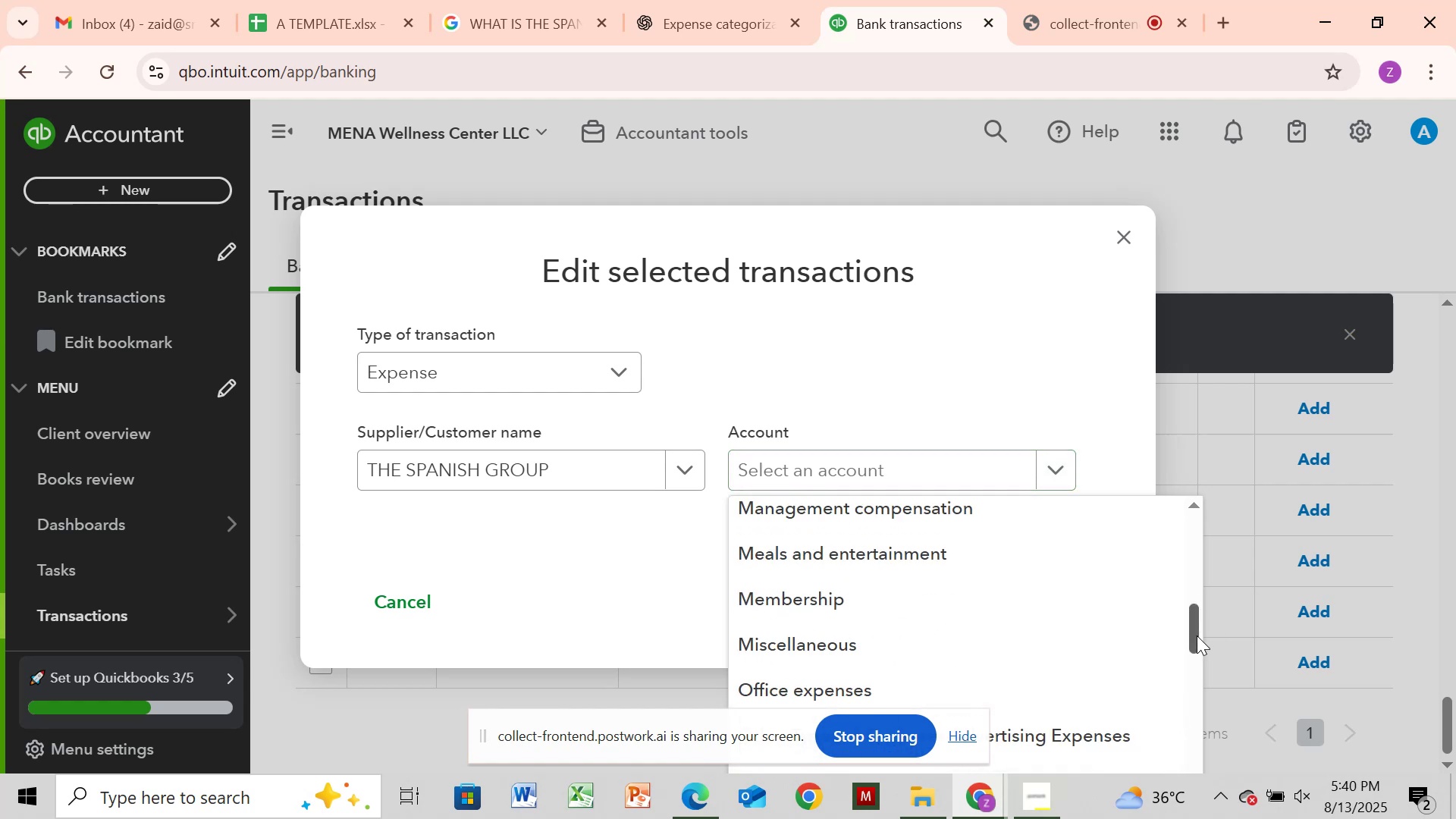 
left_click_drag(start_coordinate=[1197, 635], to_coordinate=[1196, 648])
 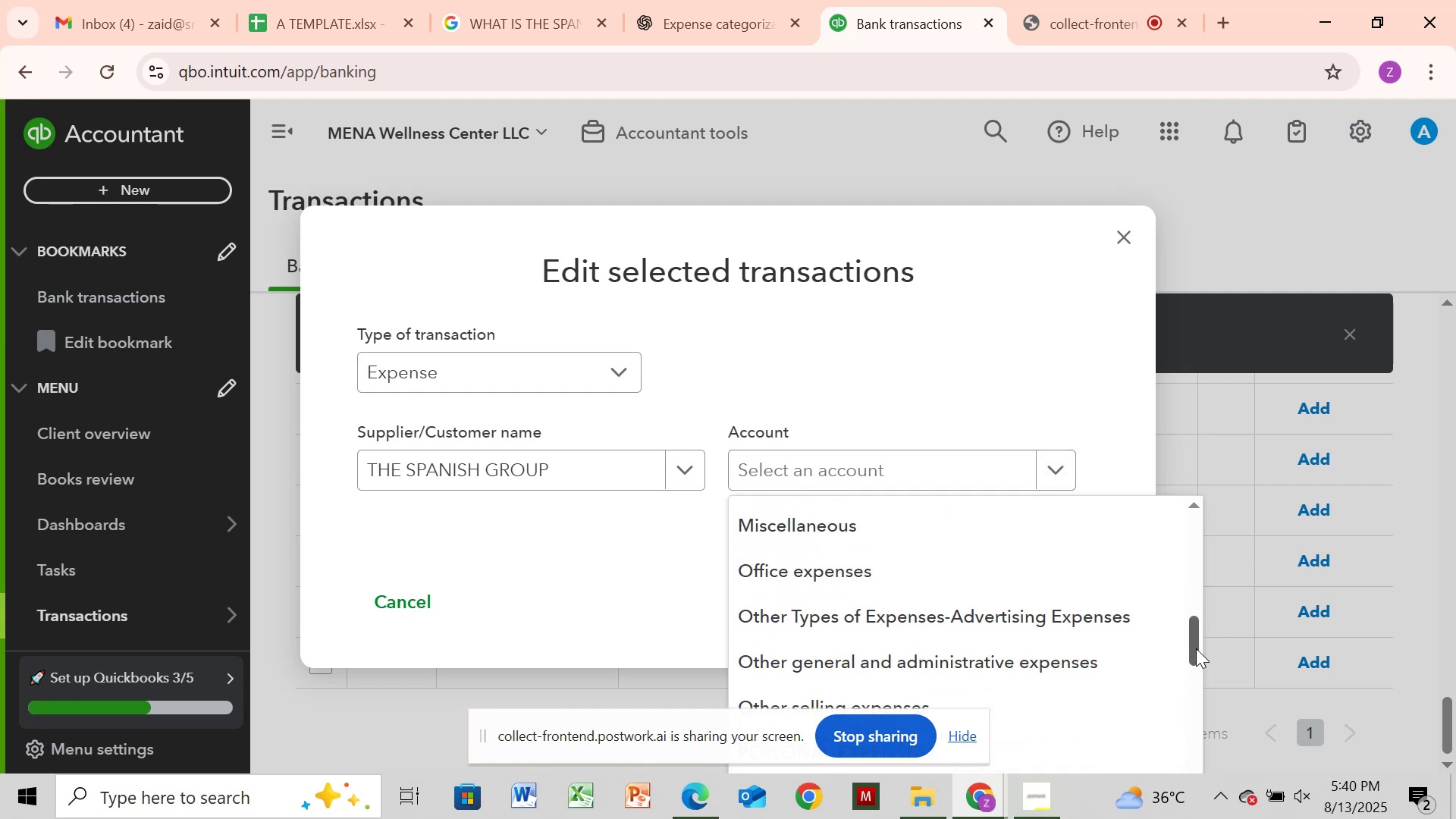 
left_click([1196, 648])
 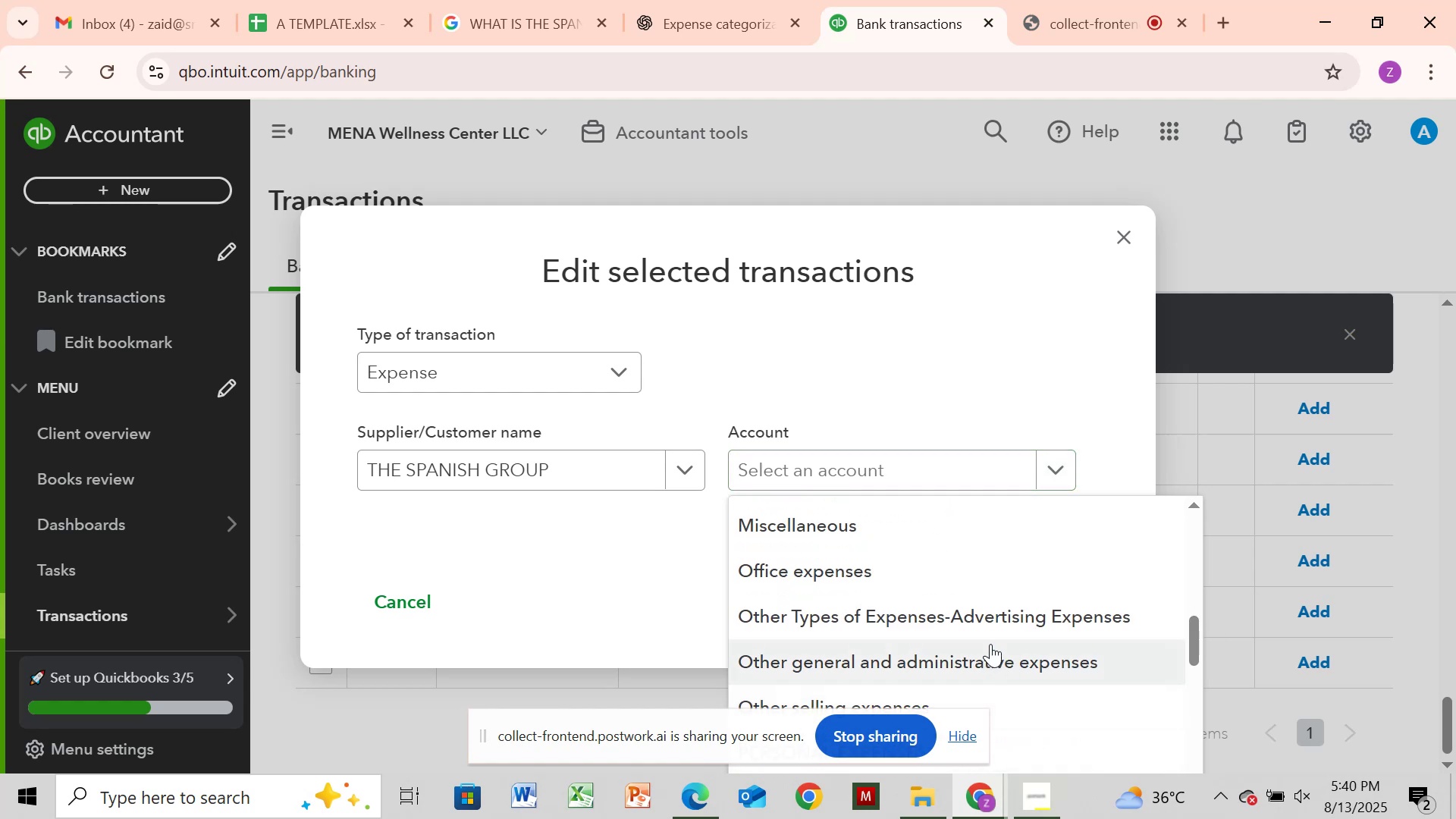 
left_click([990, 644])
 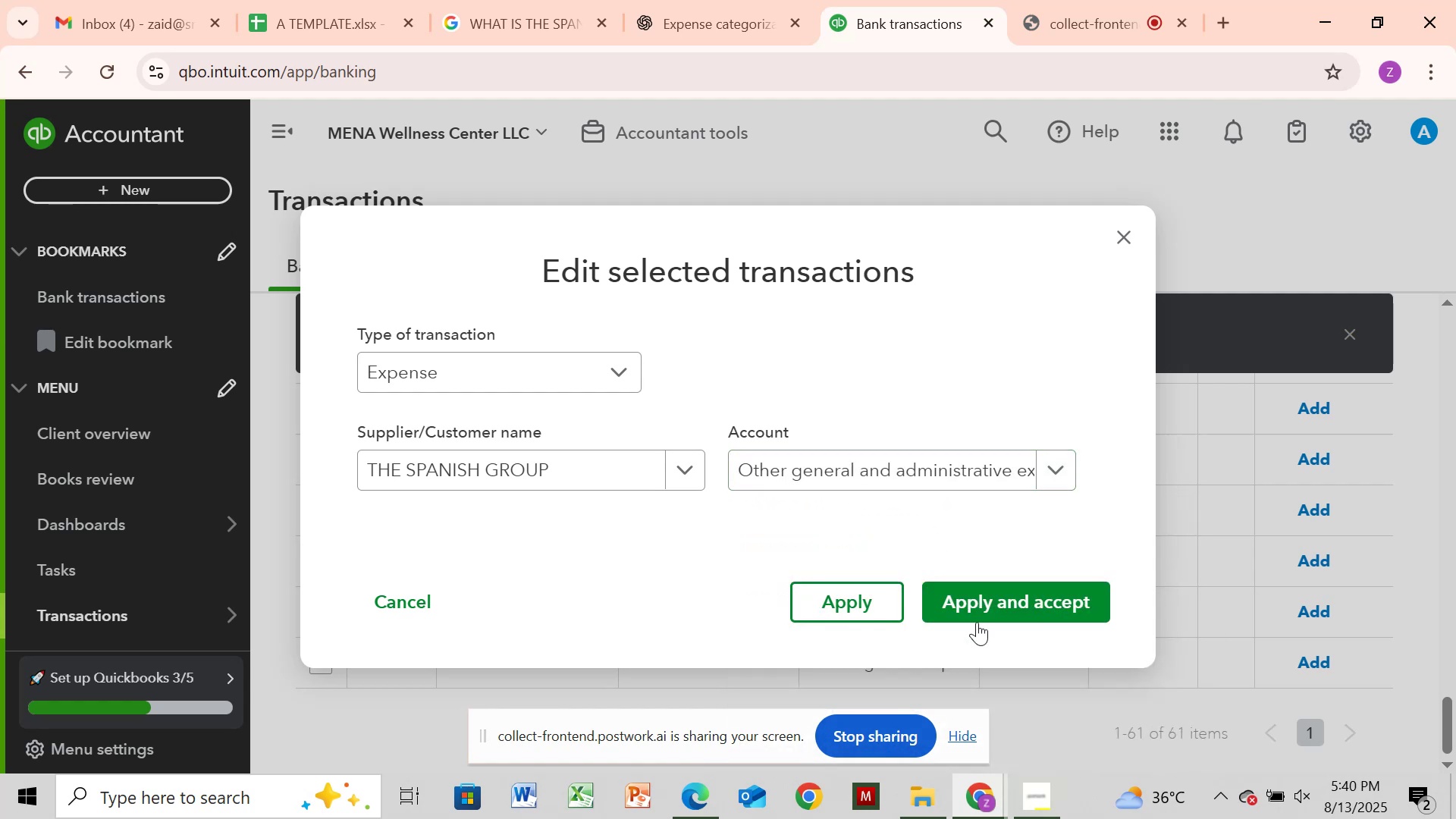 
left_click([977, 620])
 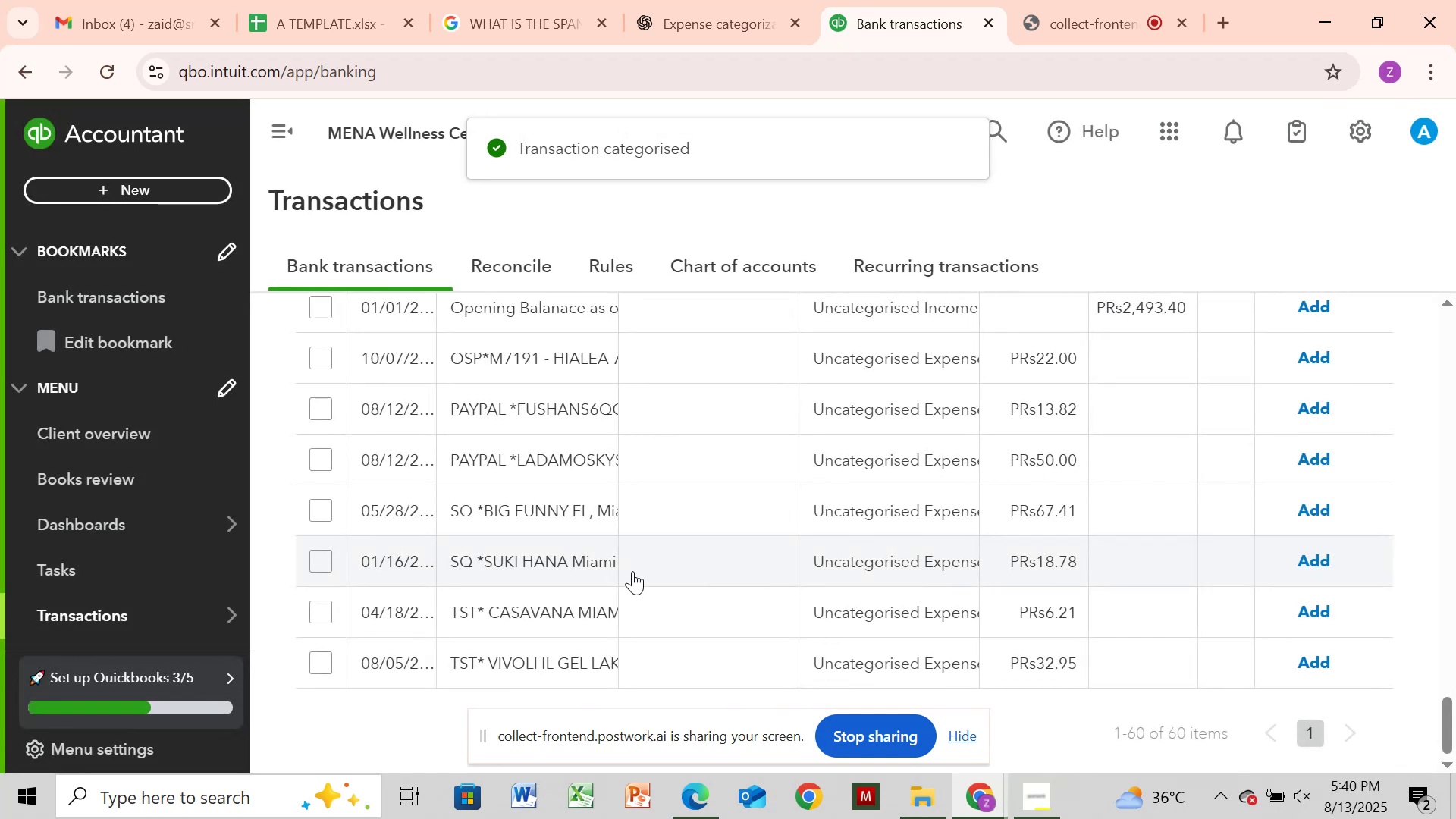 
wait(7.55)
 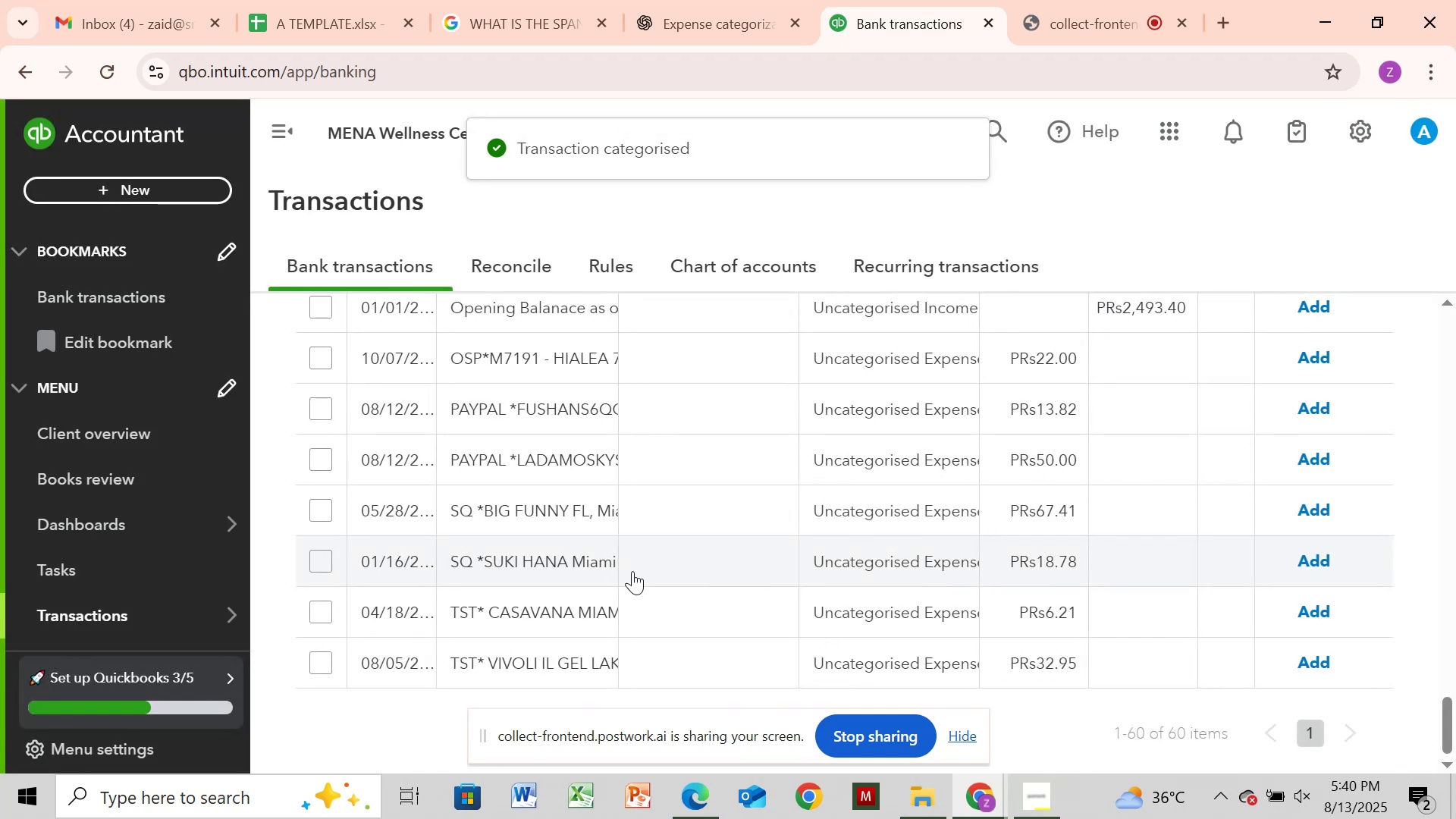 
left_click([561, 566])
 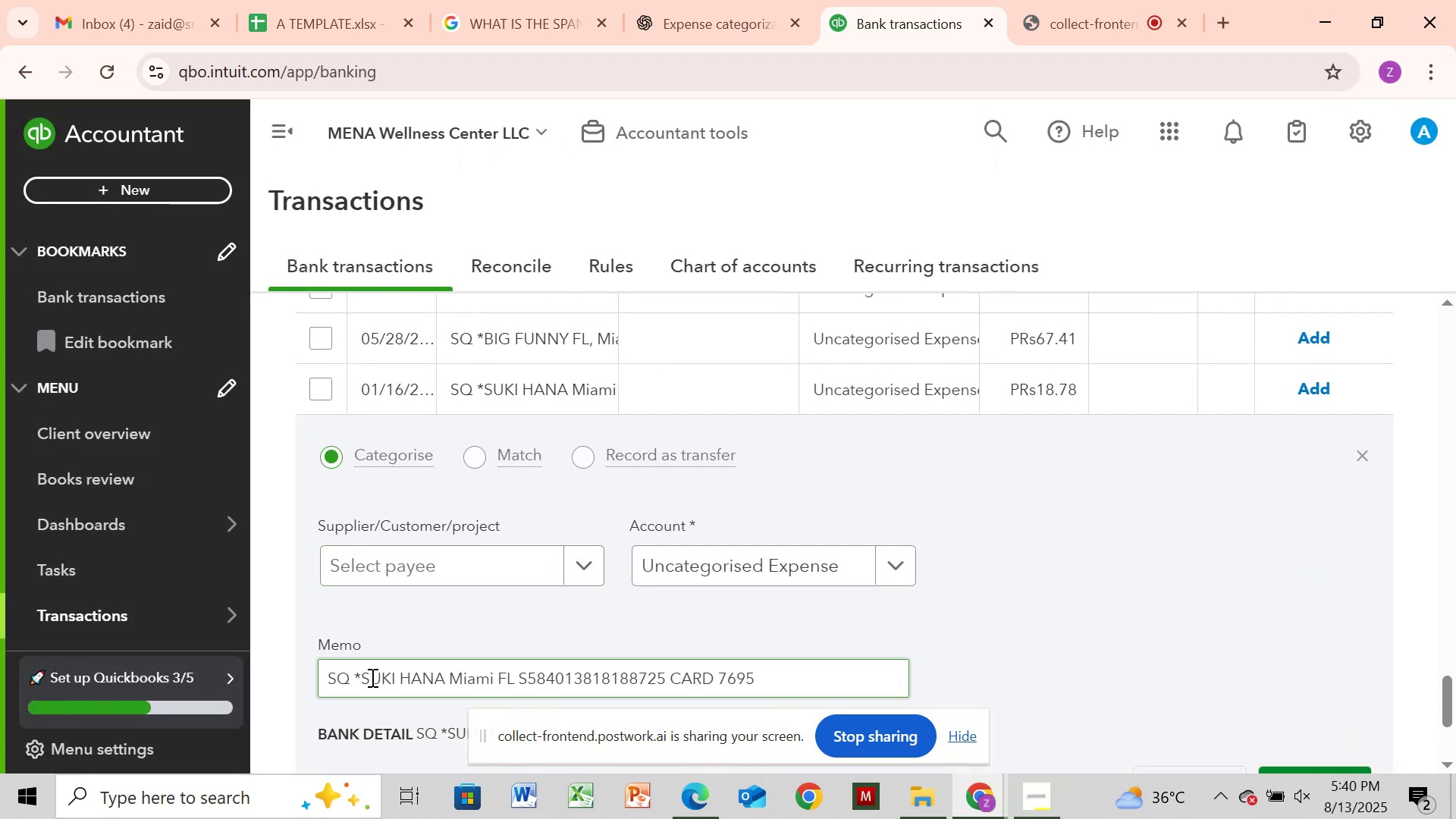 
left_click_drag(start_coordinate=[366, 677], to_coordinate=[370, 678])
 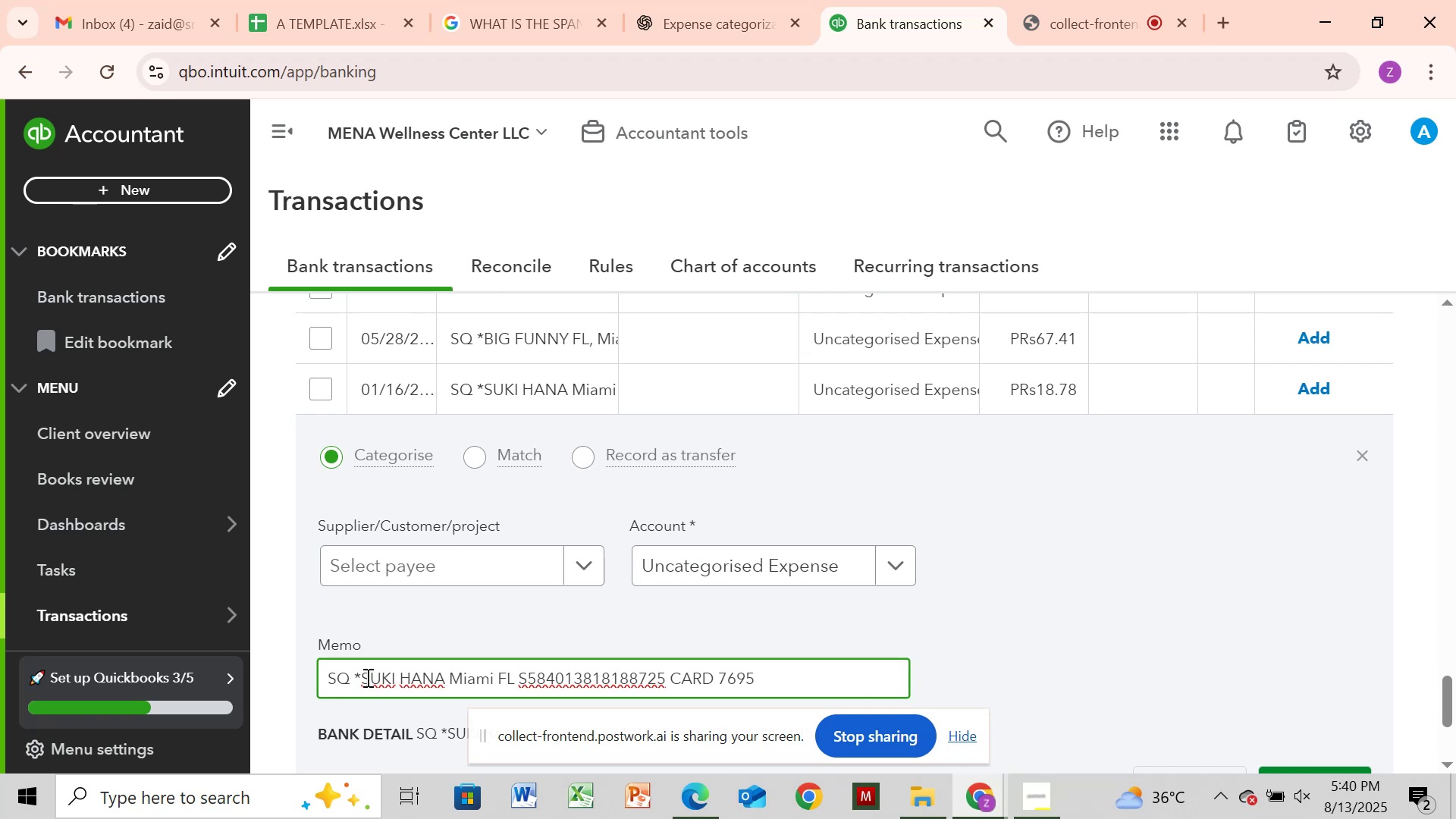 
left_click_drag(start_coordinate=[358, 677], to_coordinate=[517, 674])
 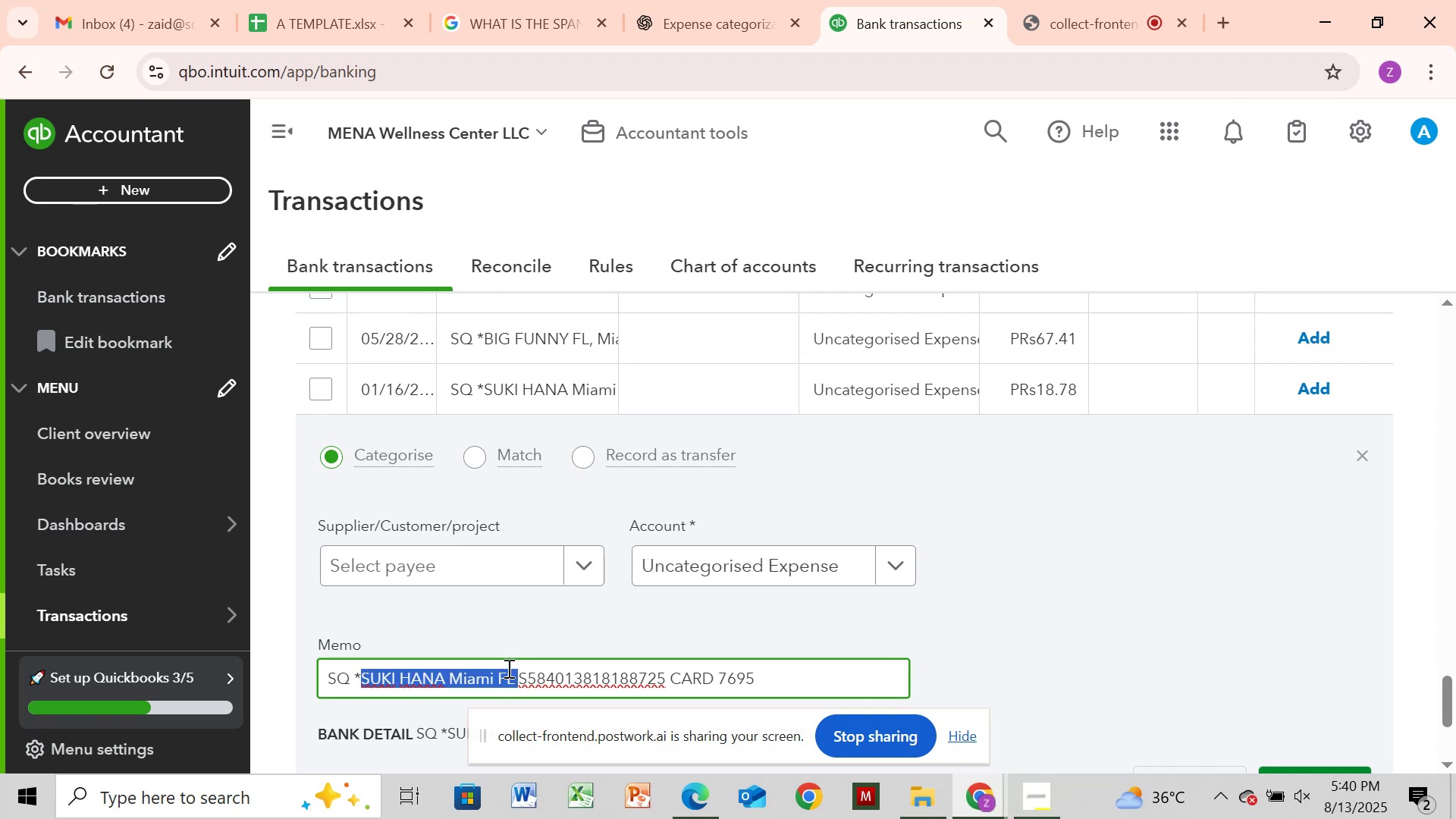 
key(Control+C)
 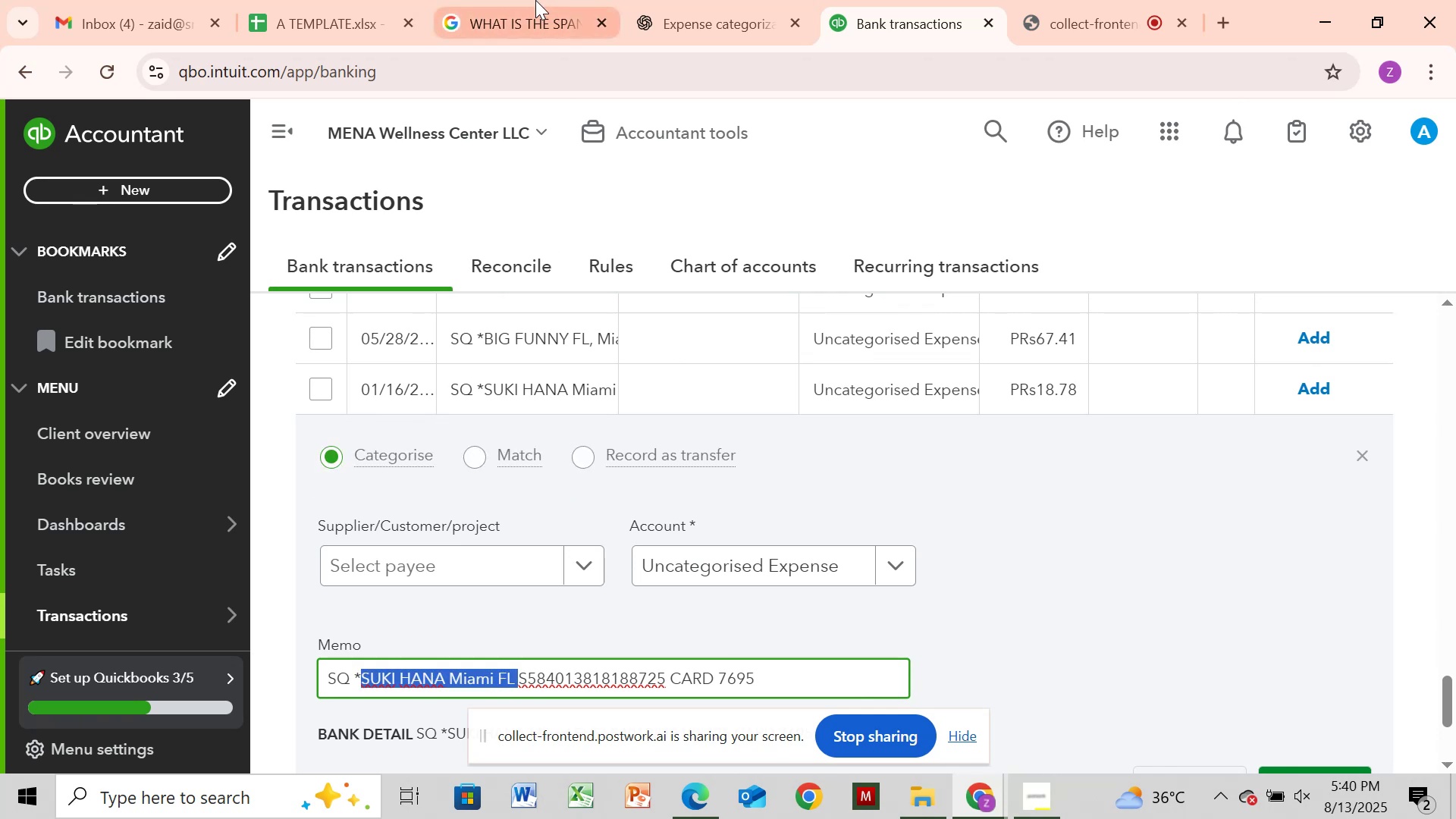 
left_click([541, 20])
 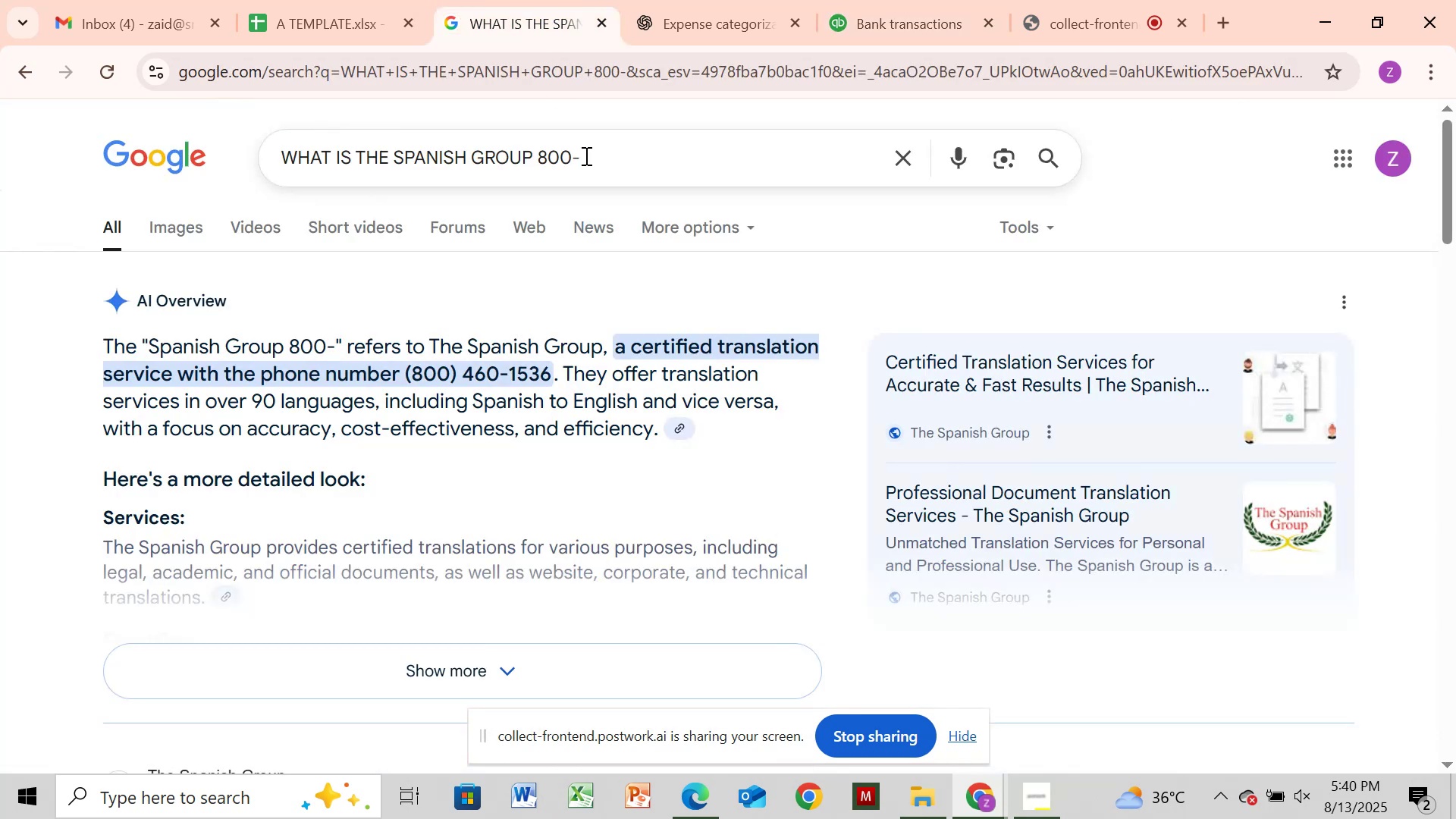 
left_click([585, 155])
 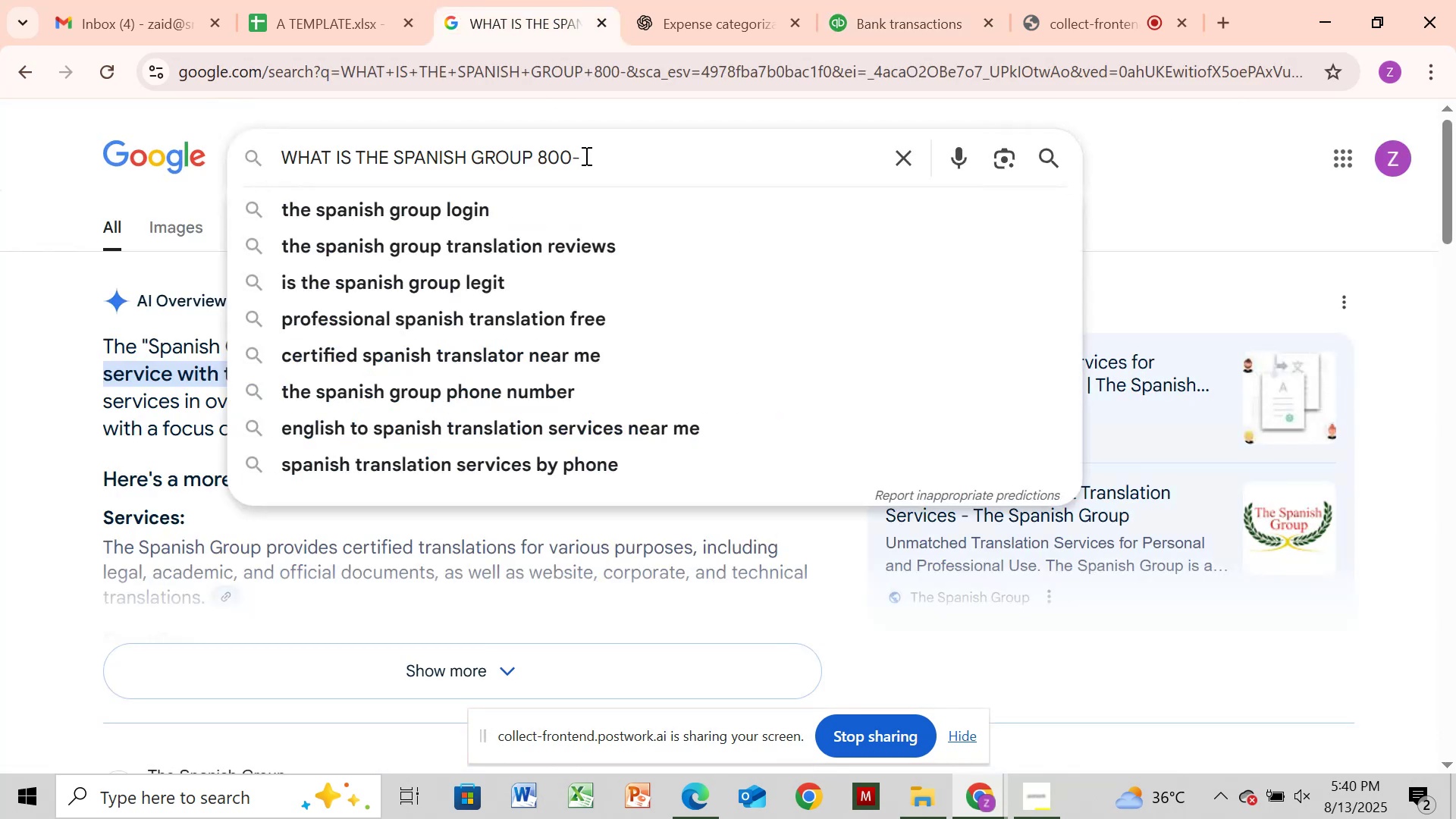 
key(Backspace)
 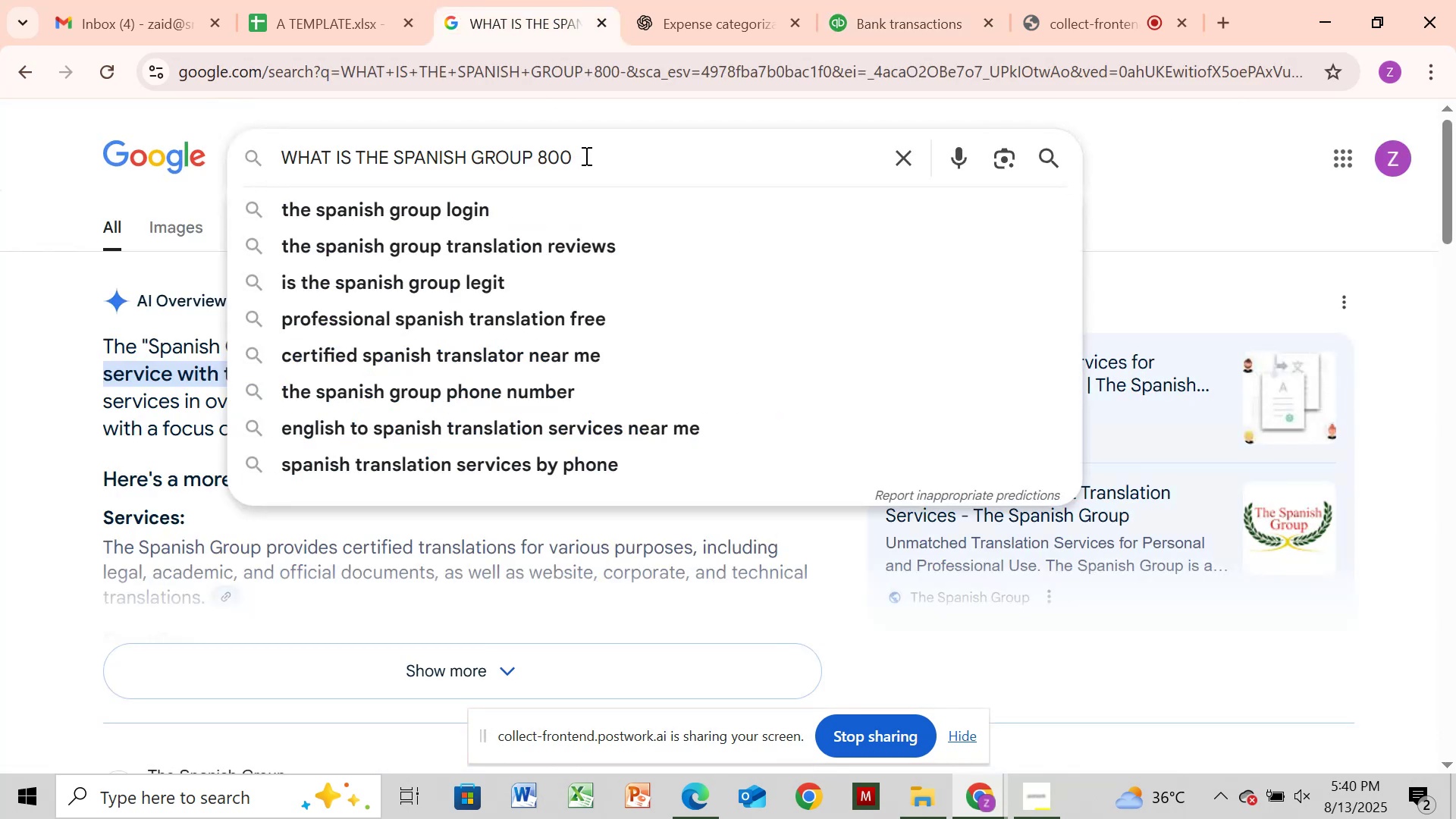 
key(Backspace)
 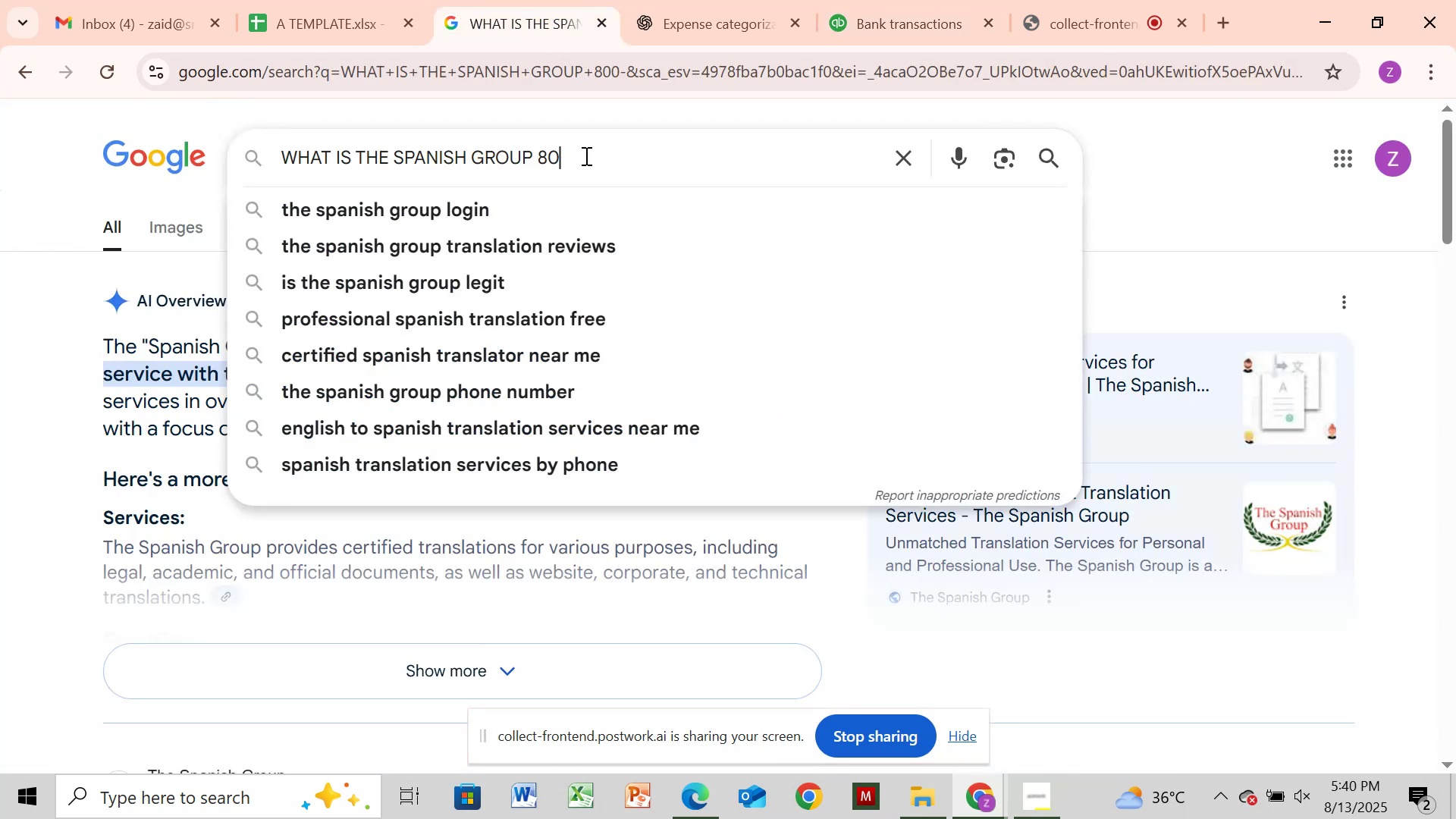 
key(Backspace)
 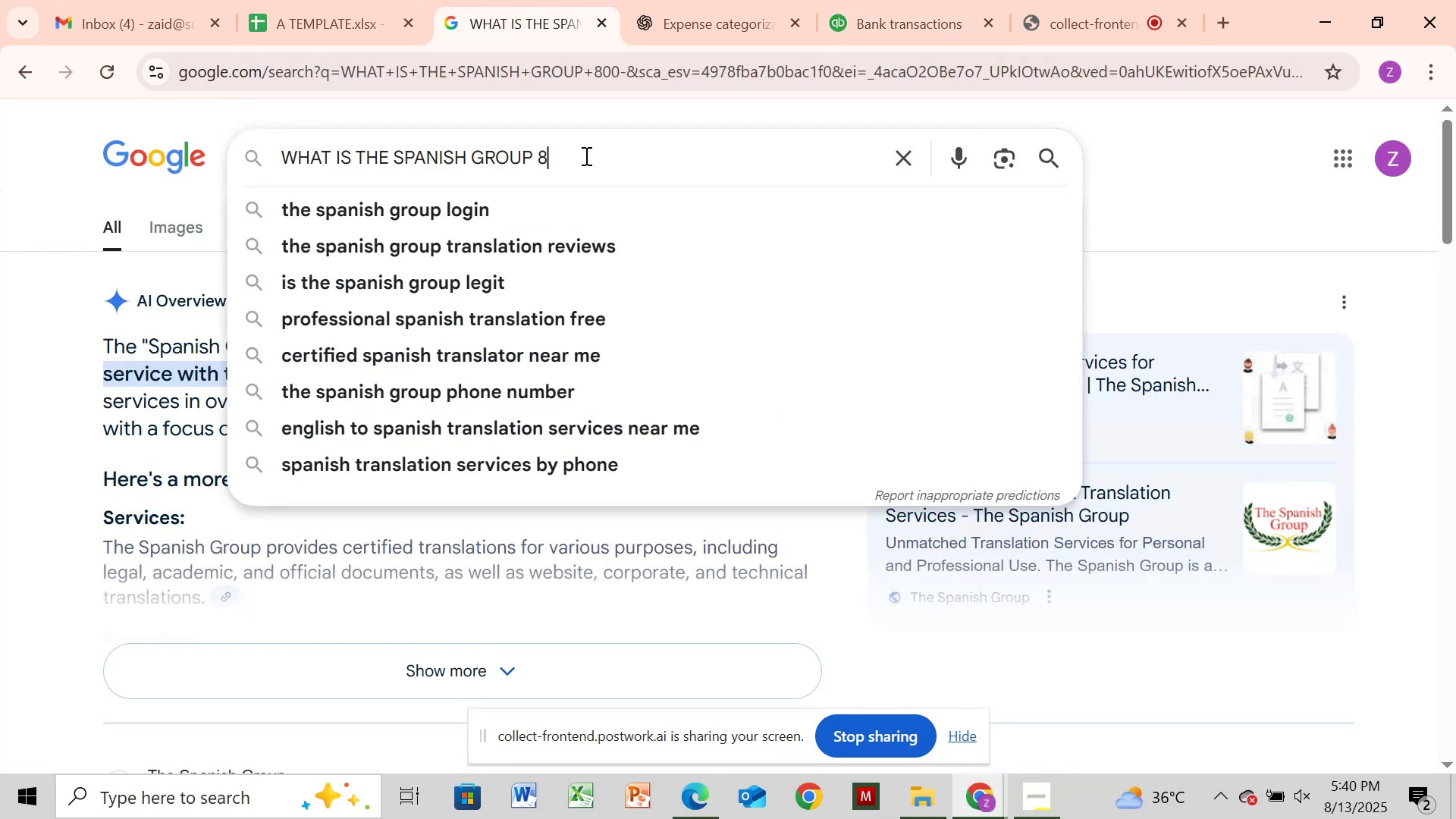 
key(Backspace)
 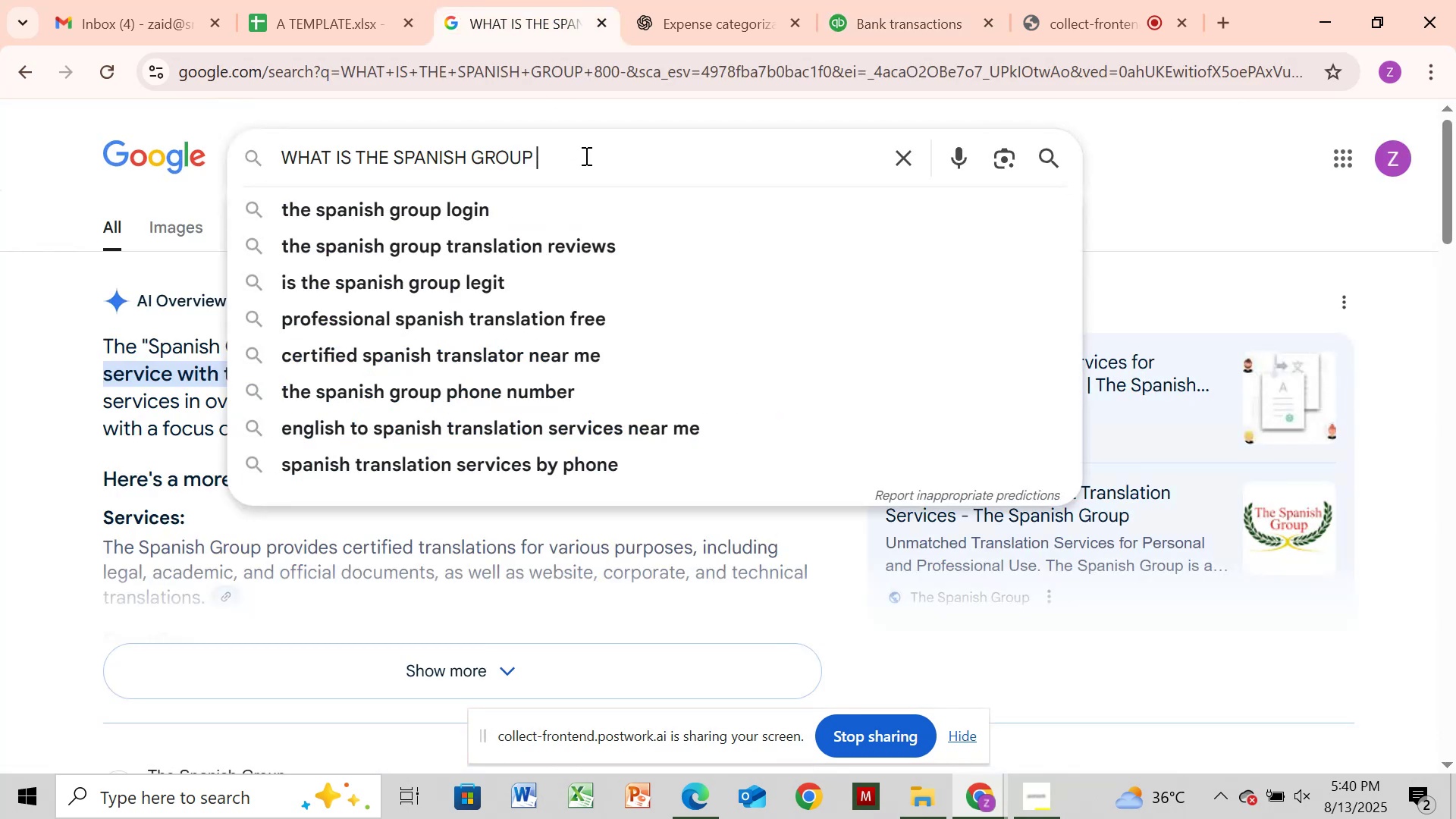 
key(Backspace)
 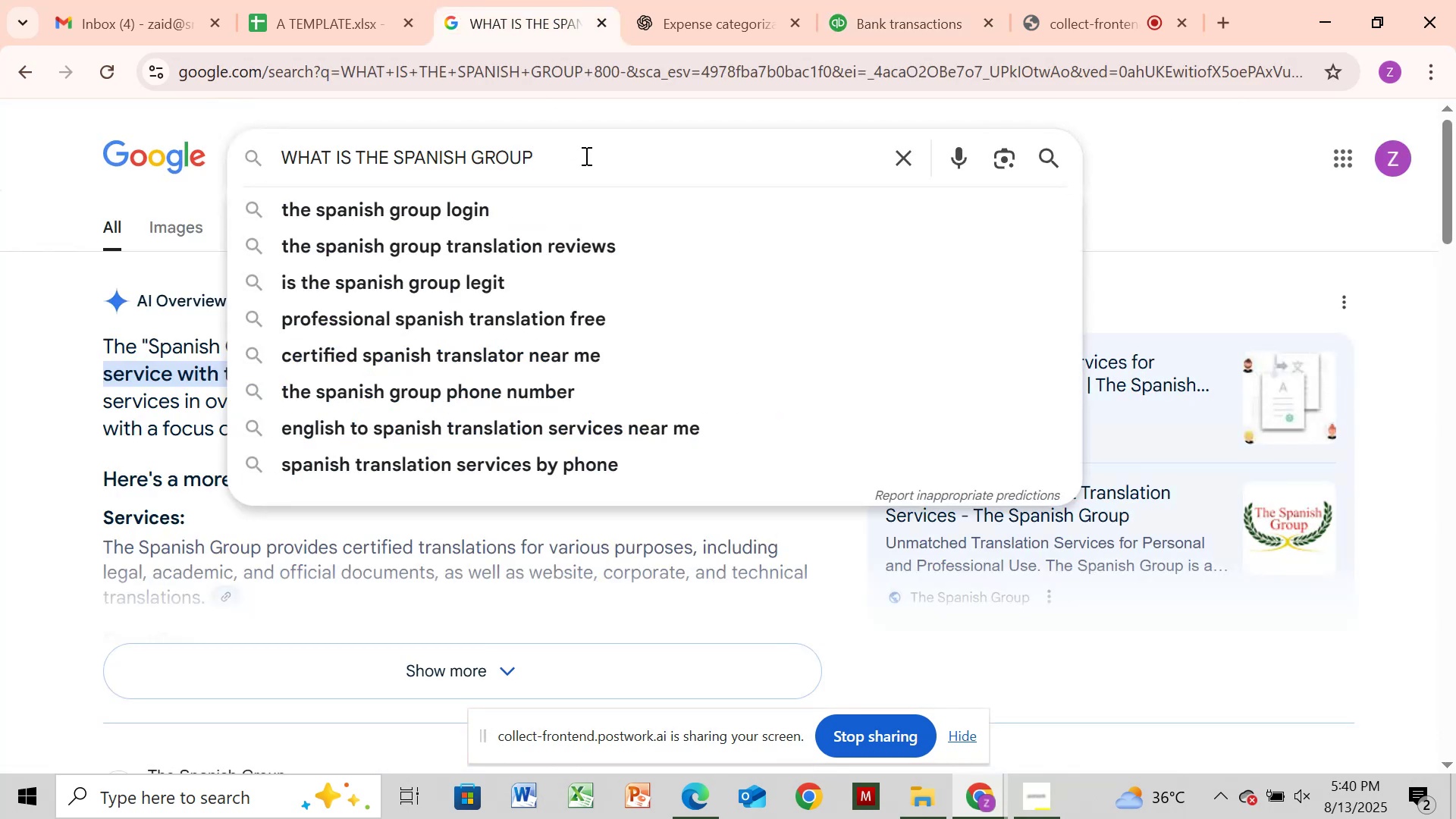 
key(Backspace)
 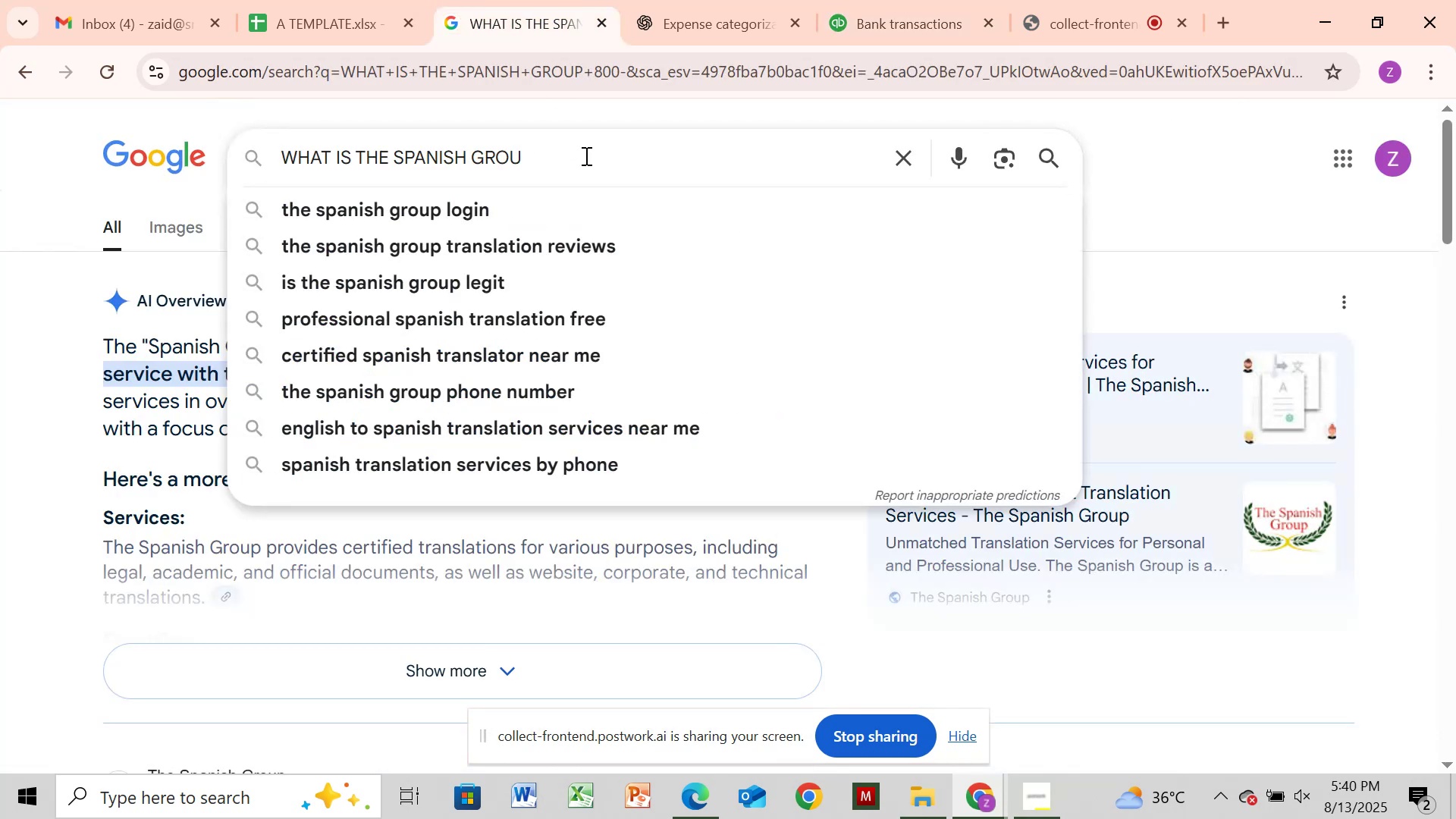 
key(Backspace)
 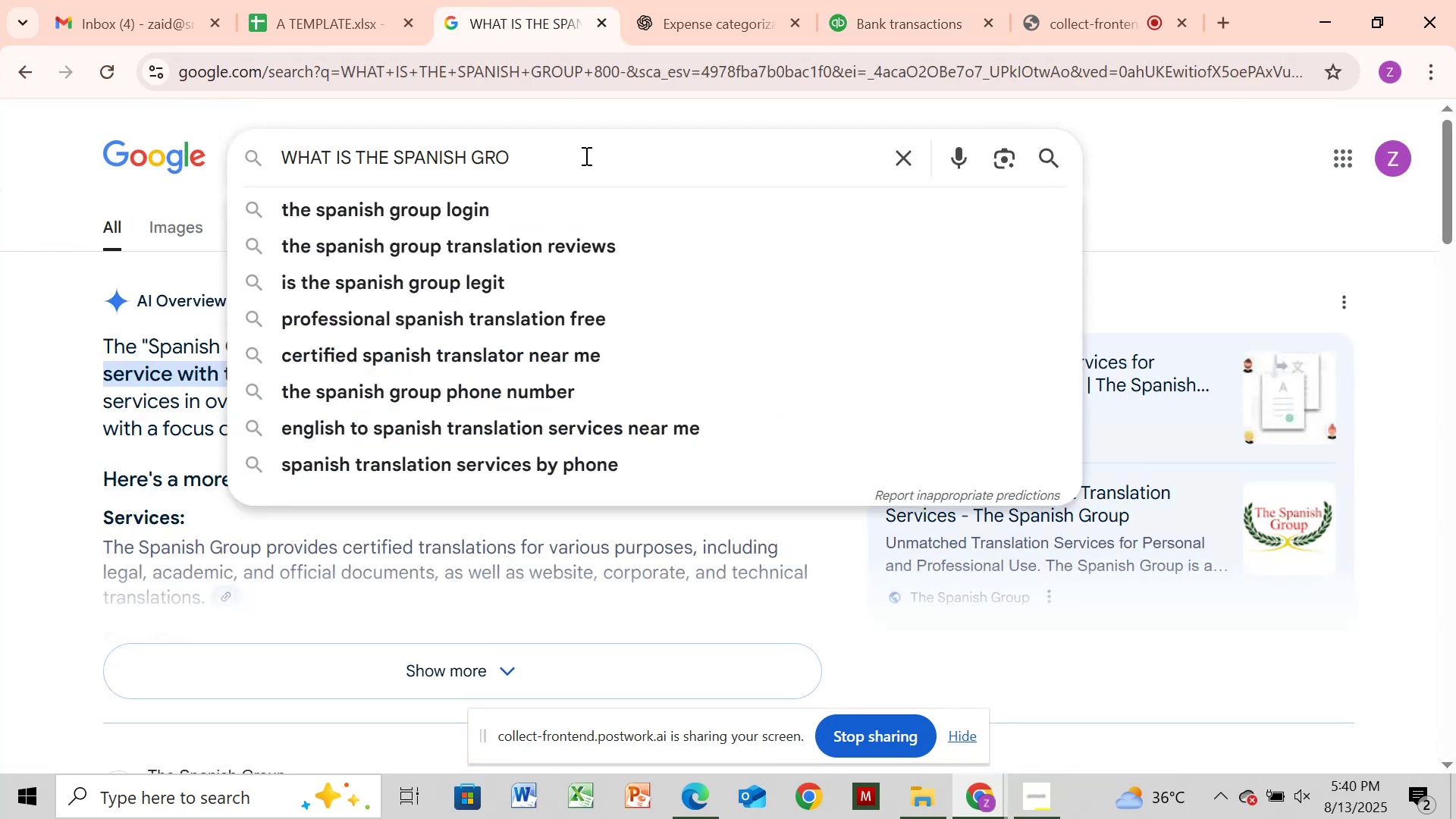 
key(Backspace)
 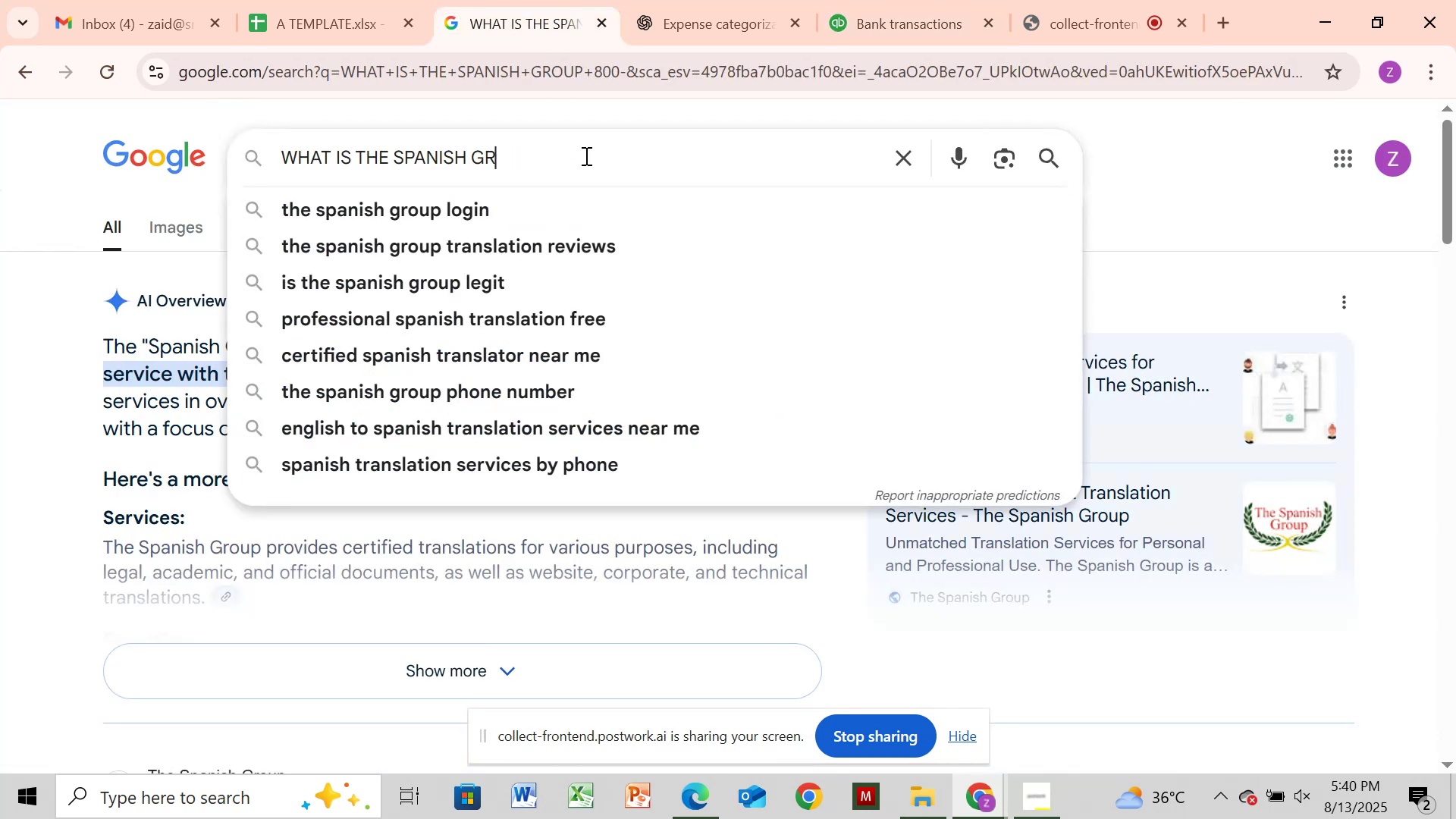 
key(Backspace)
 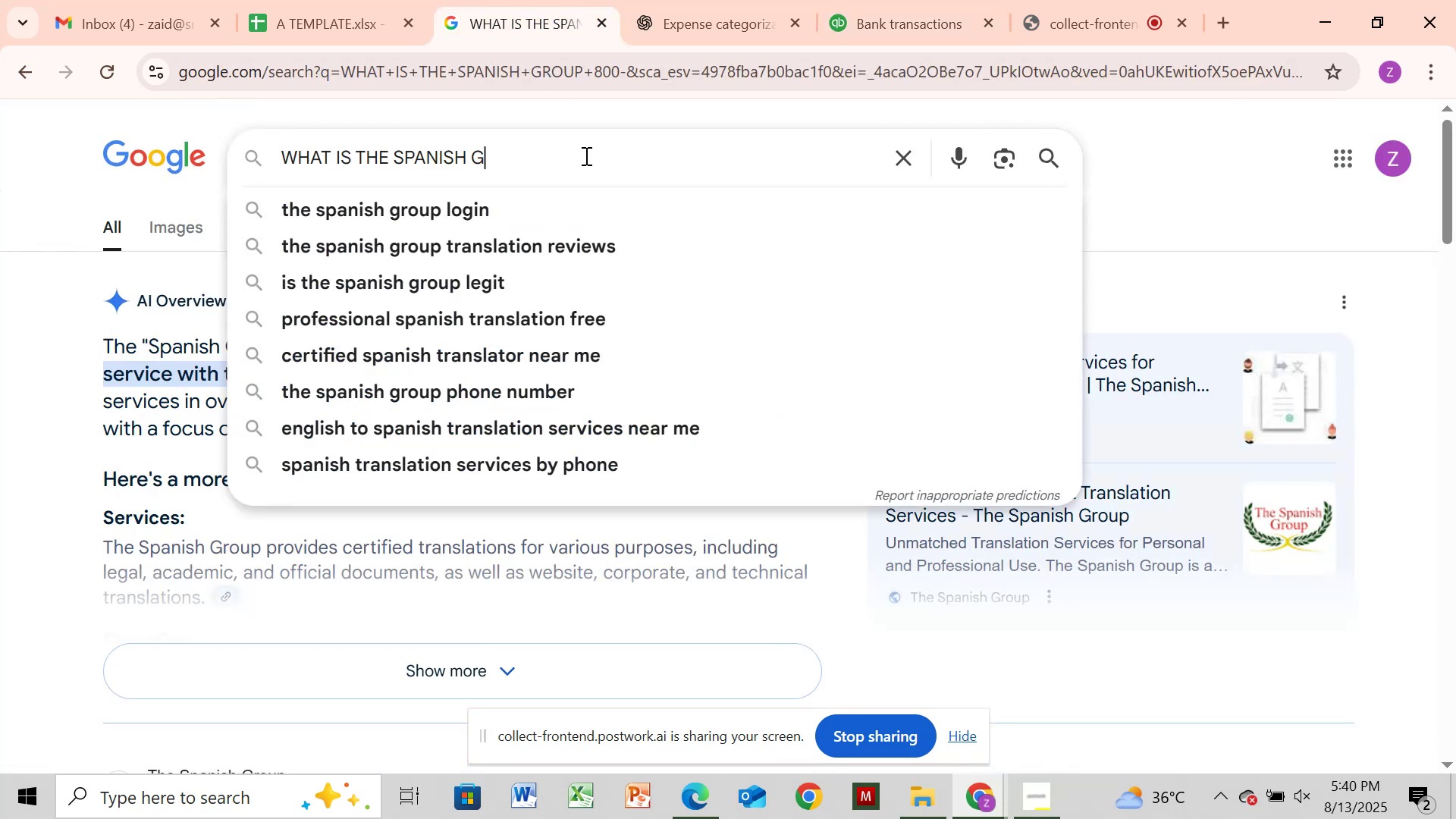 
key(Backspace)
 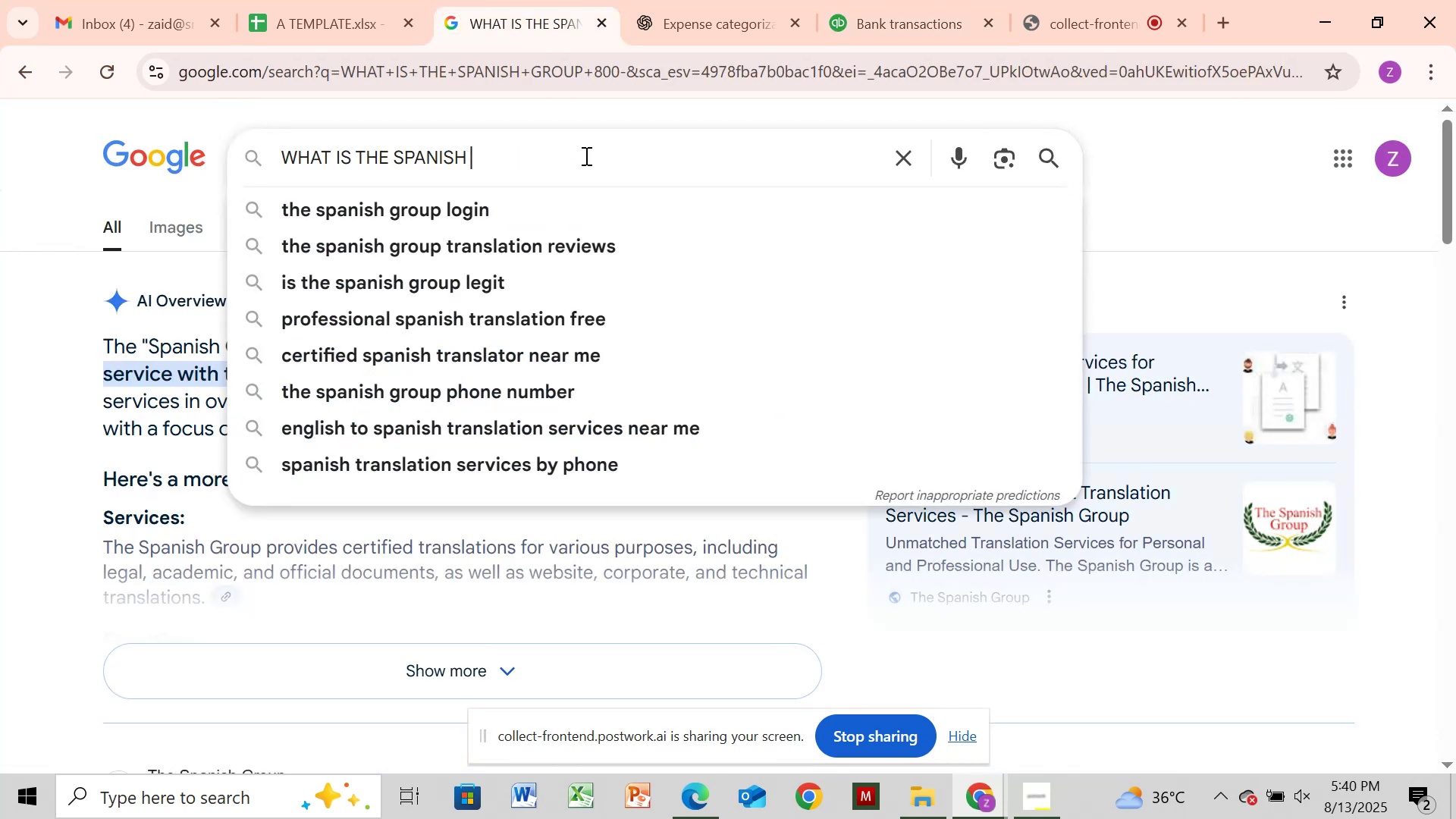 
key(Backspace)
 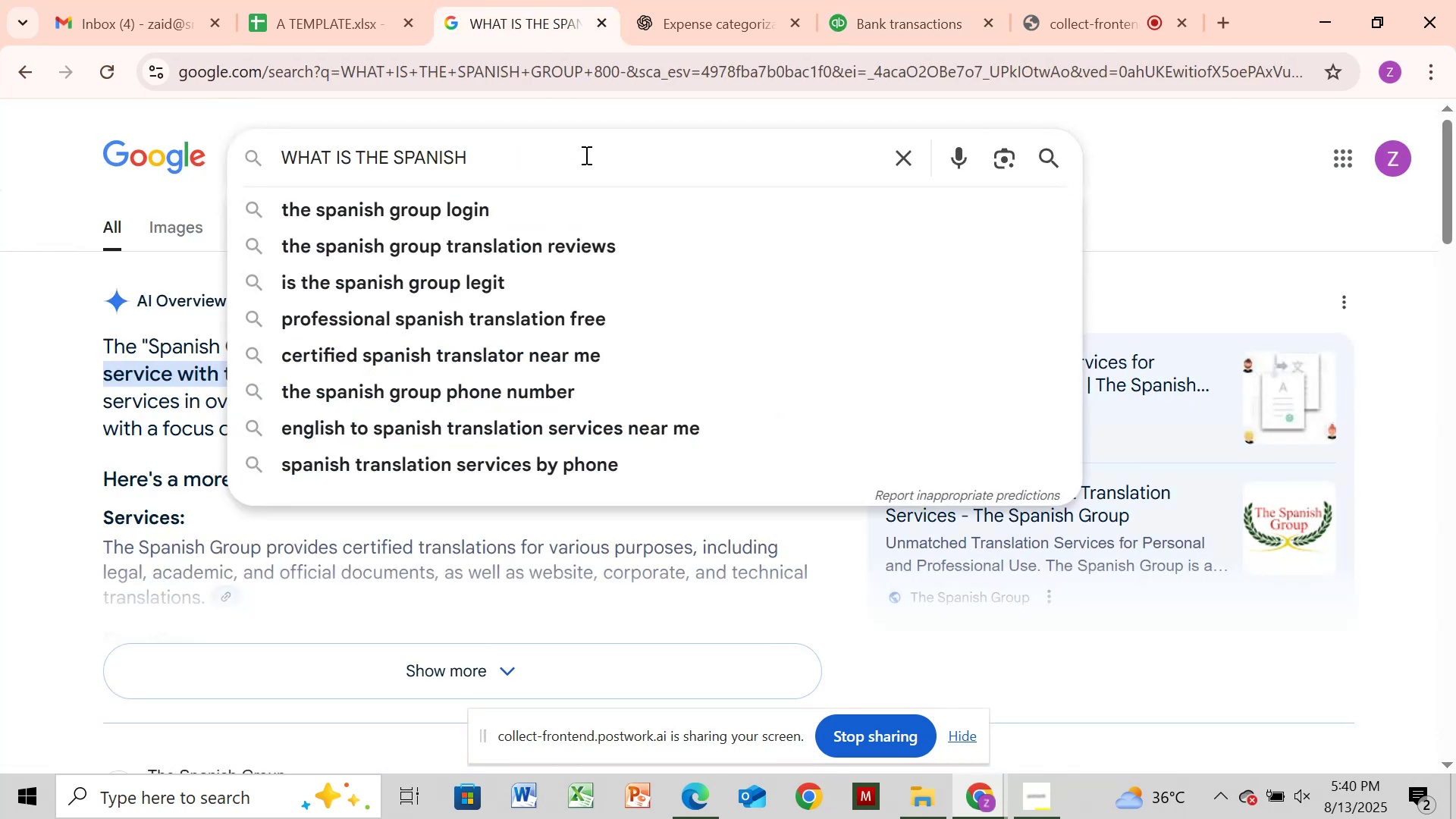 
key(Backspace)
 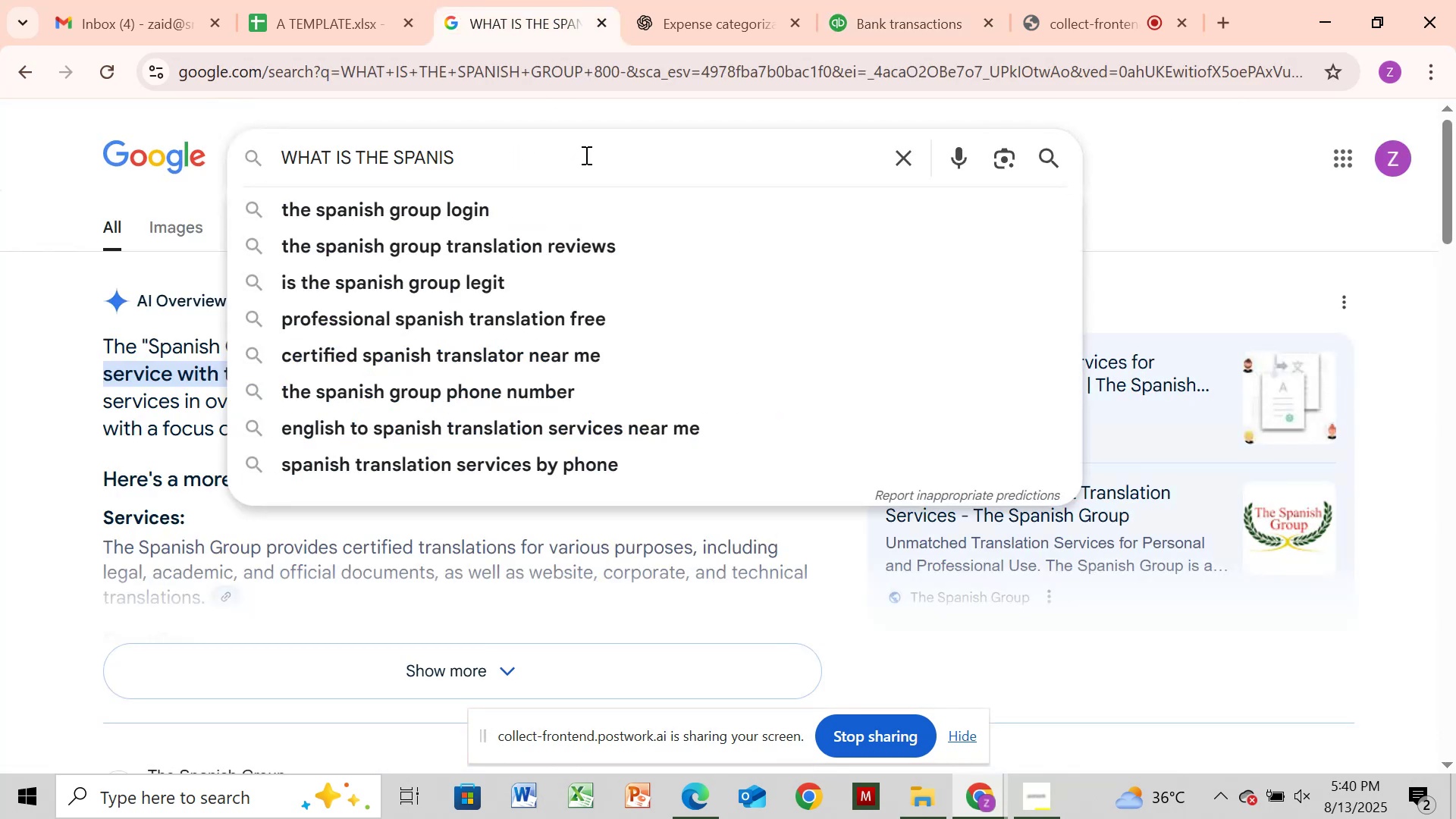 
key(Backspace)
 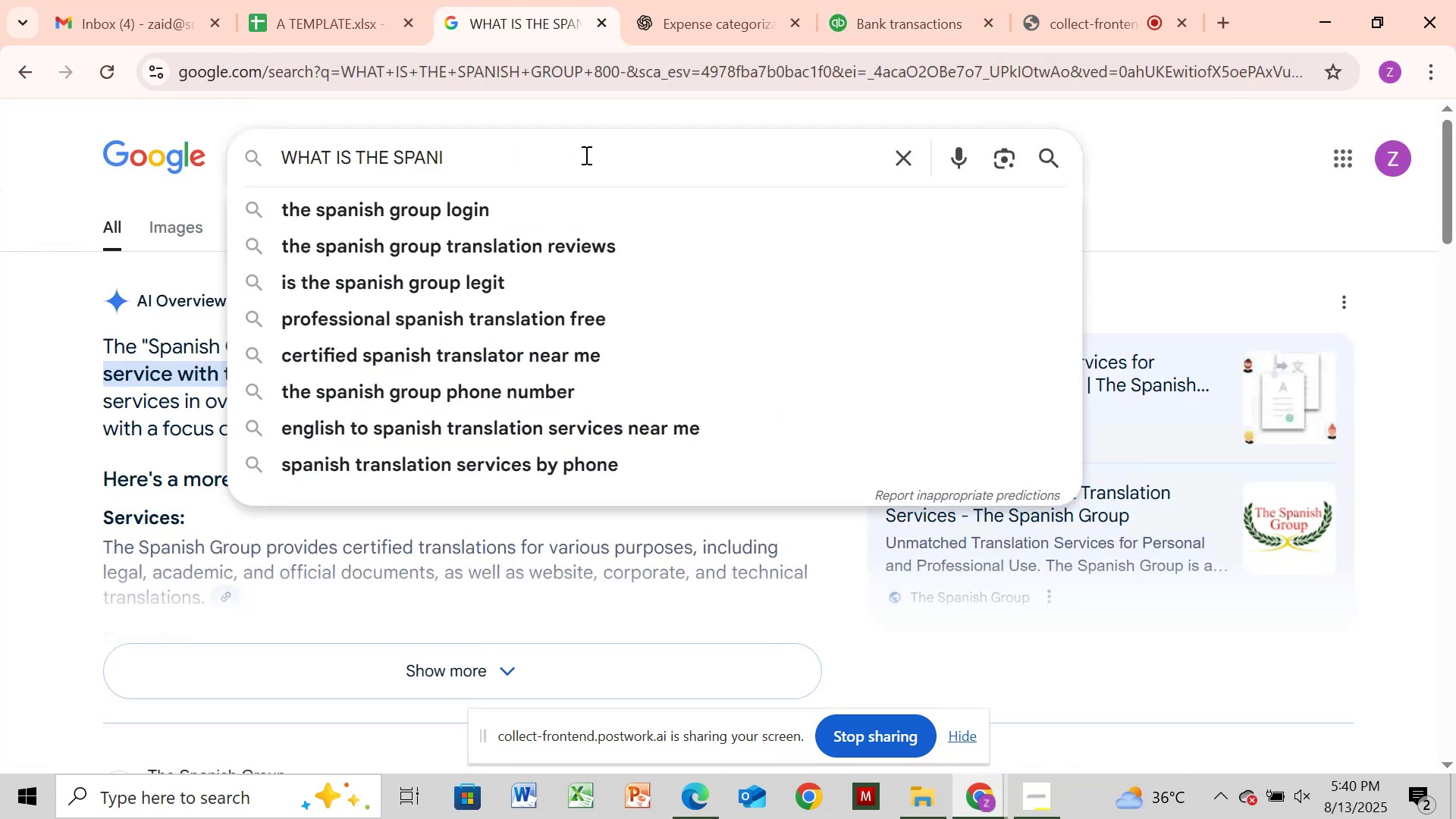 
key(Backspace)
 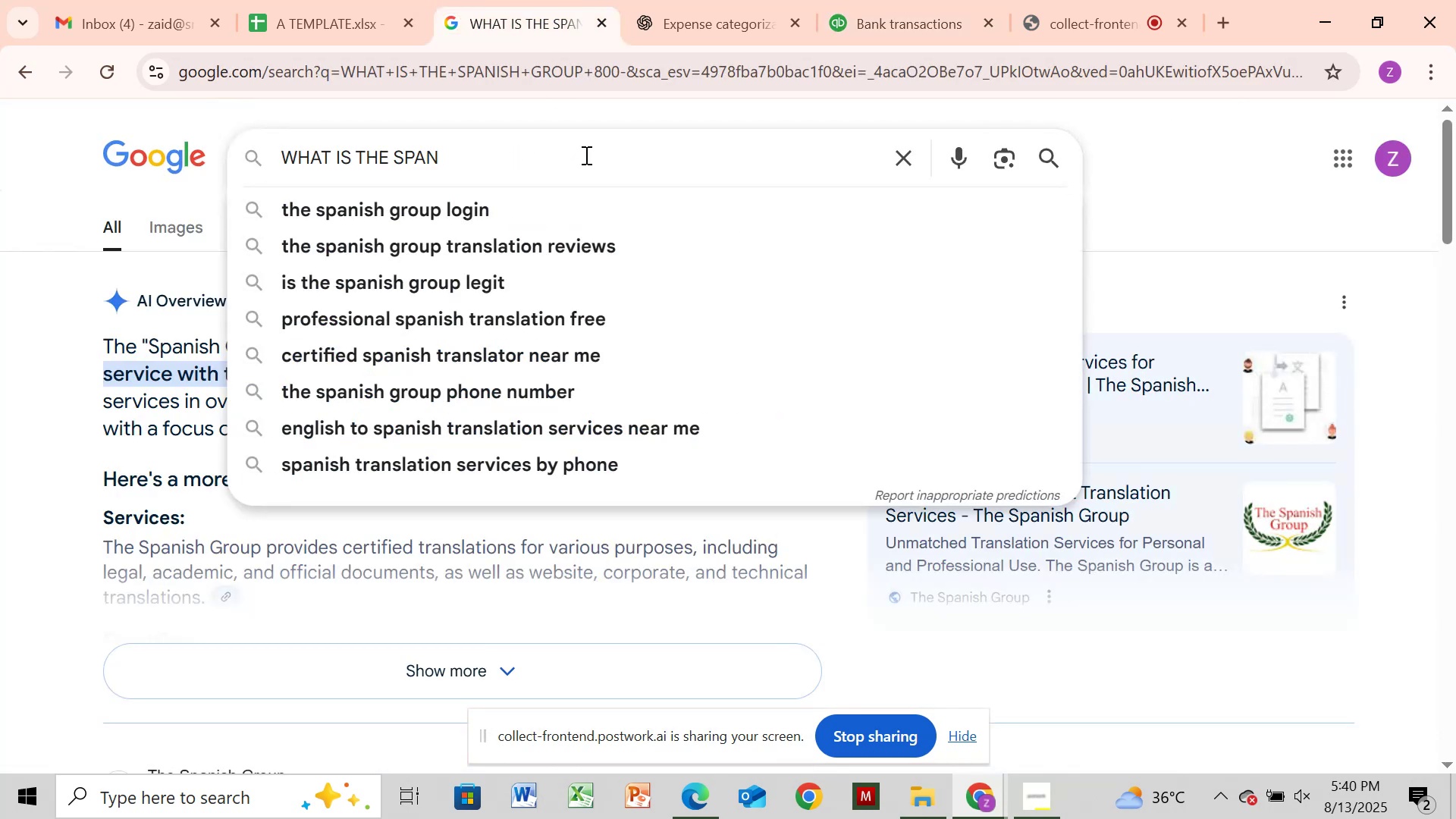 
key(Backspace)
 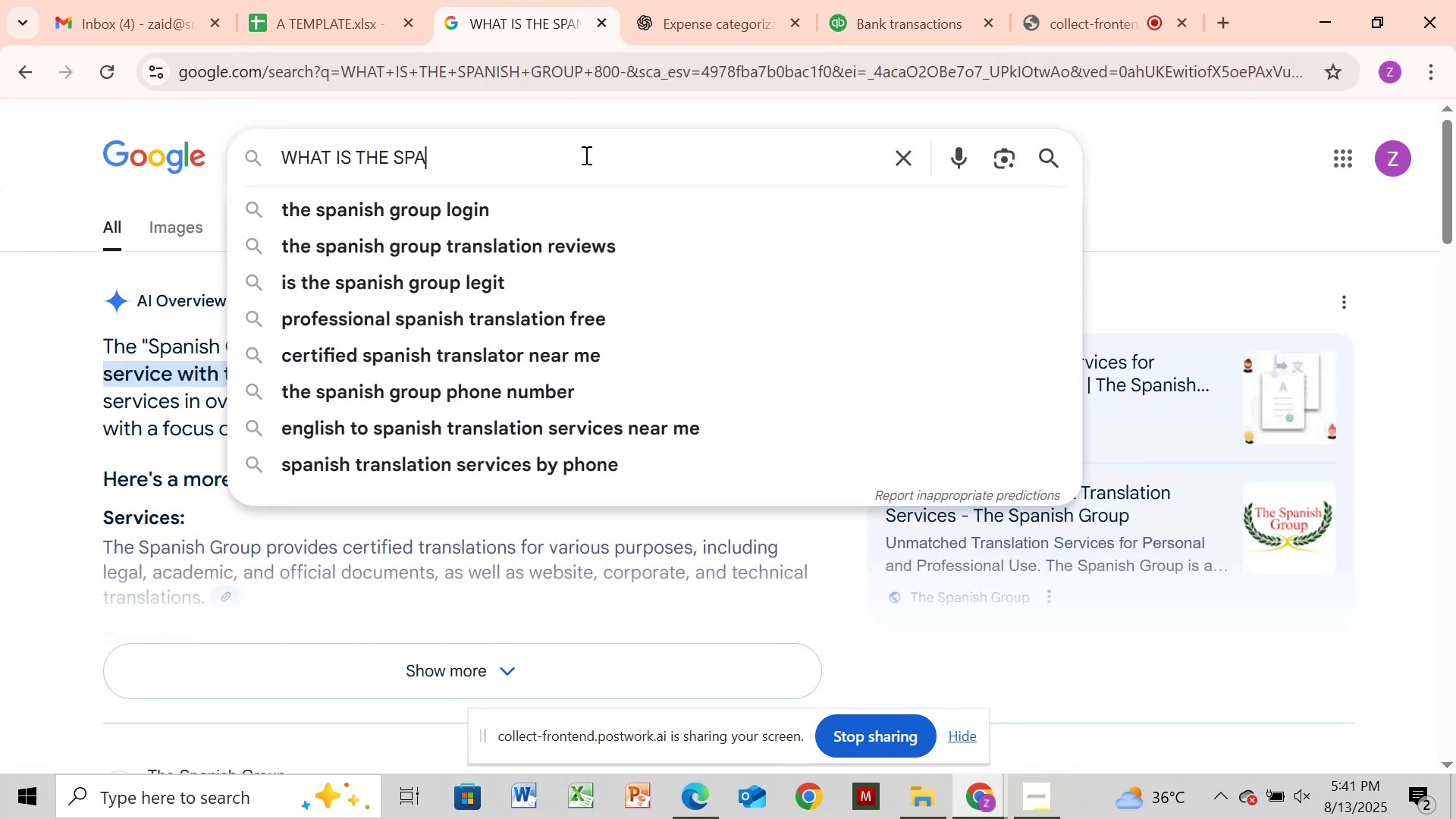 
key(Backspace)
 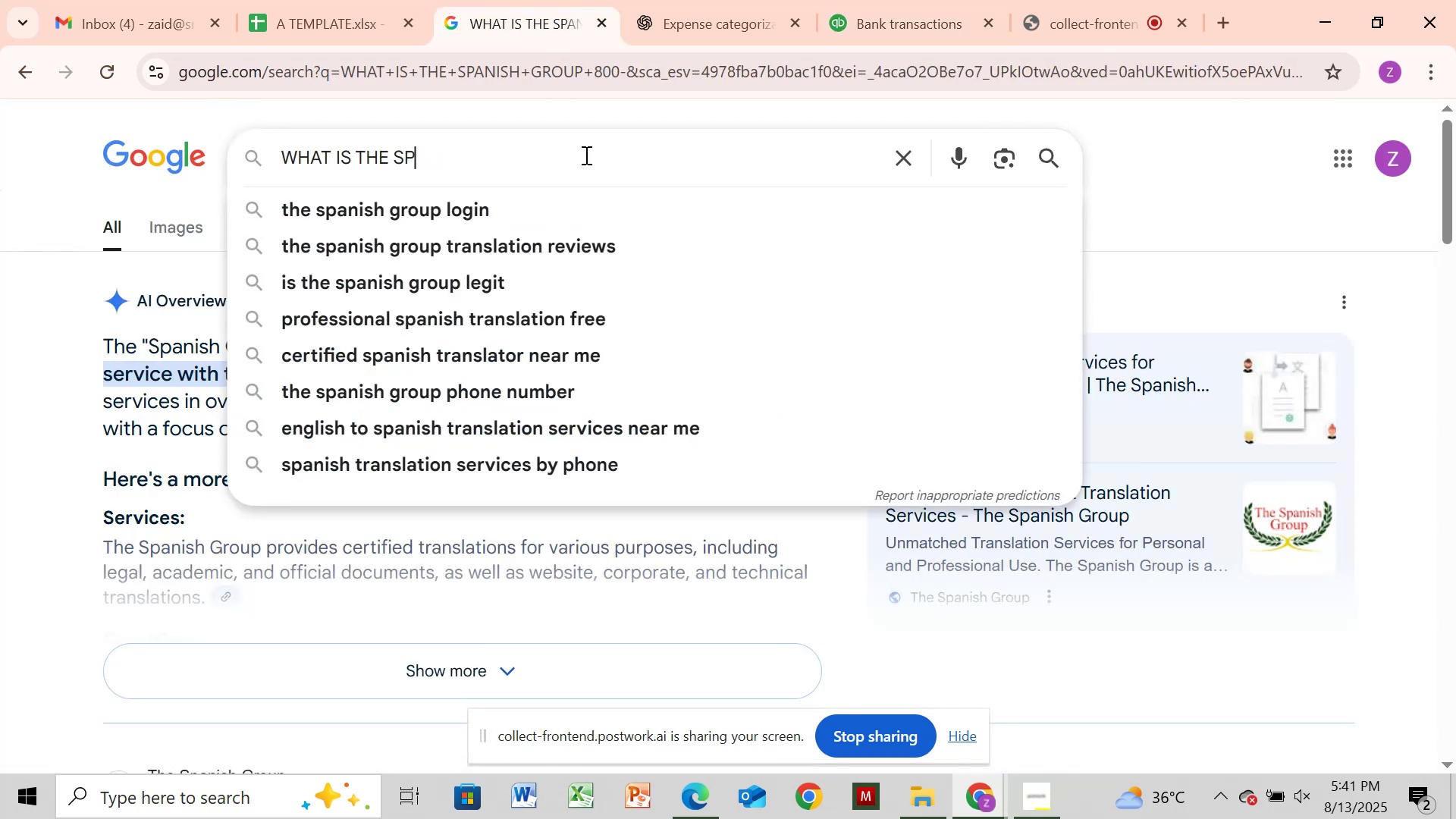 
key(Backspace)
 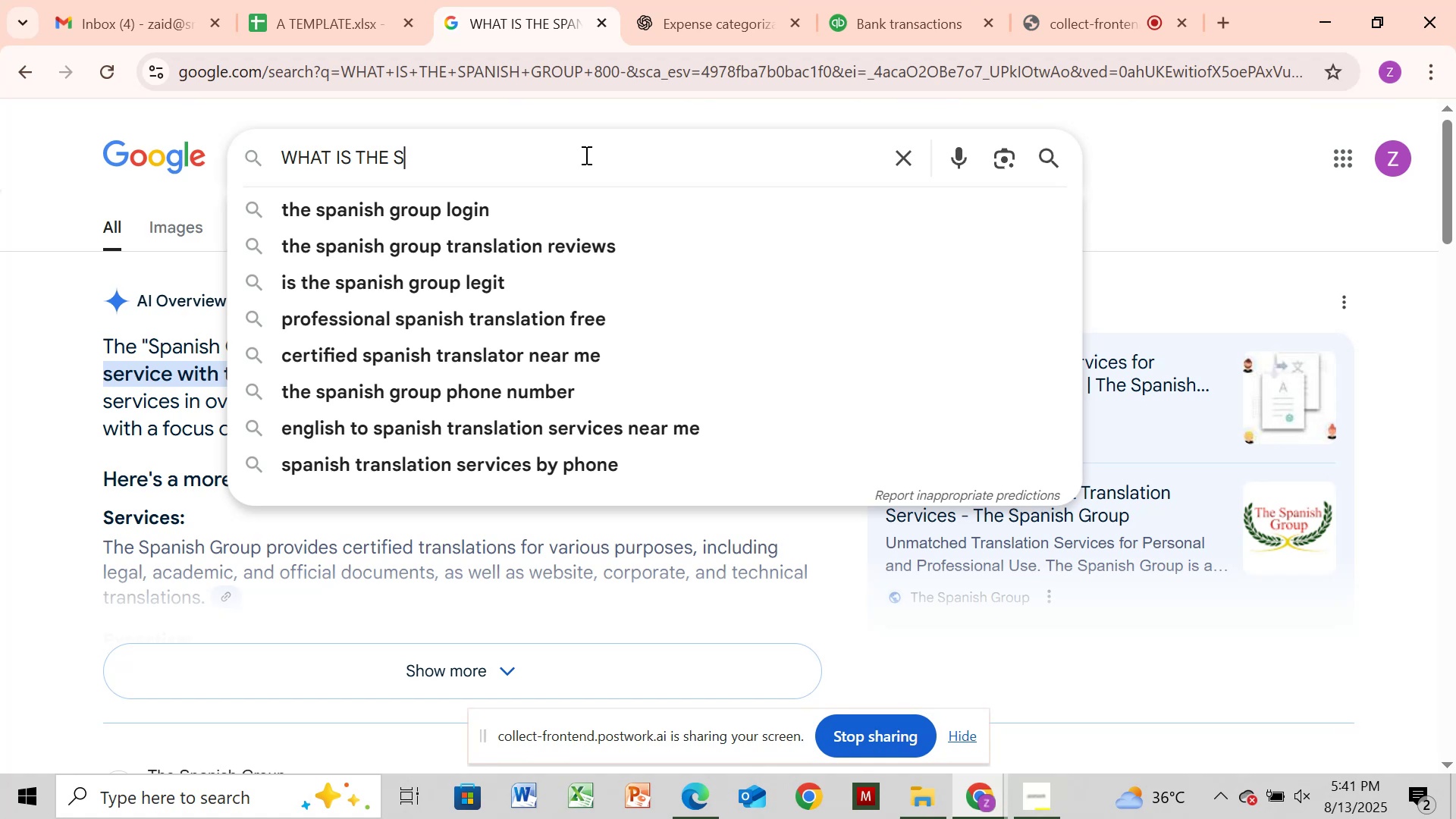 
key(Backspace)
 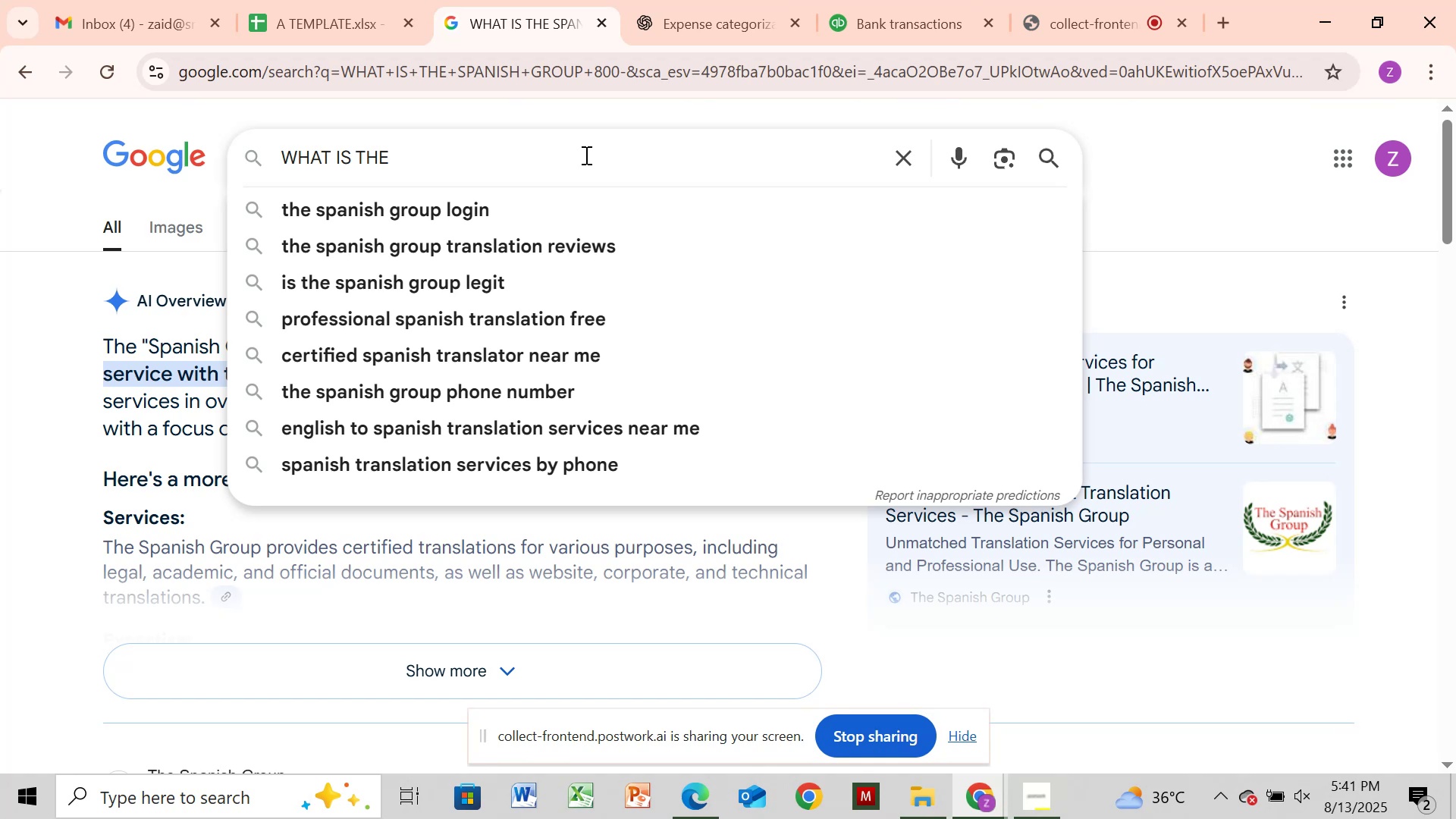 
key(Backspace)
 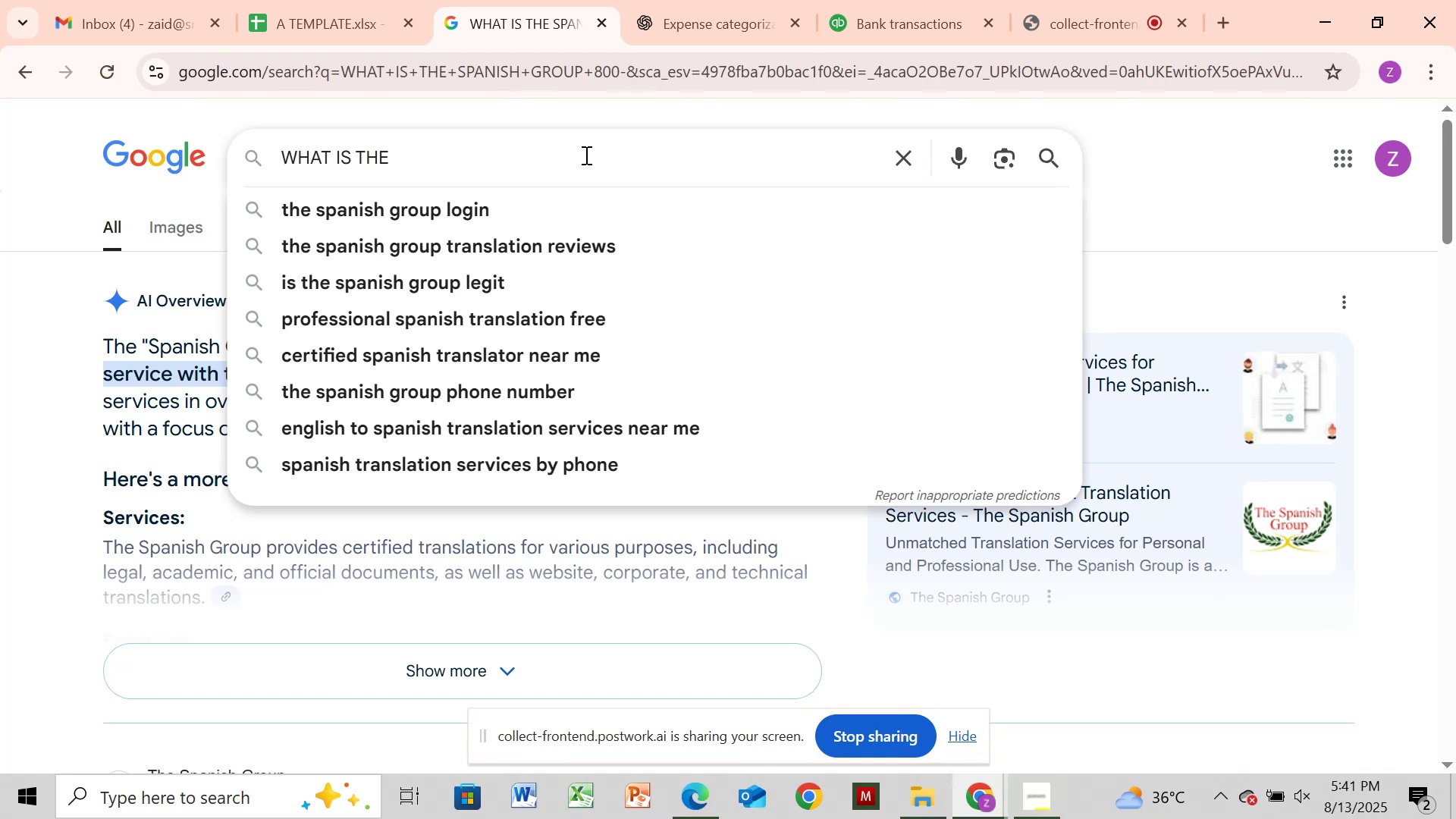 
key(Backspace)
 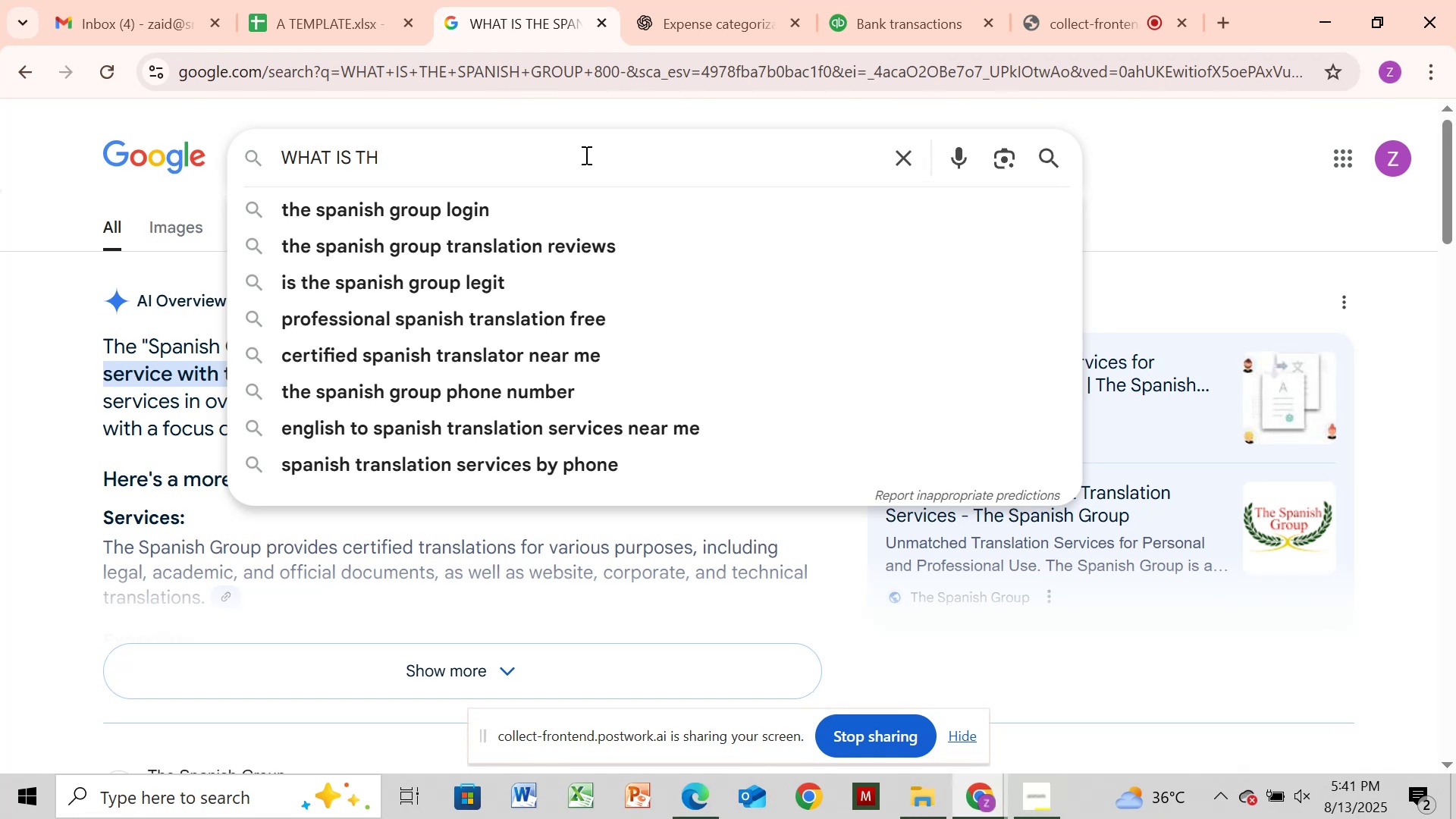 
key(Backspace)
 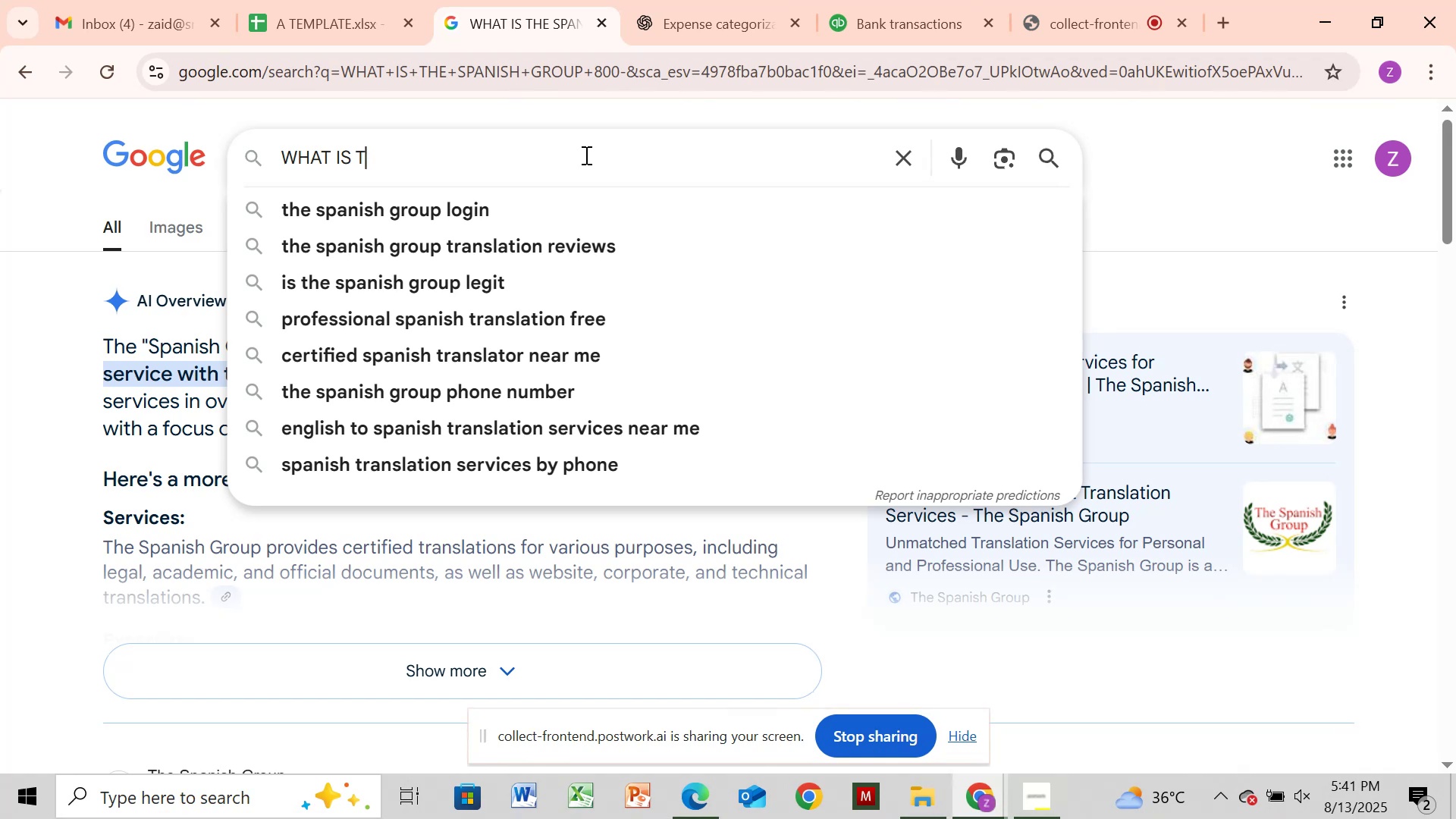 
key(Backspace)
 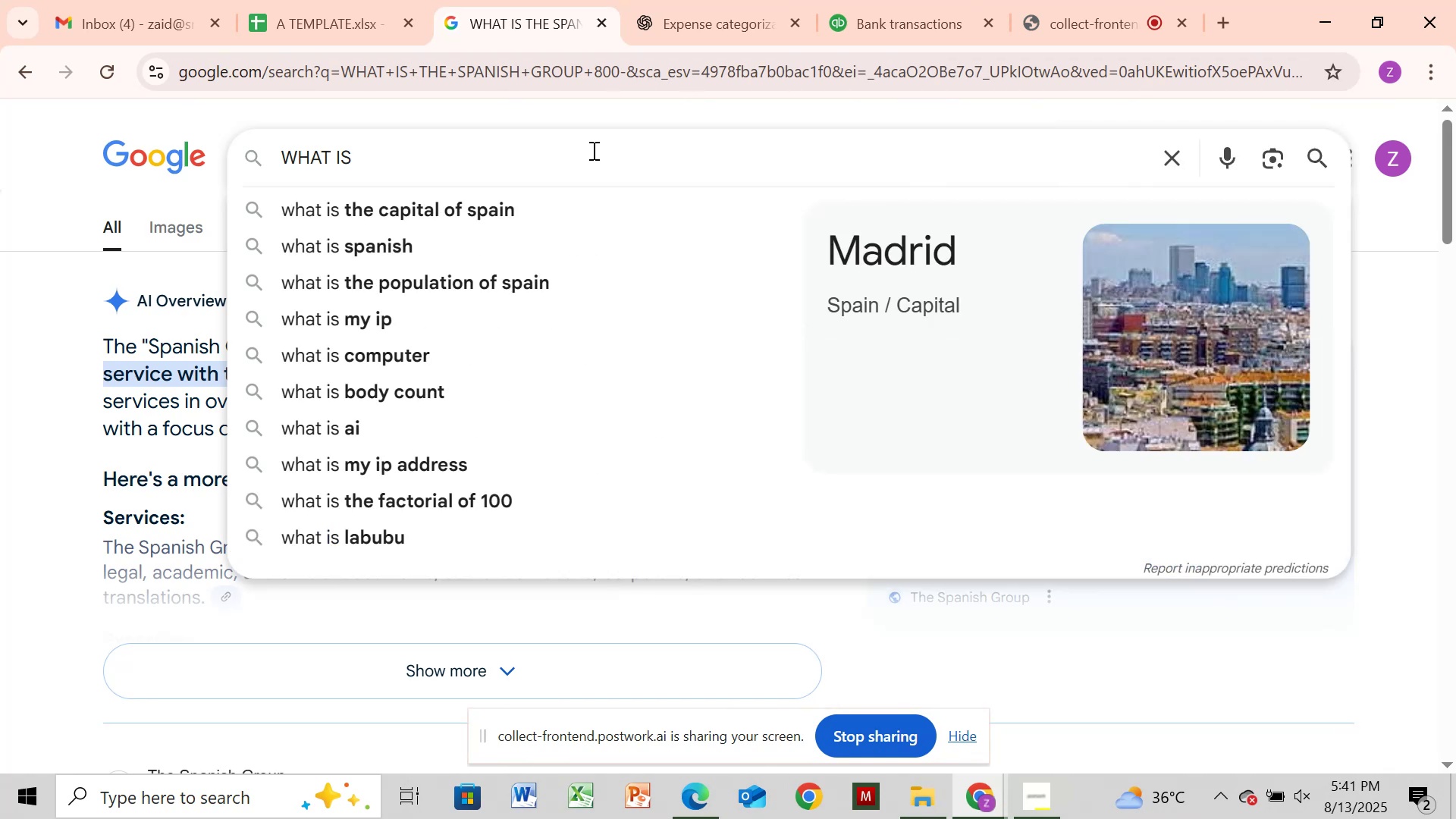 
key(Control+V)
 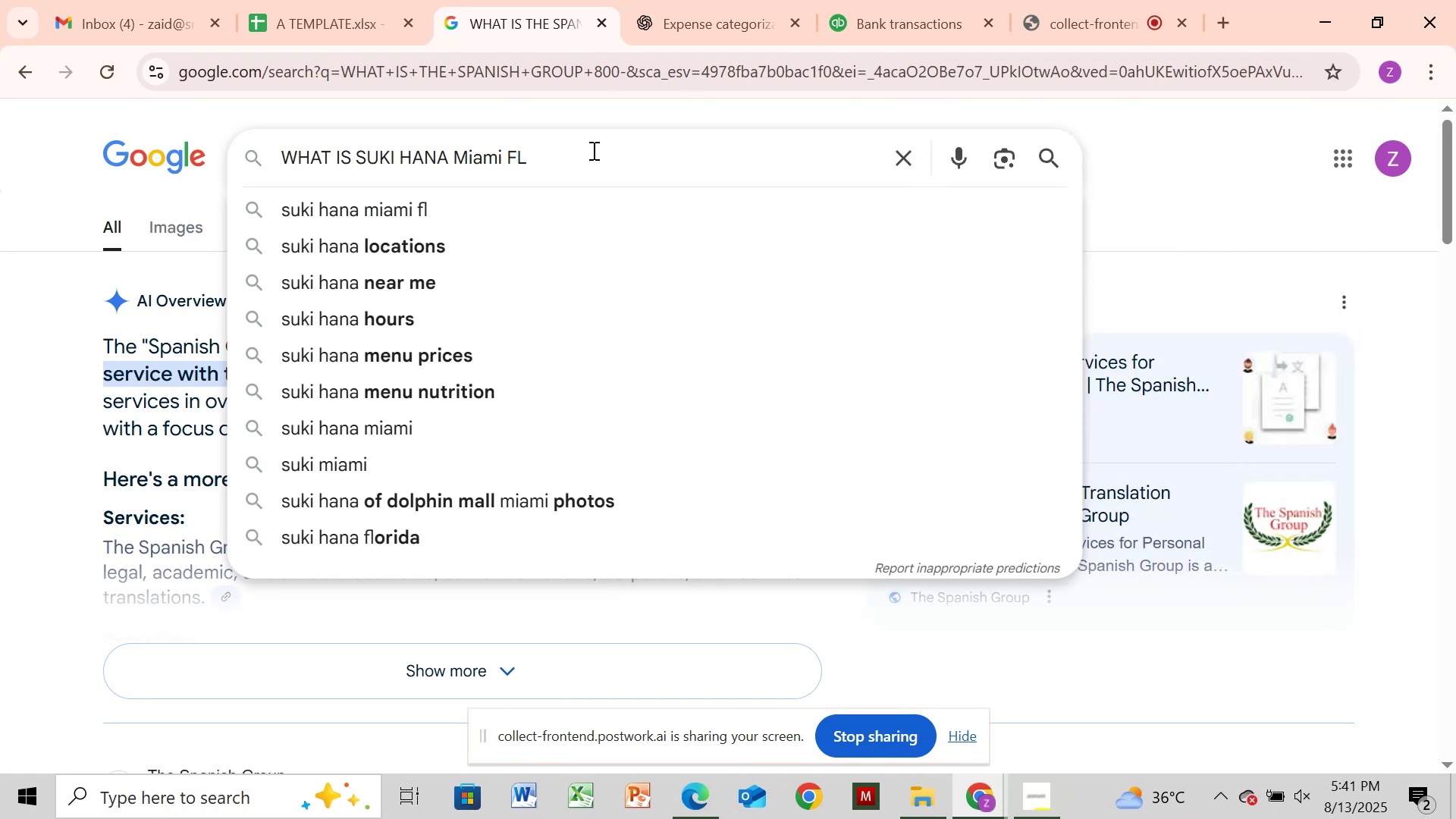 
key(Enter)
 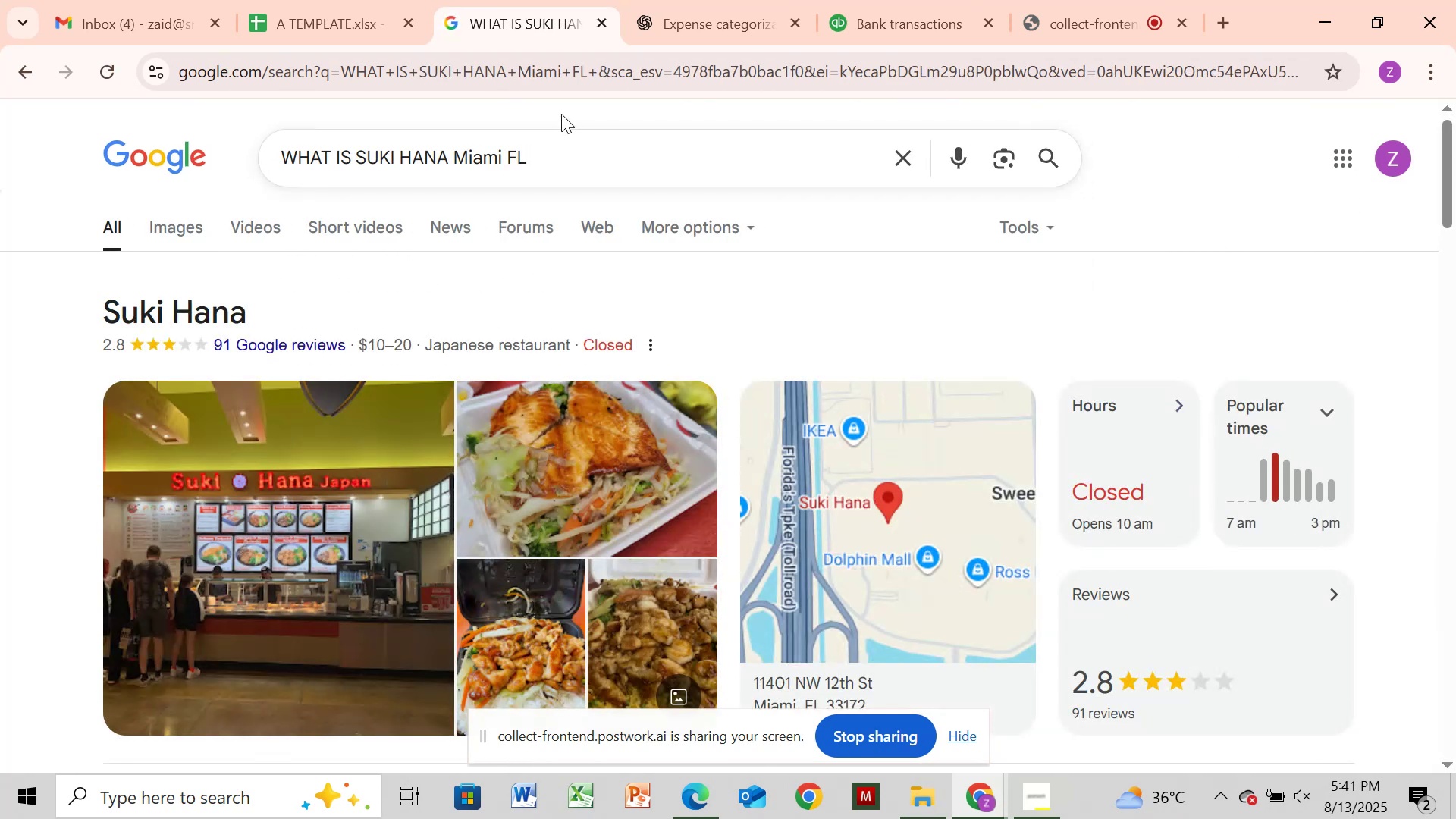 
wait(8.65)
 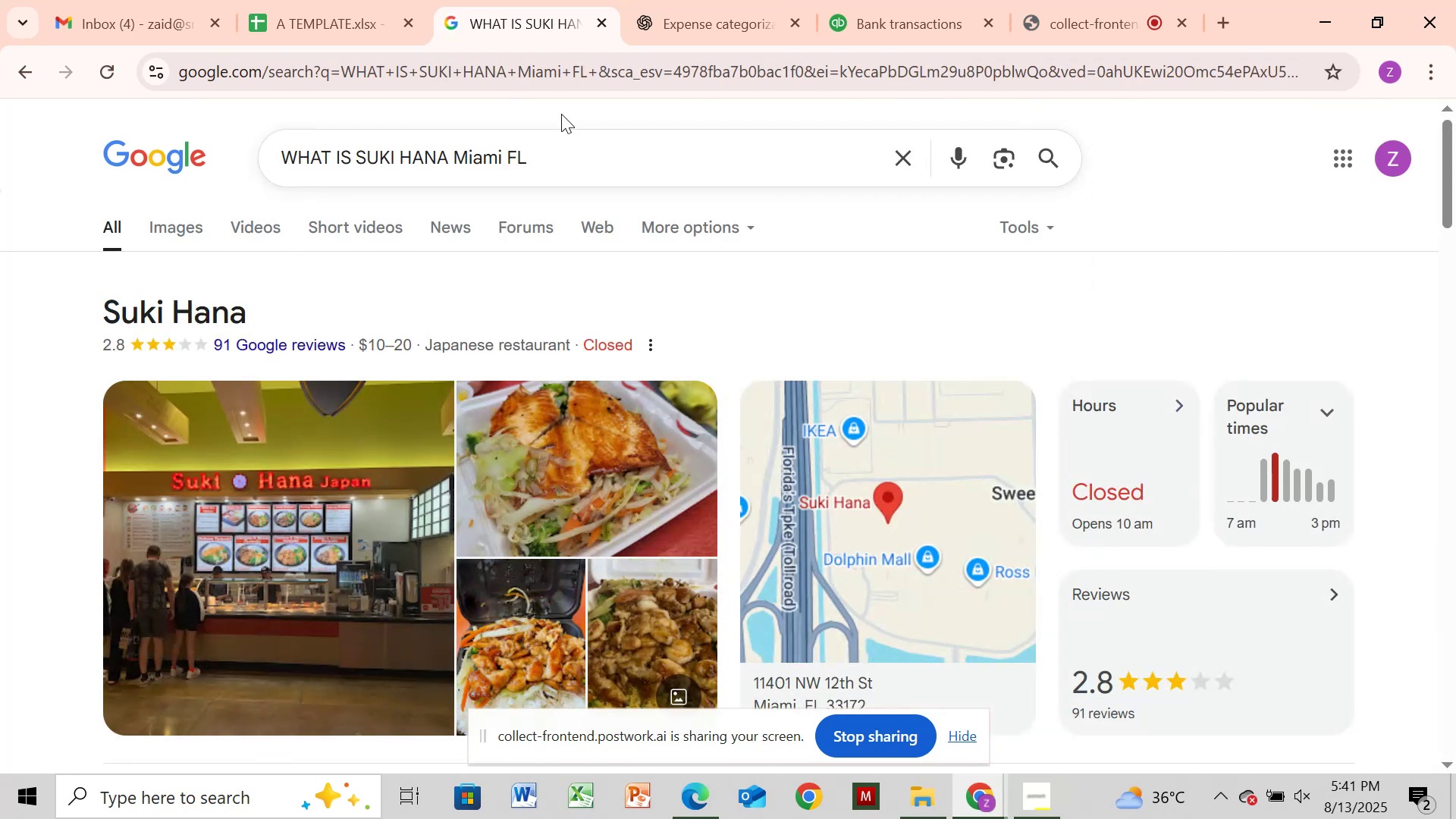 
left_click([1357, 459])
 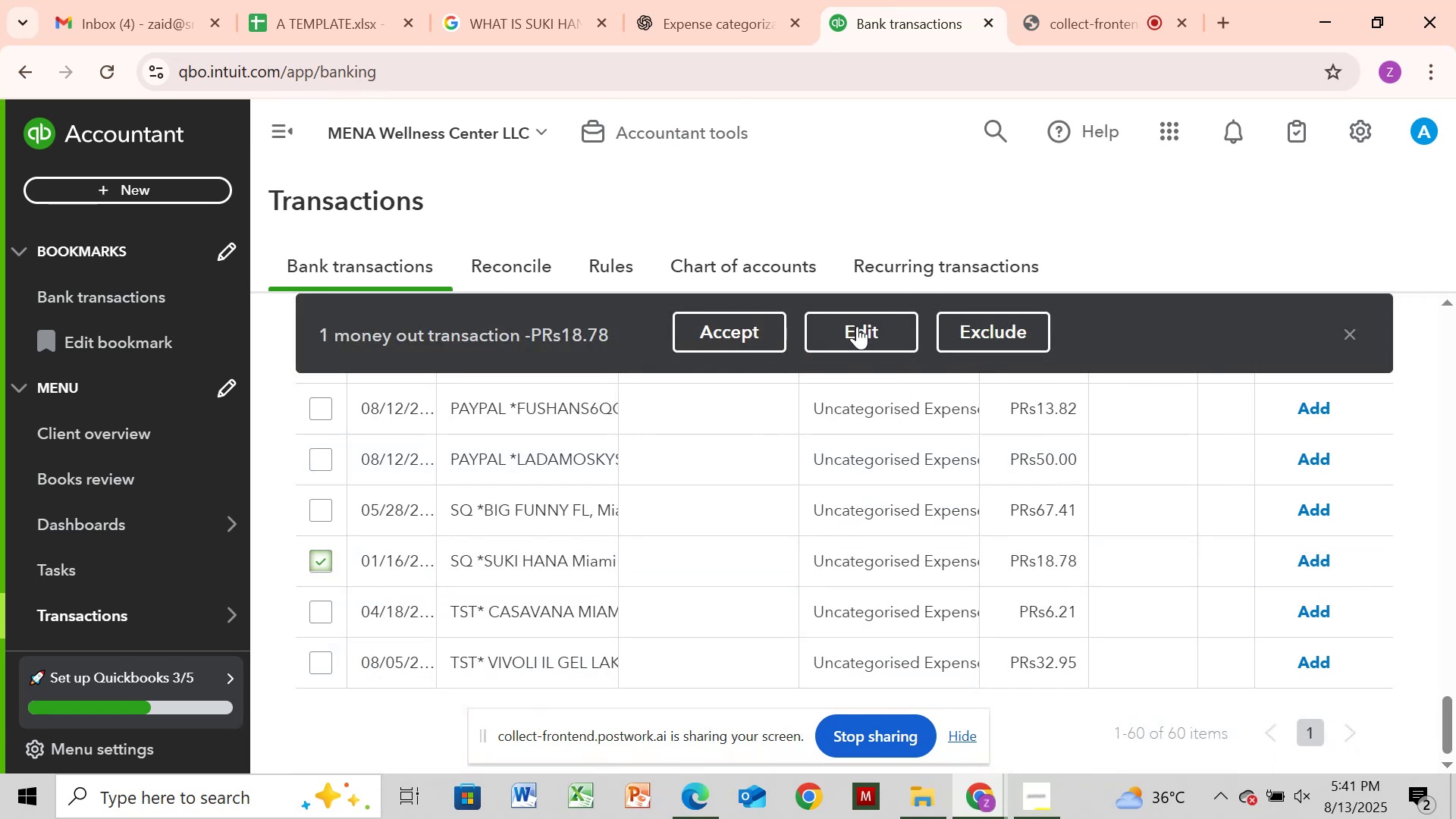 
wait(5.56)
 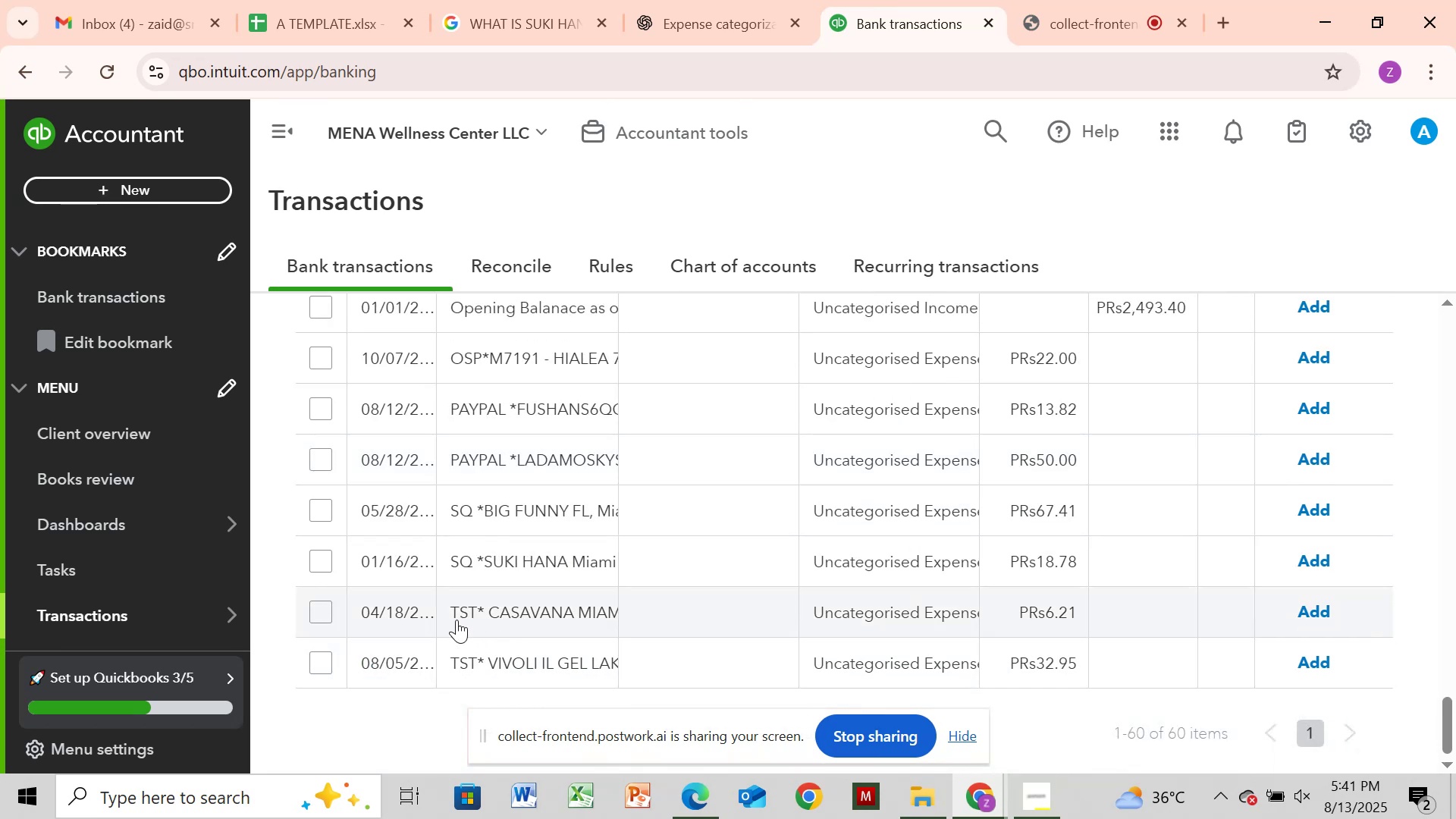 
left_click_drag(start_coordinate=[510, 355], to_coordinate=[510, 362])
 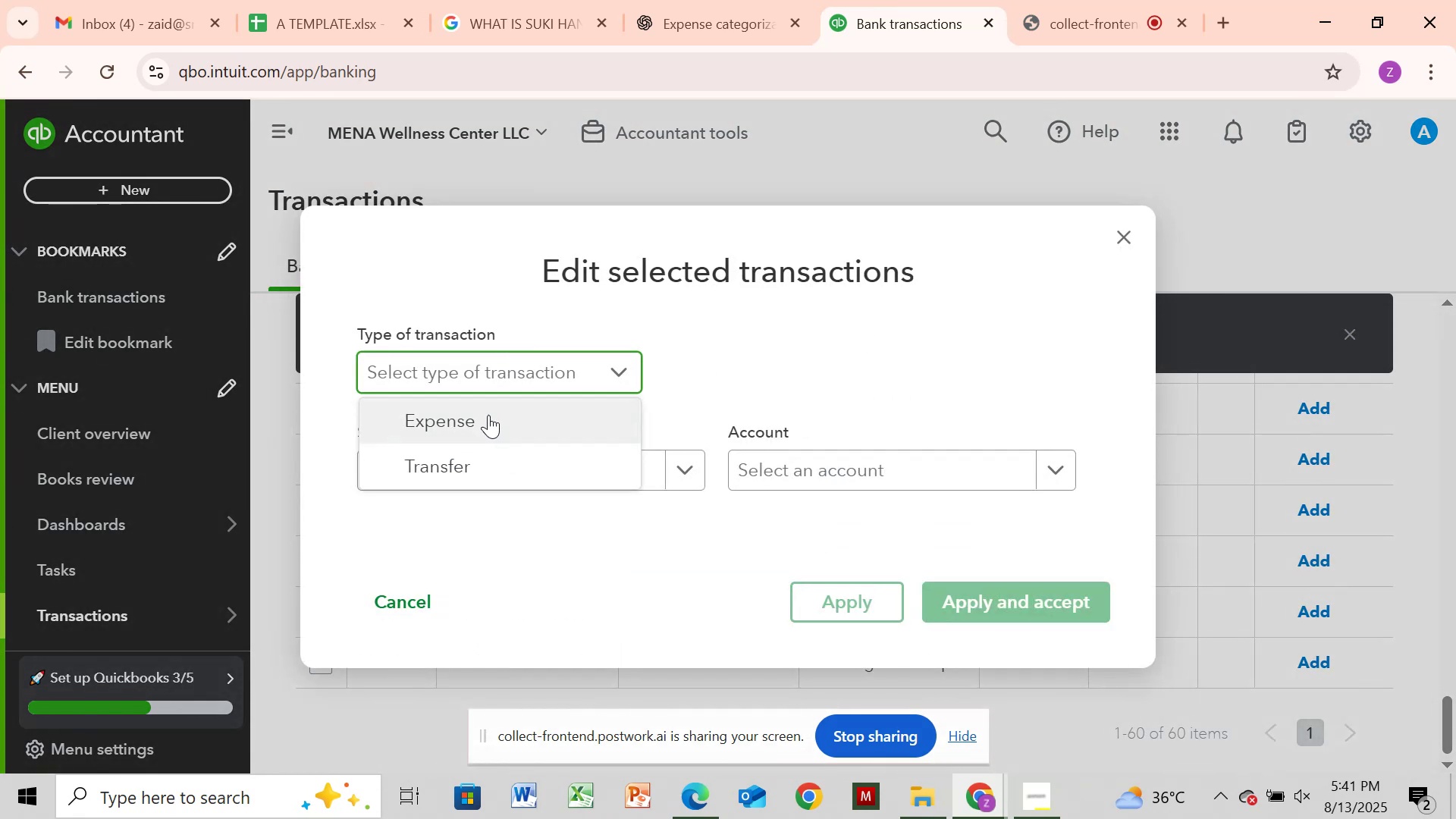 
left_click([488, 416])
 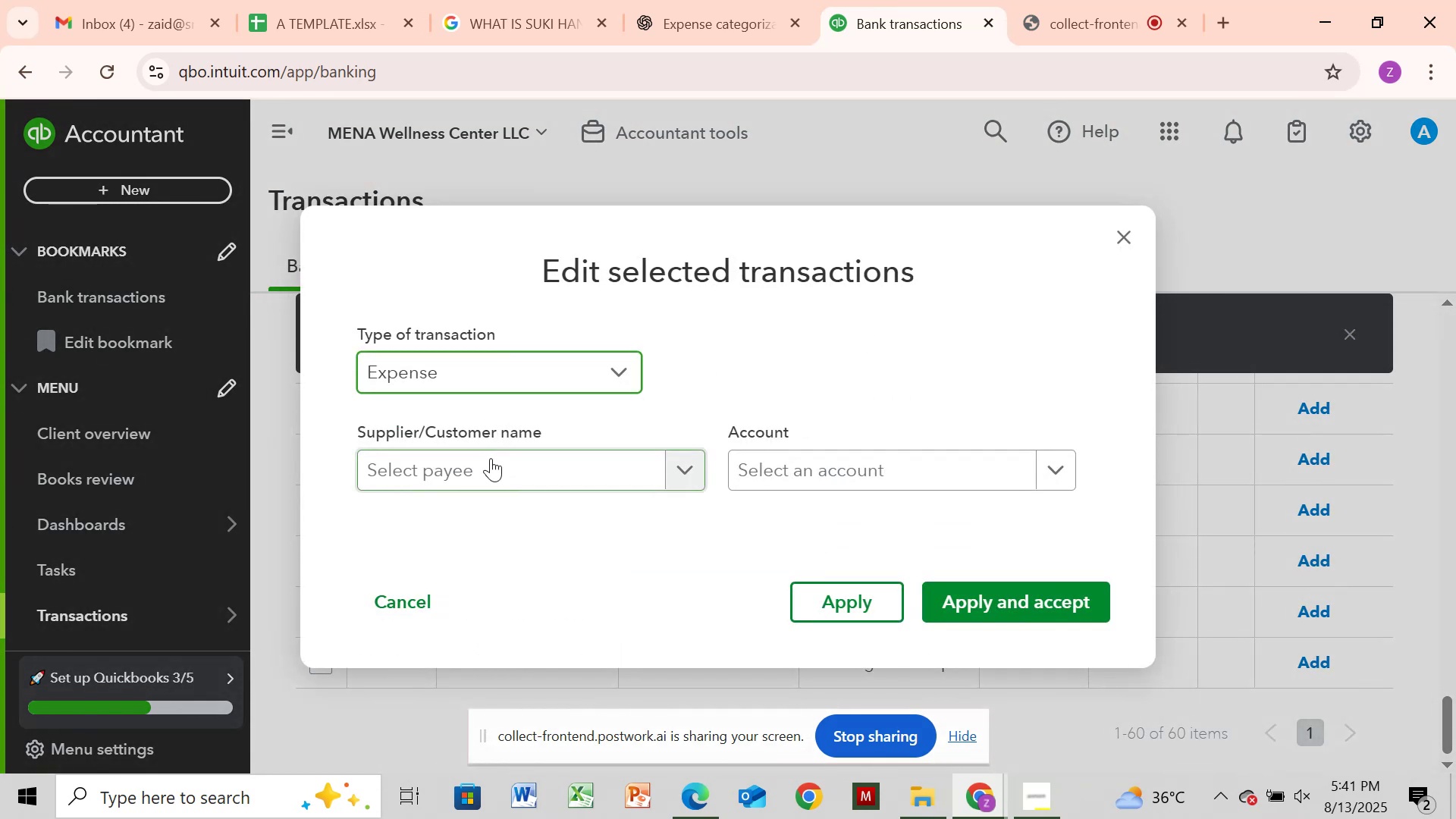 
left_click([491, 458])
 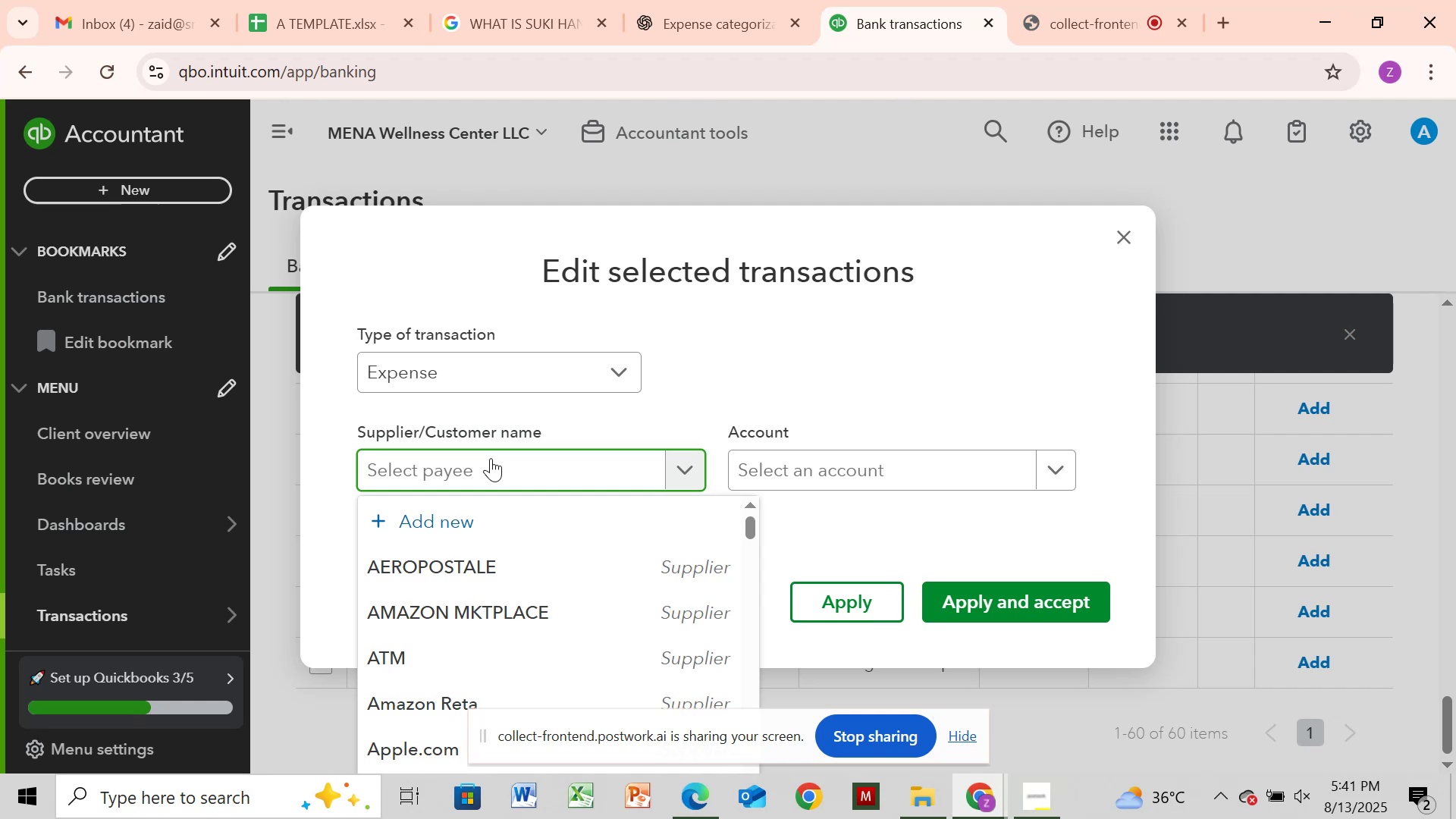 
key(Control+V)
 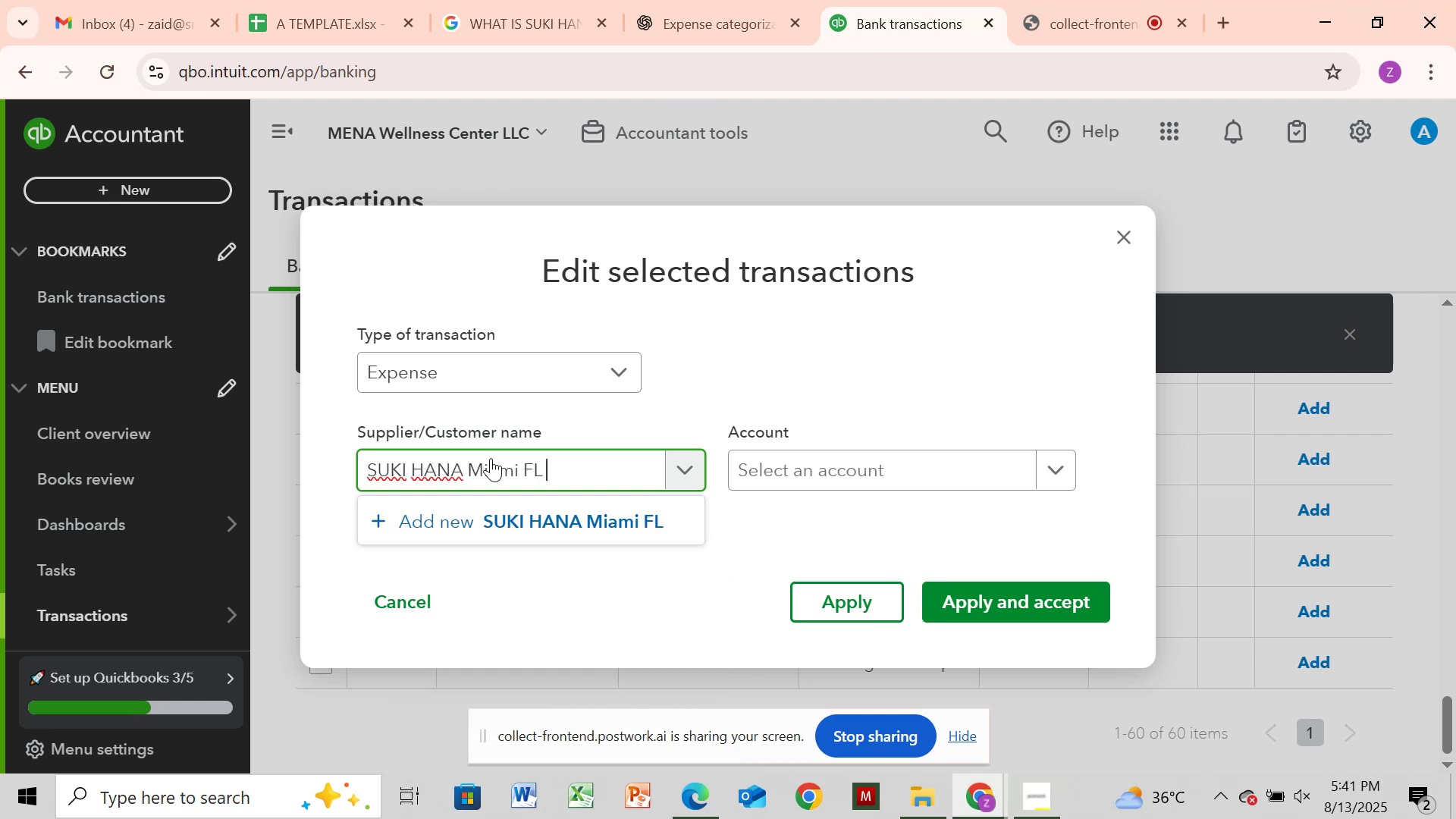 
key(Backspace)
 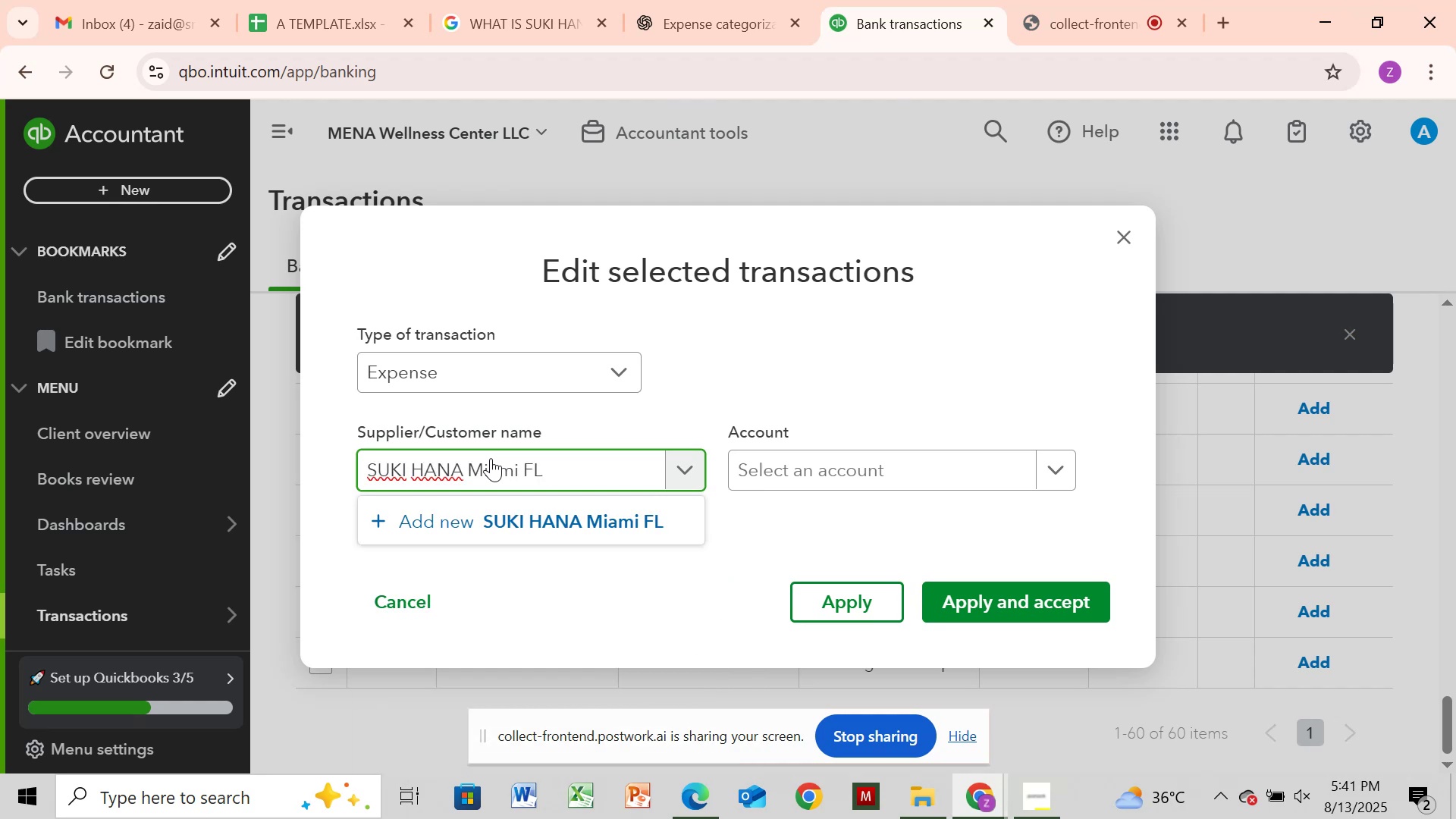 
key(Backspace)
 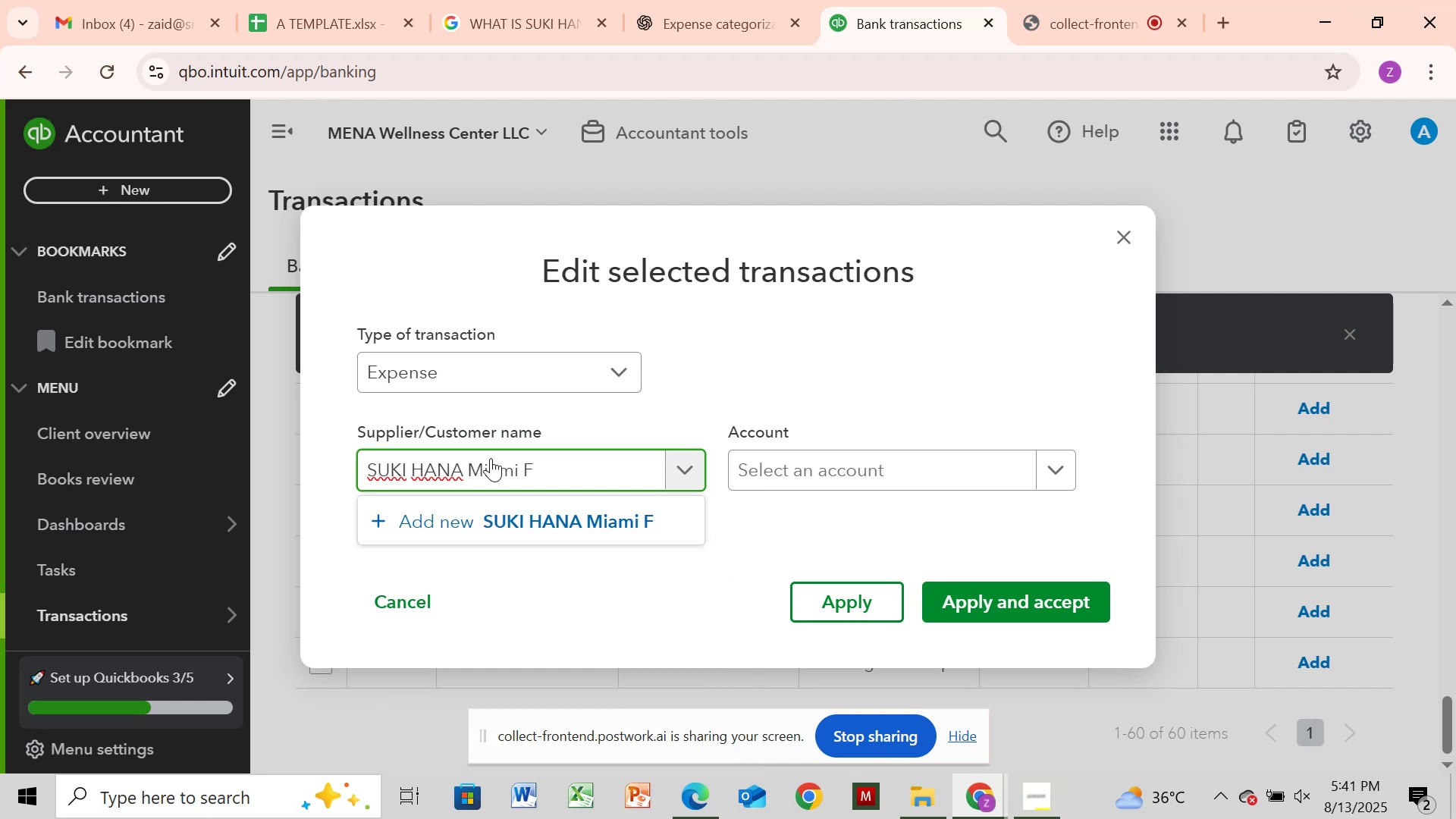 
key(Backspace)
 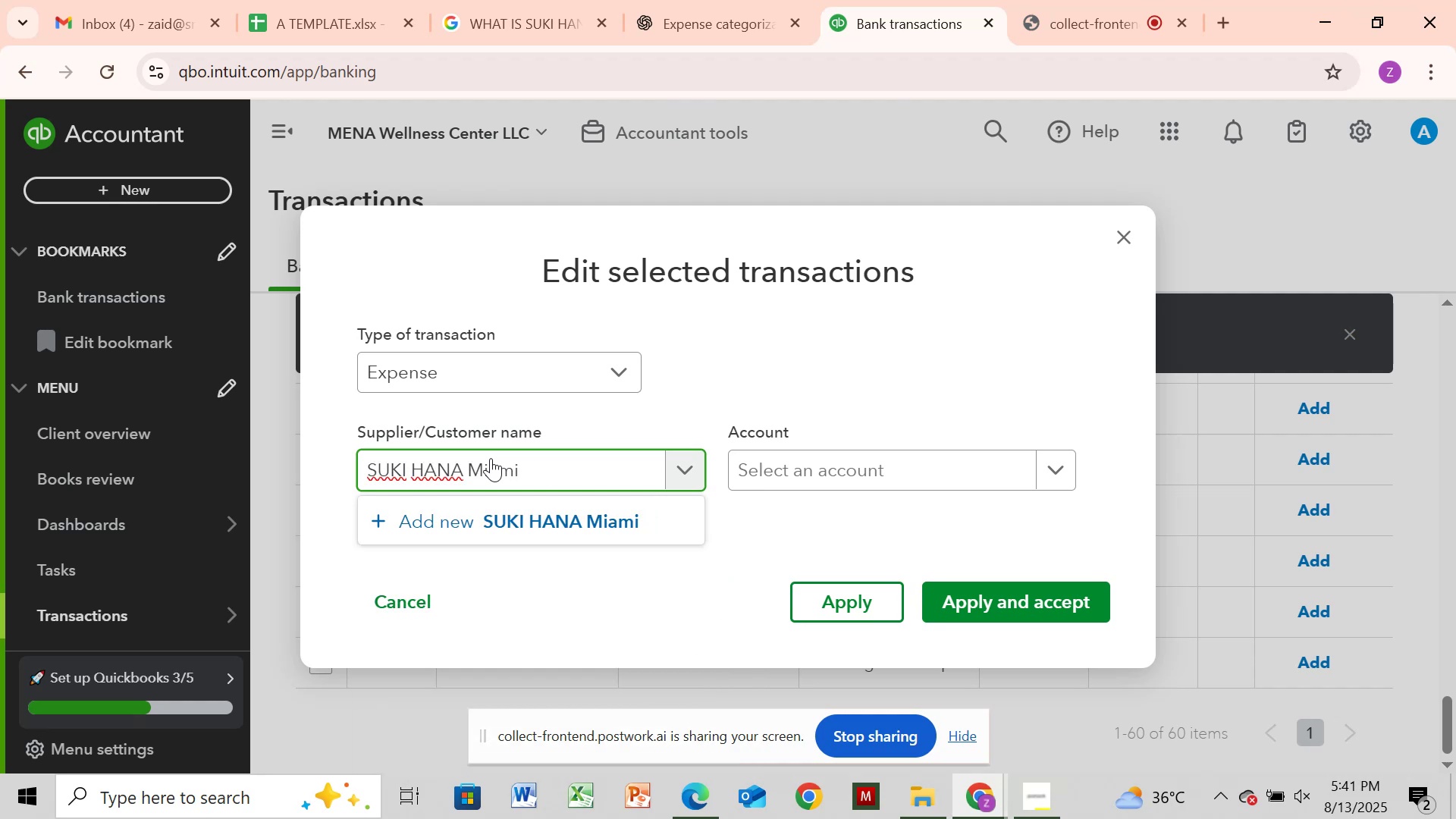 
key(Backspace)
 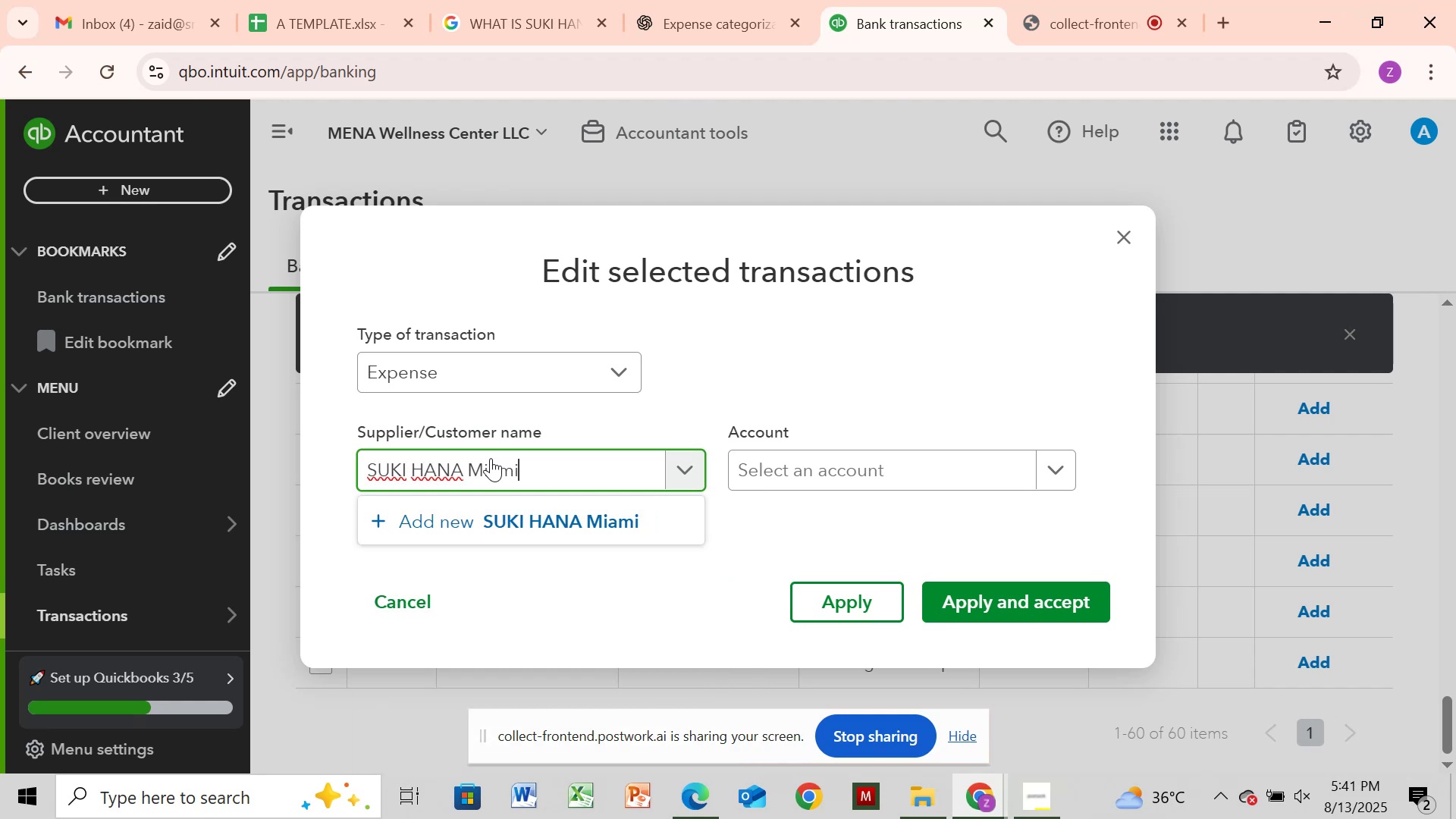 
key(Backspace)
 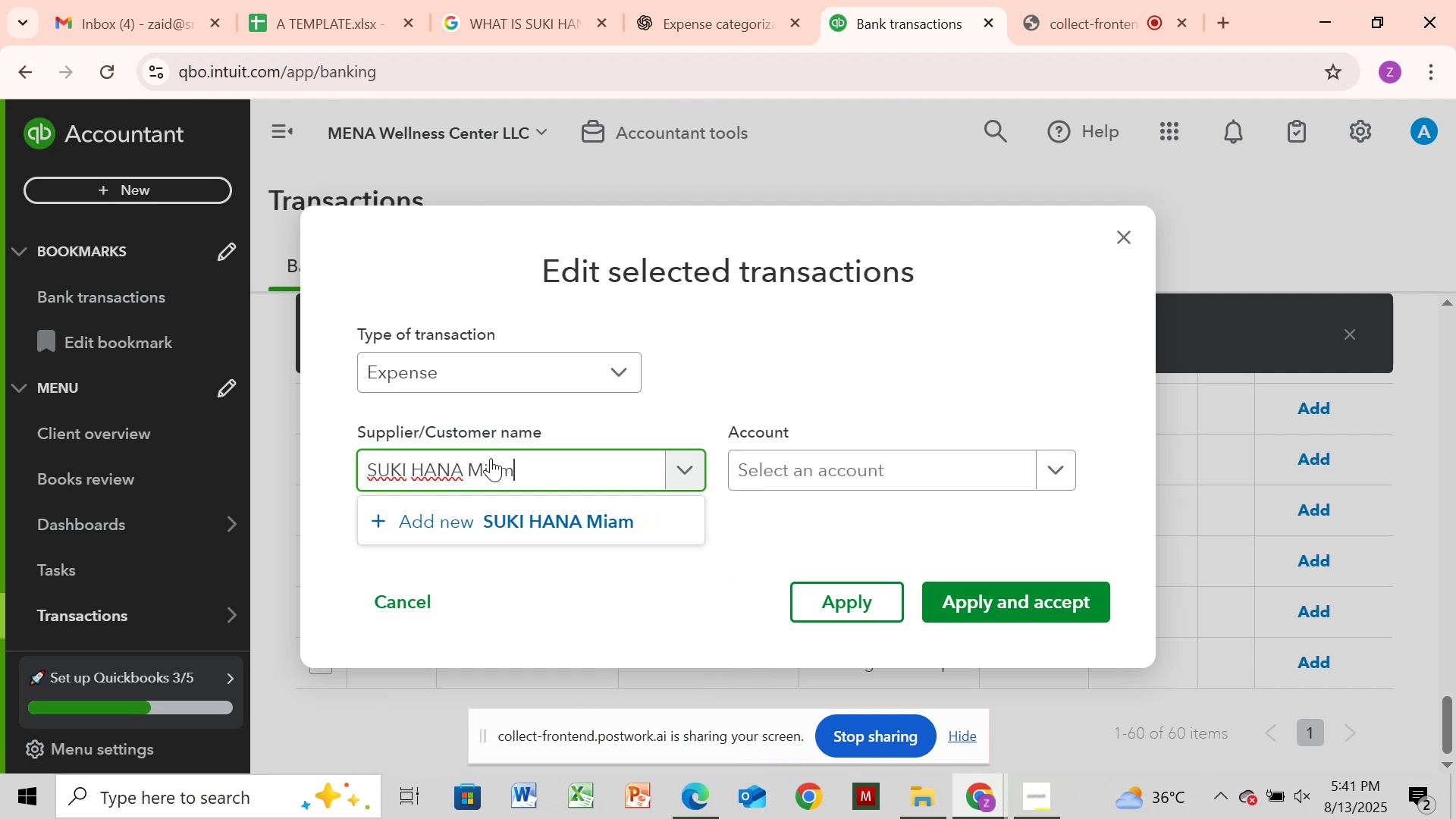 
key(Backspace)
 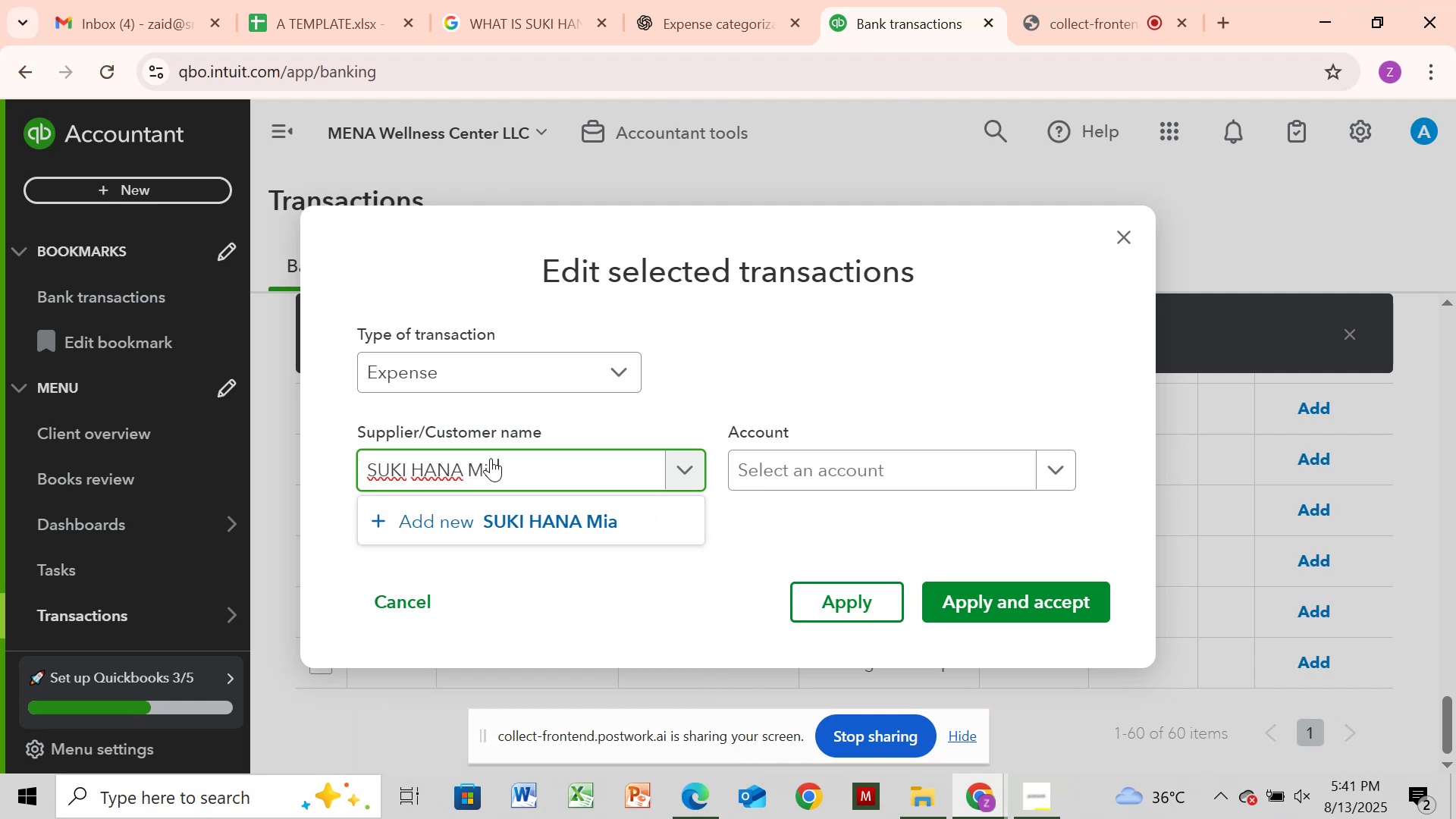 
key(Backspace)
 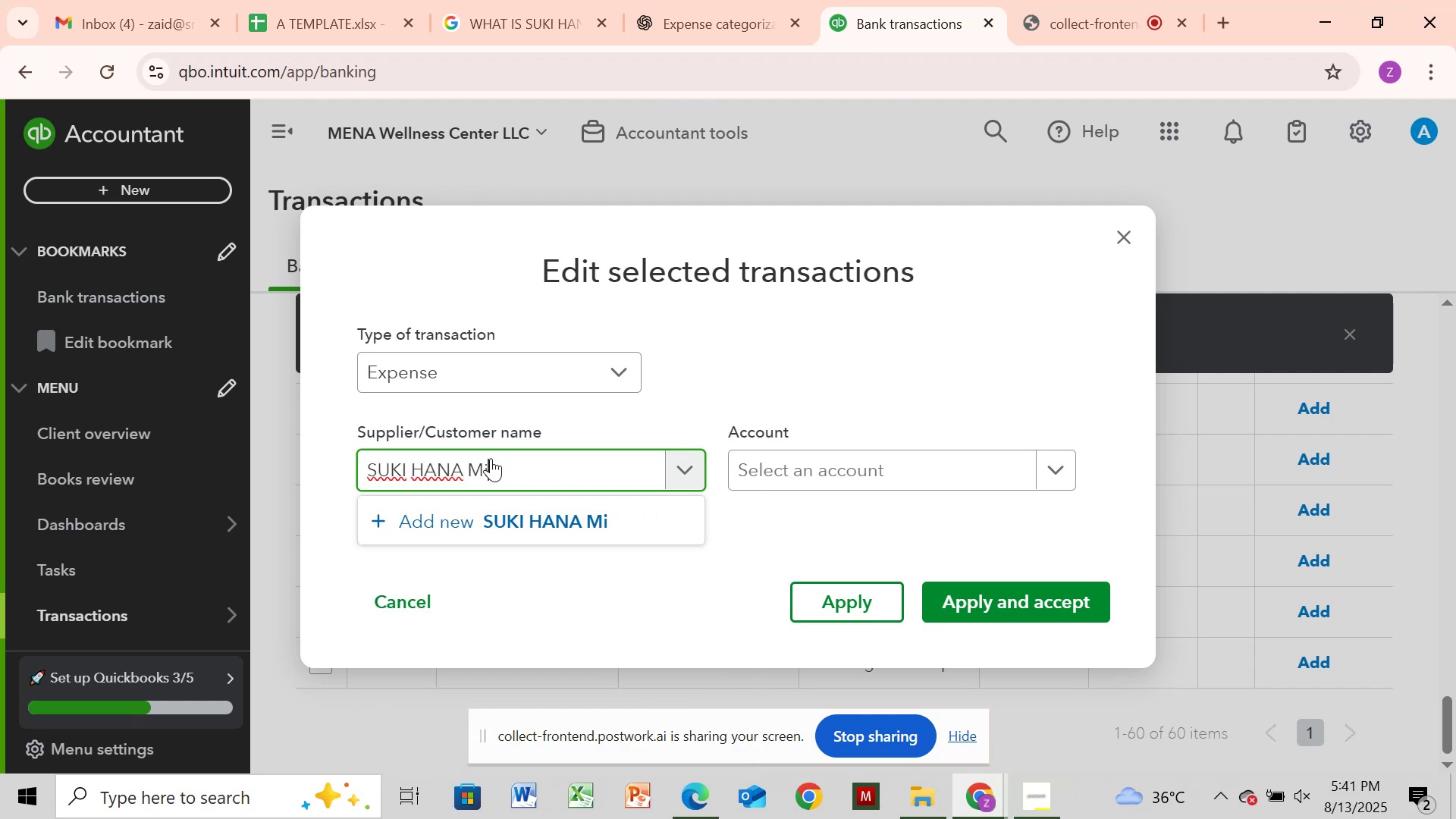 
key(Backspace)
 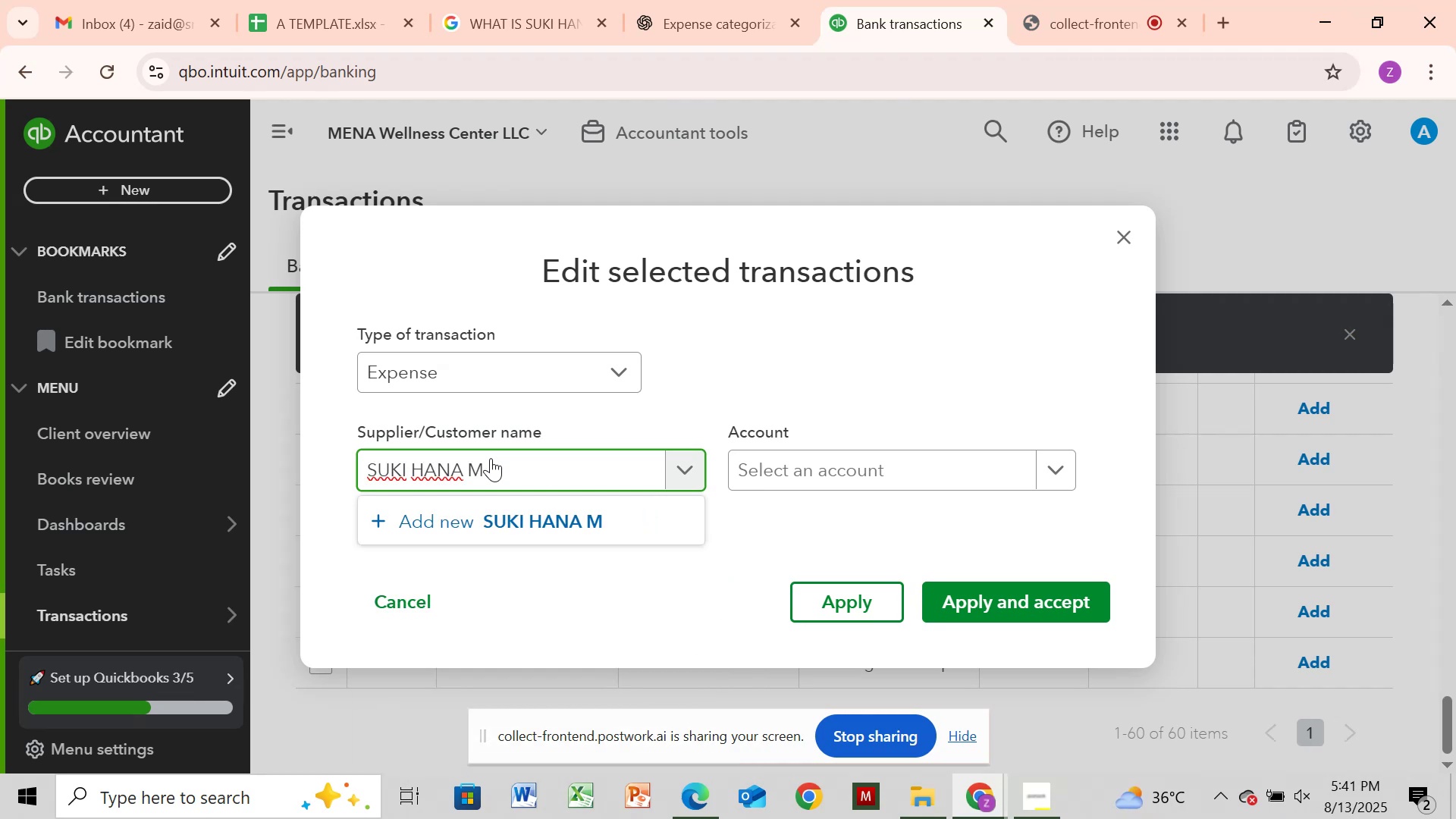 
key(Backspace)
 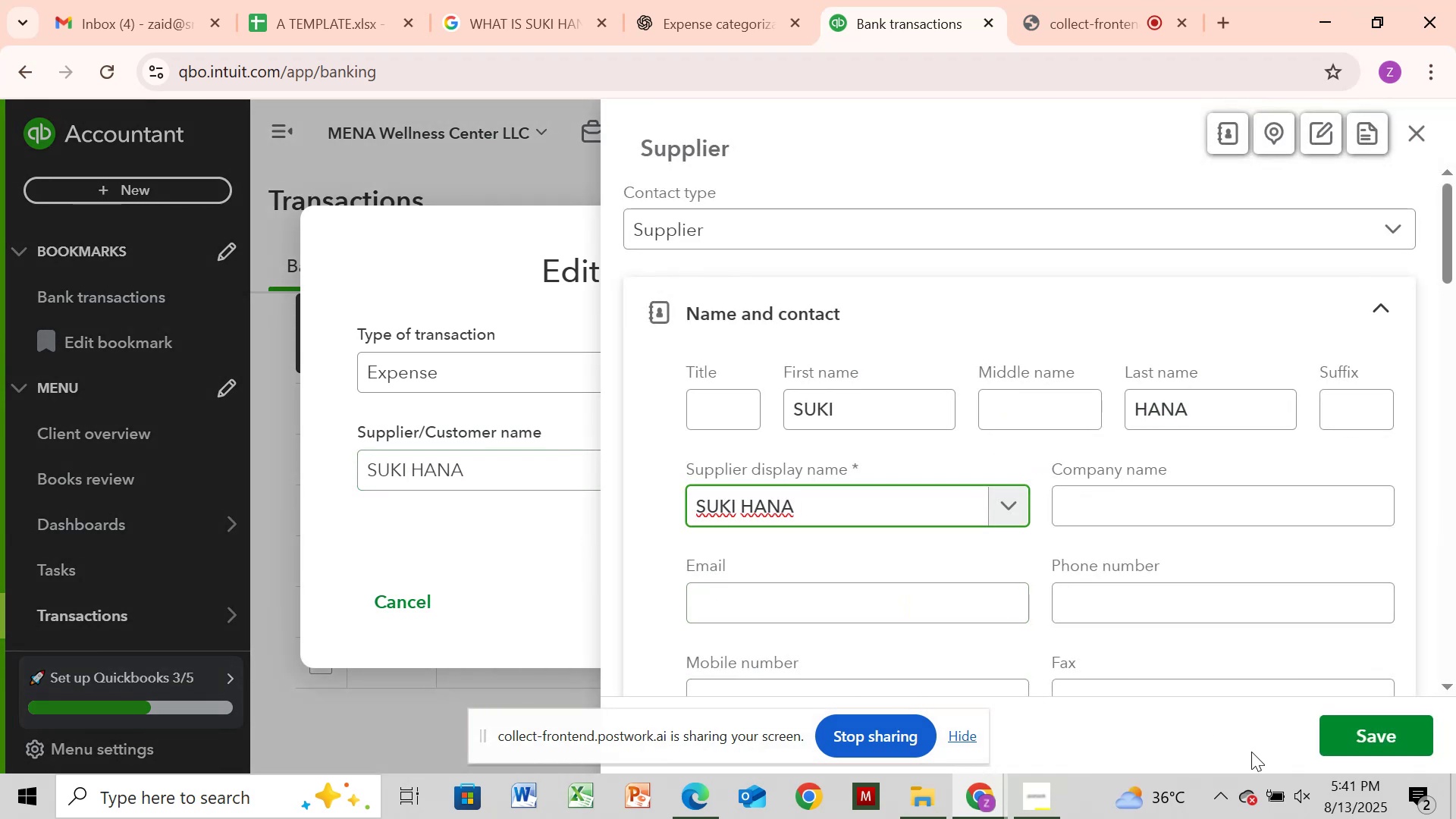 
left_click([1353, 743])
 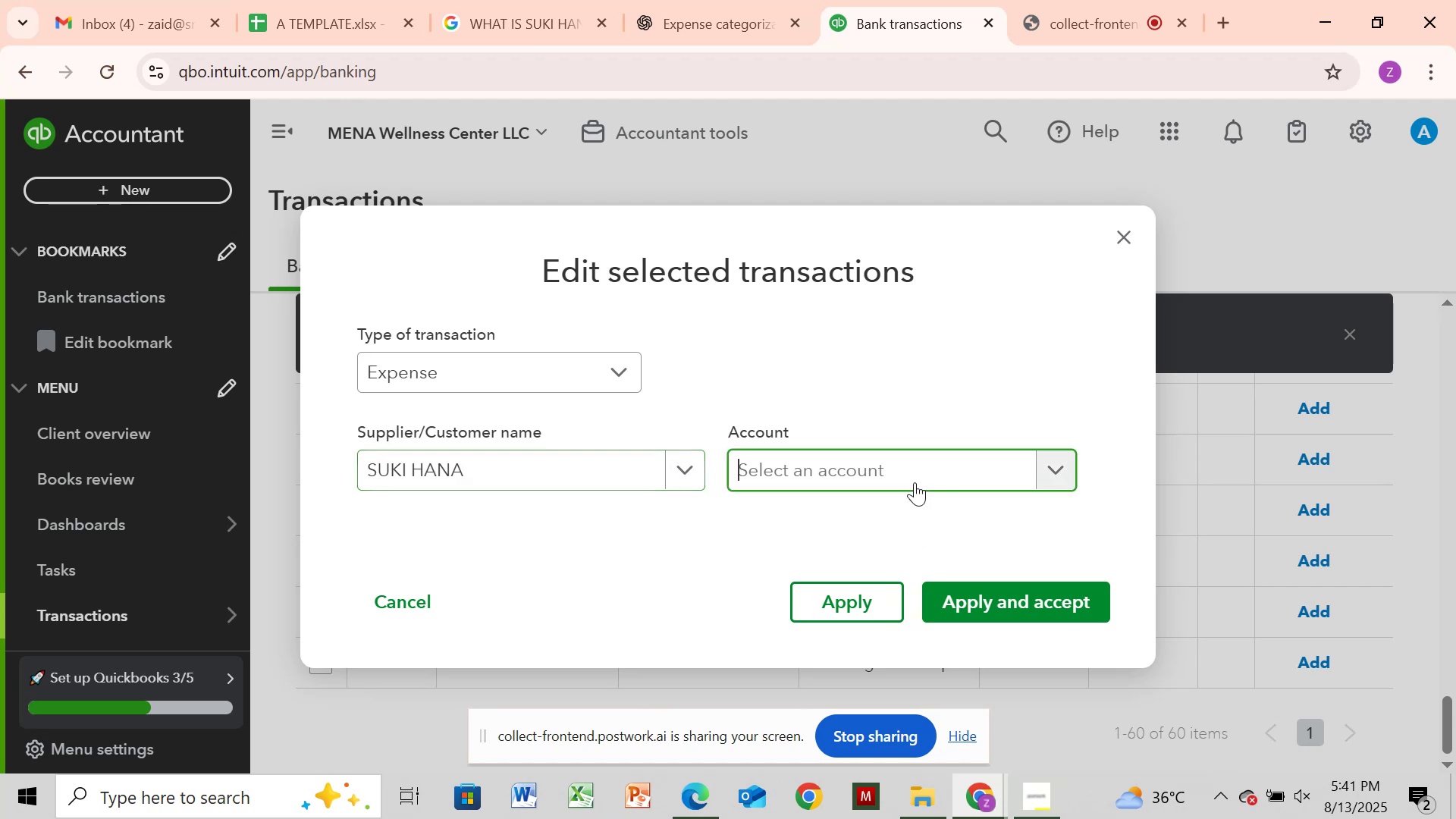 
type(mea)
 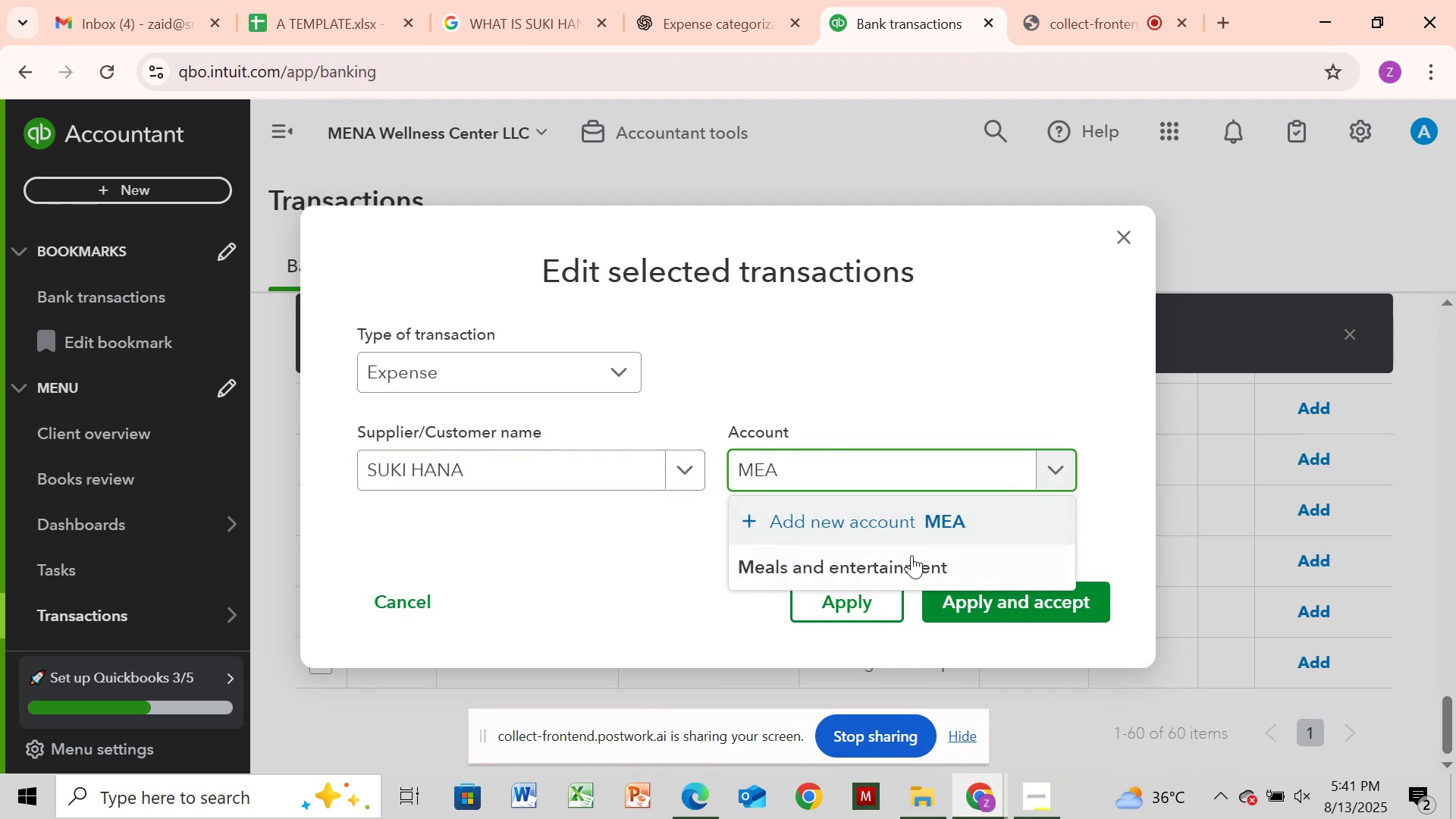 
left_click([912, 556])
 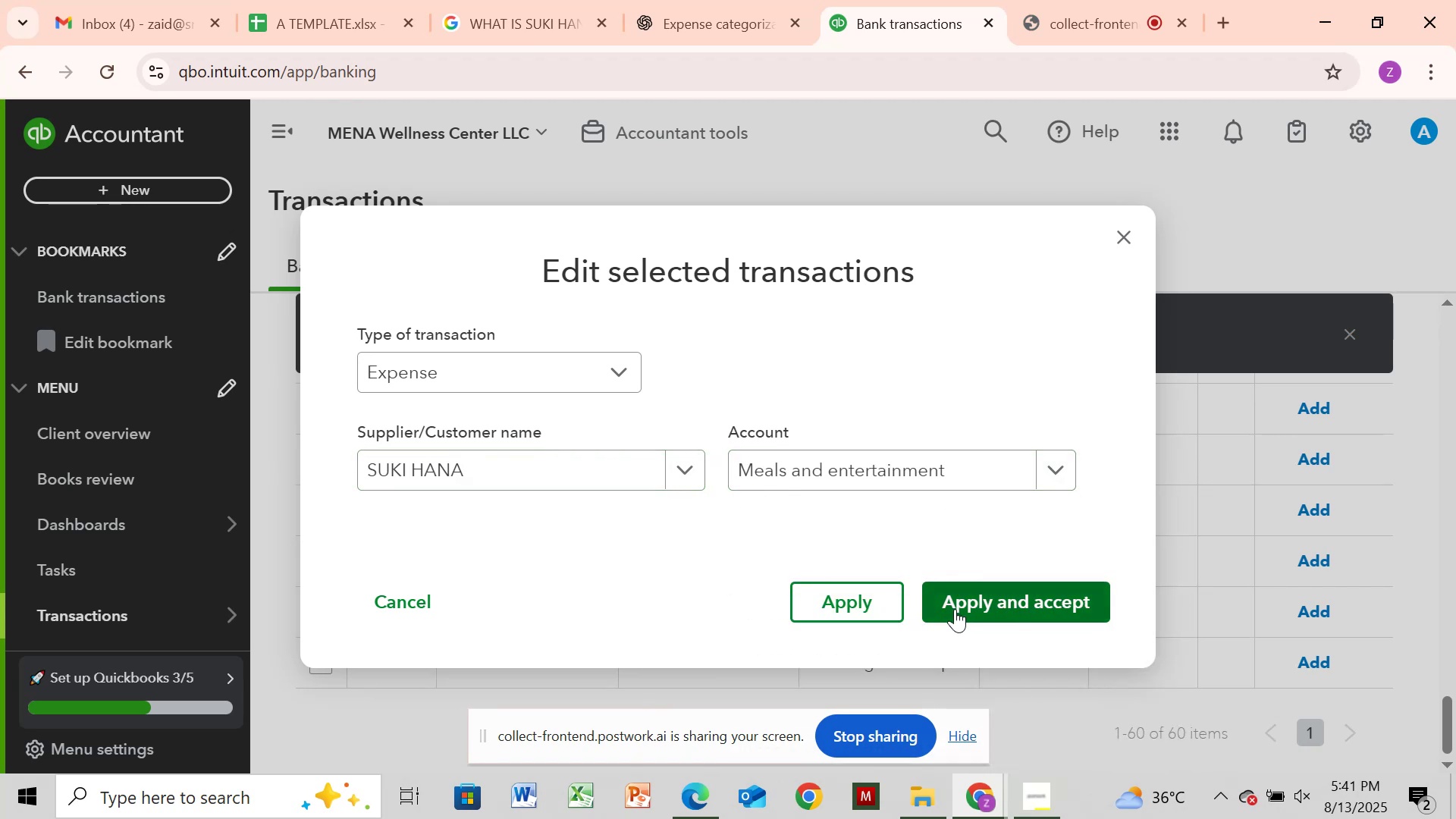 
left_click([955, 609])
 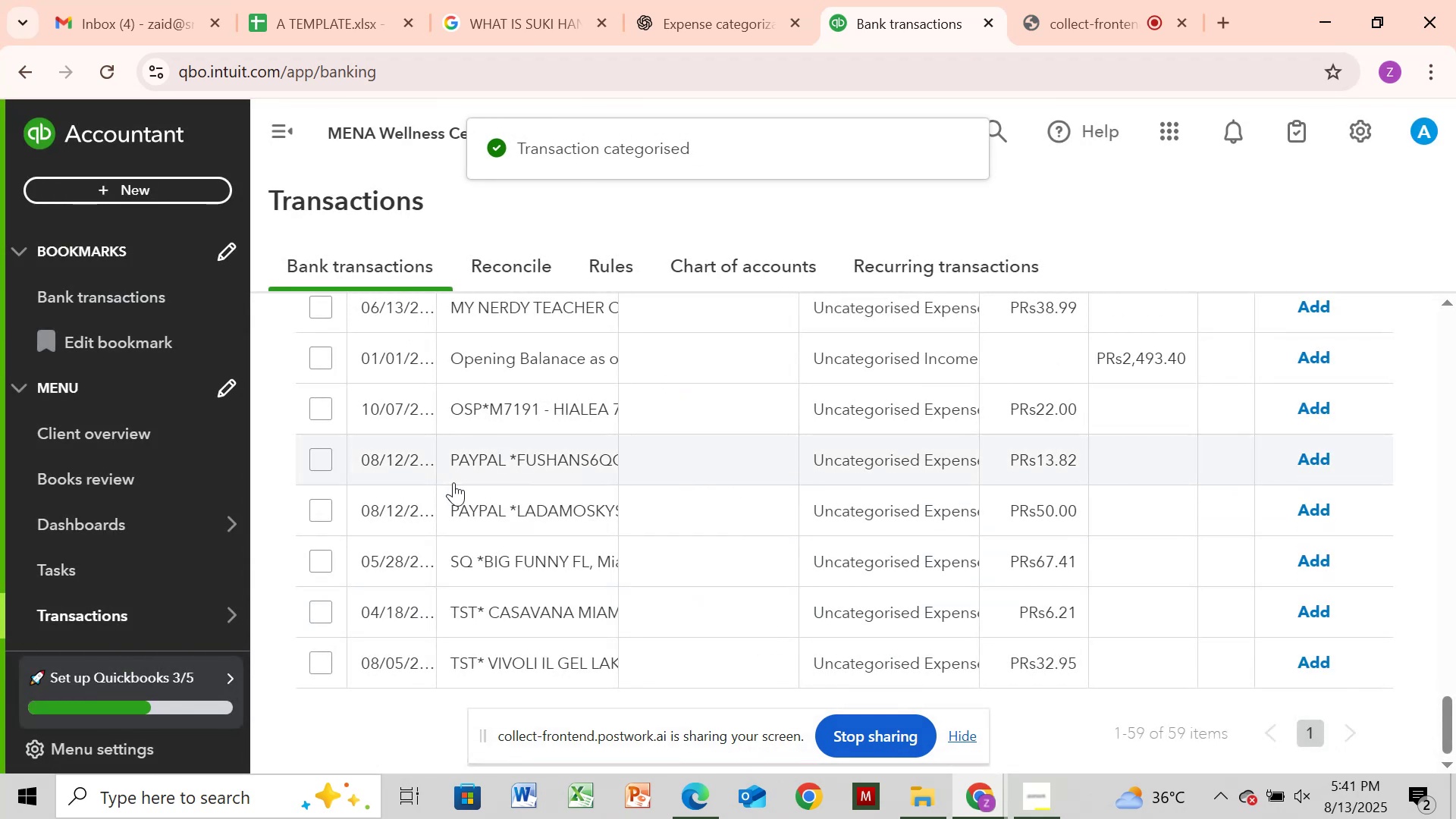 
left_click([482, 608])
 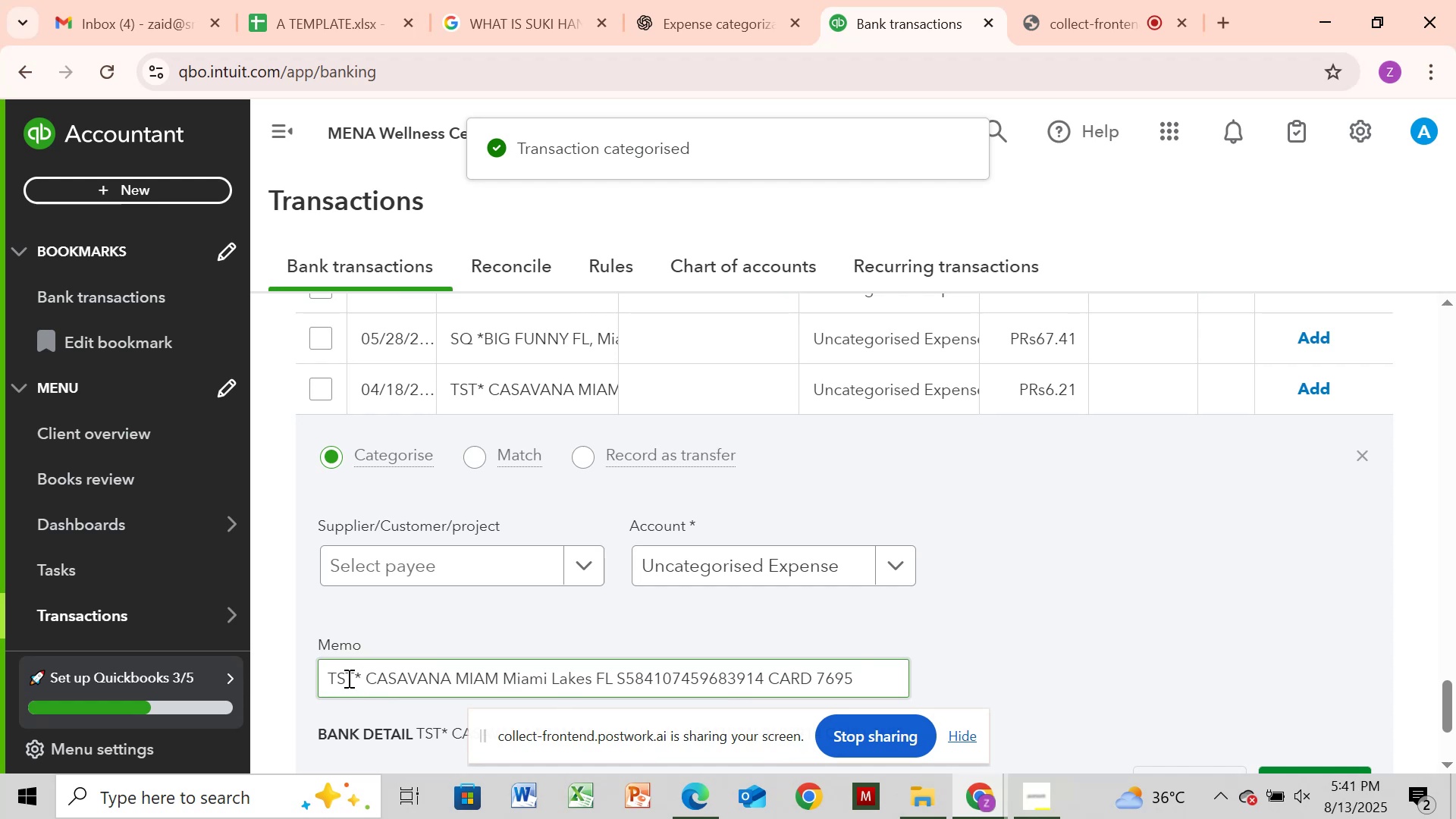 
left_click_drag(start_coordinate=[322, 674], to_coordinate=[513, 676])
 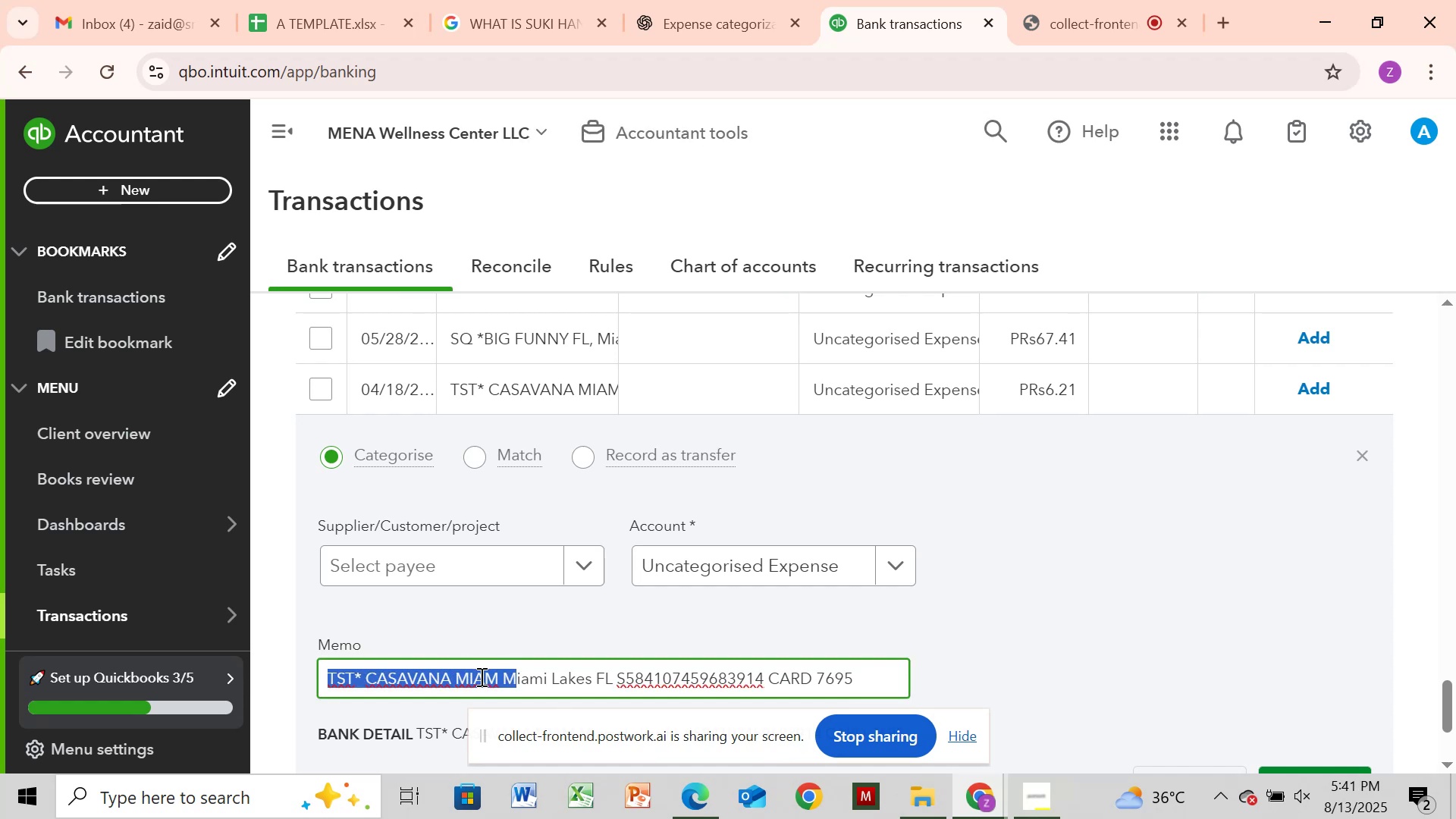 
key(Control+C)
 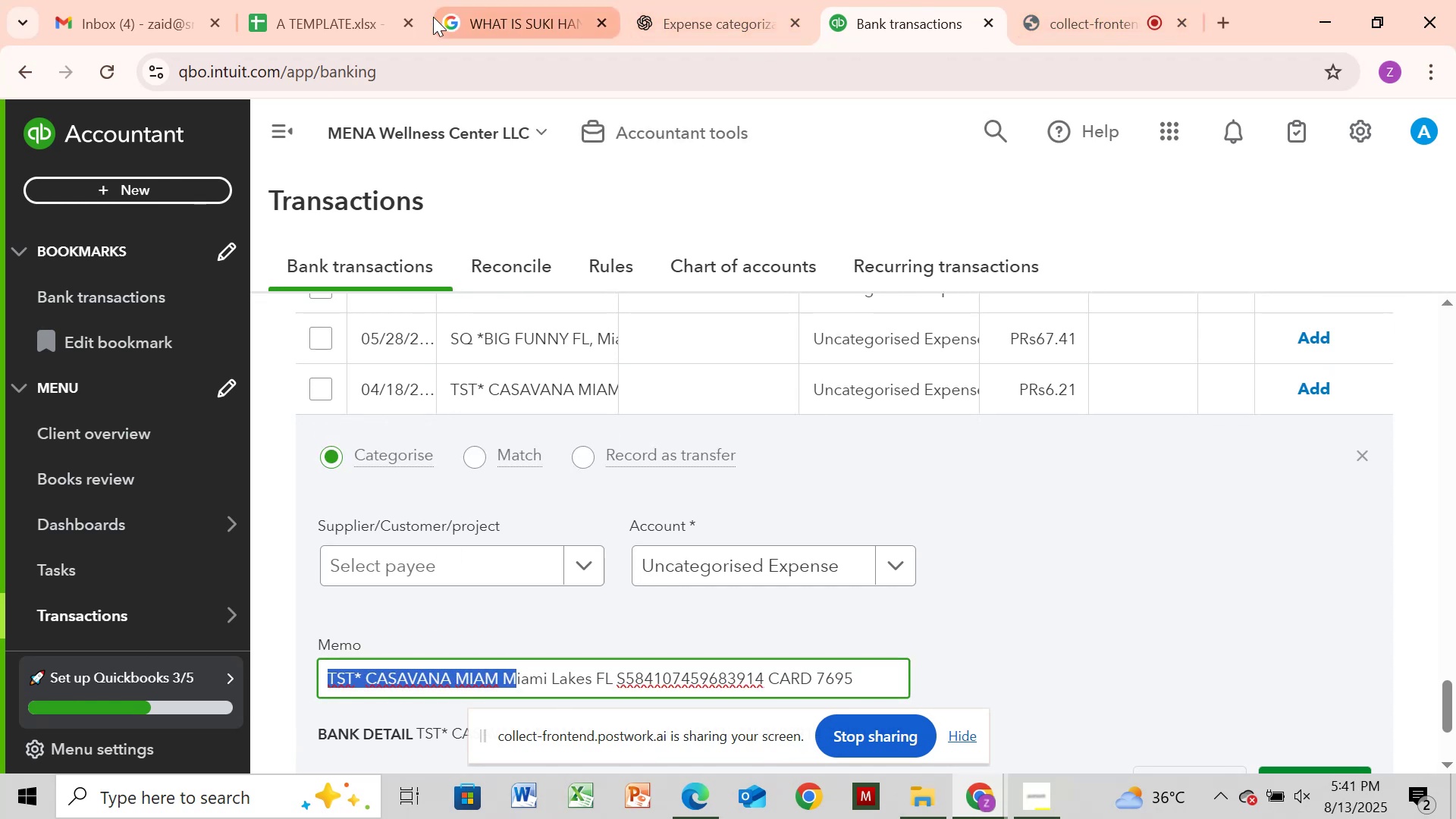 
left_click([501, 23])
 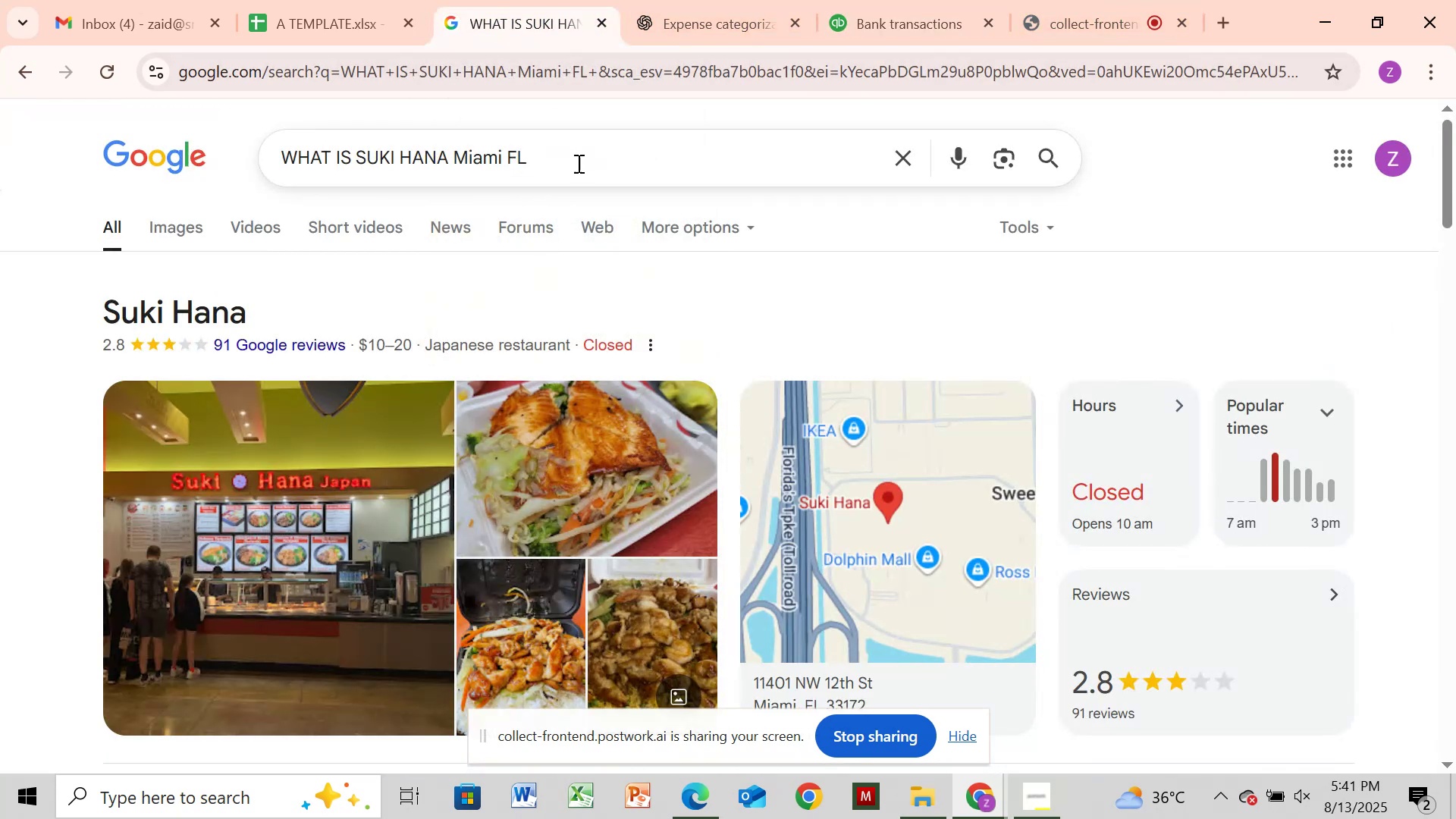 
left_click([577, 163])
 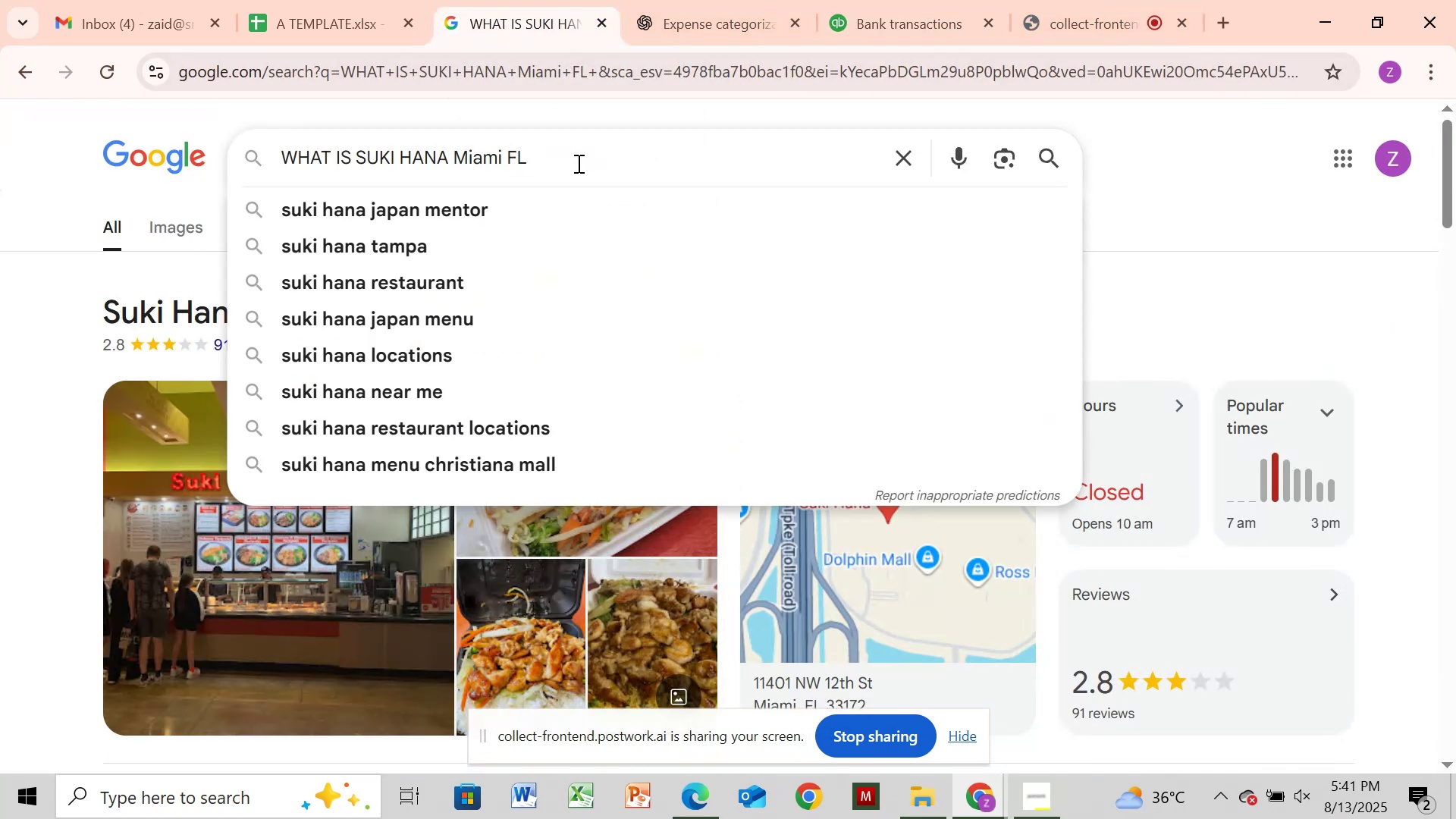 
key(Backspace)
 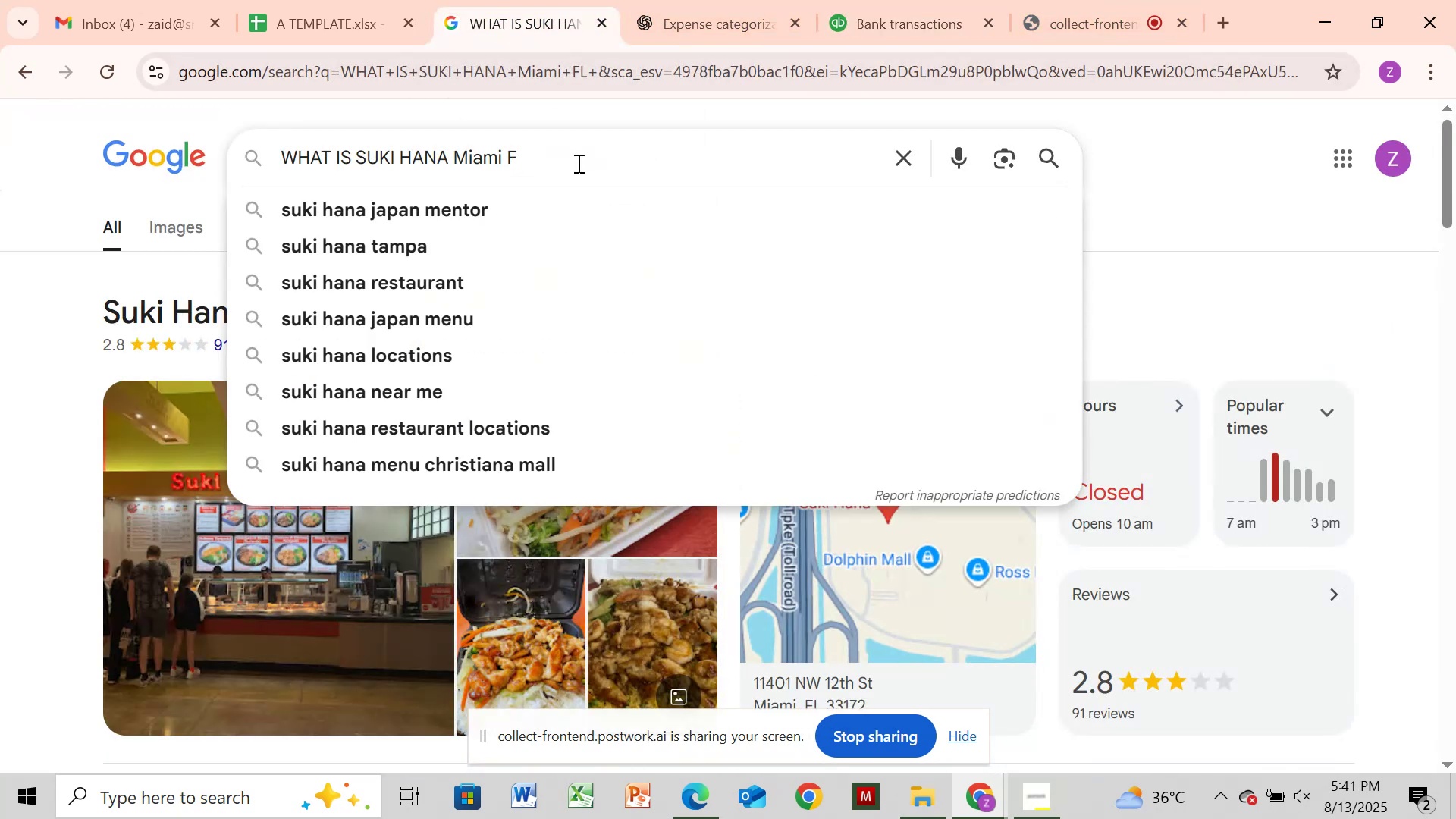 
key(Backspace)
 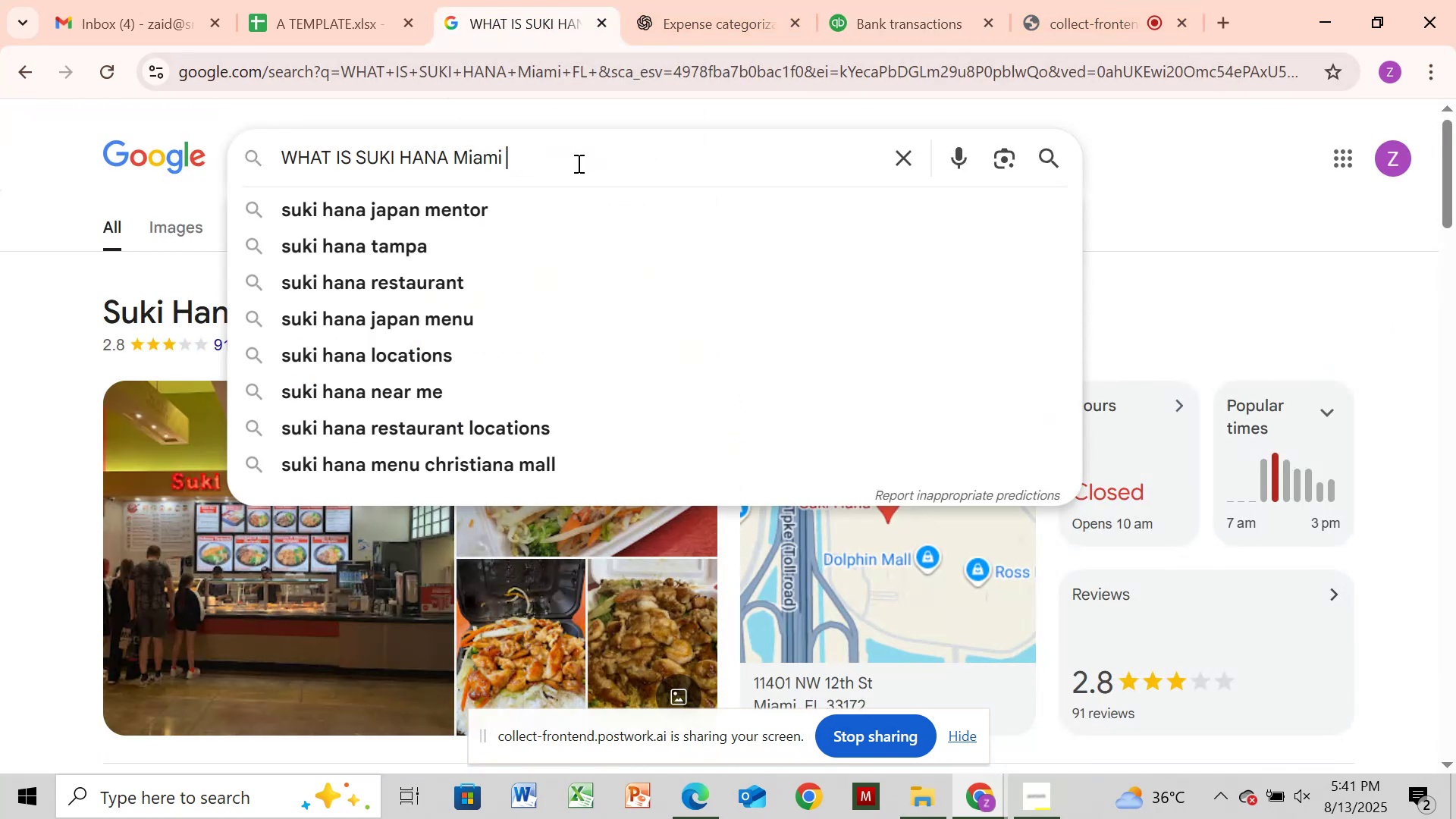 
key(Backspace)
 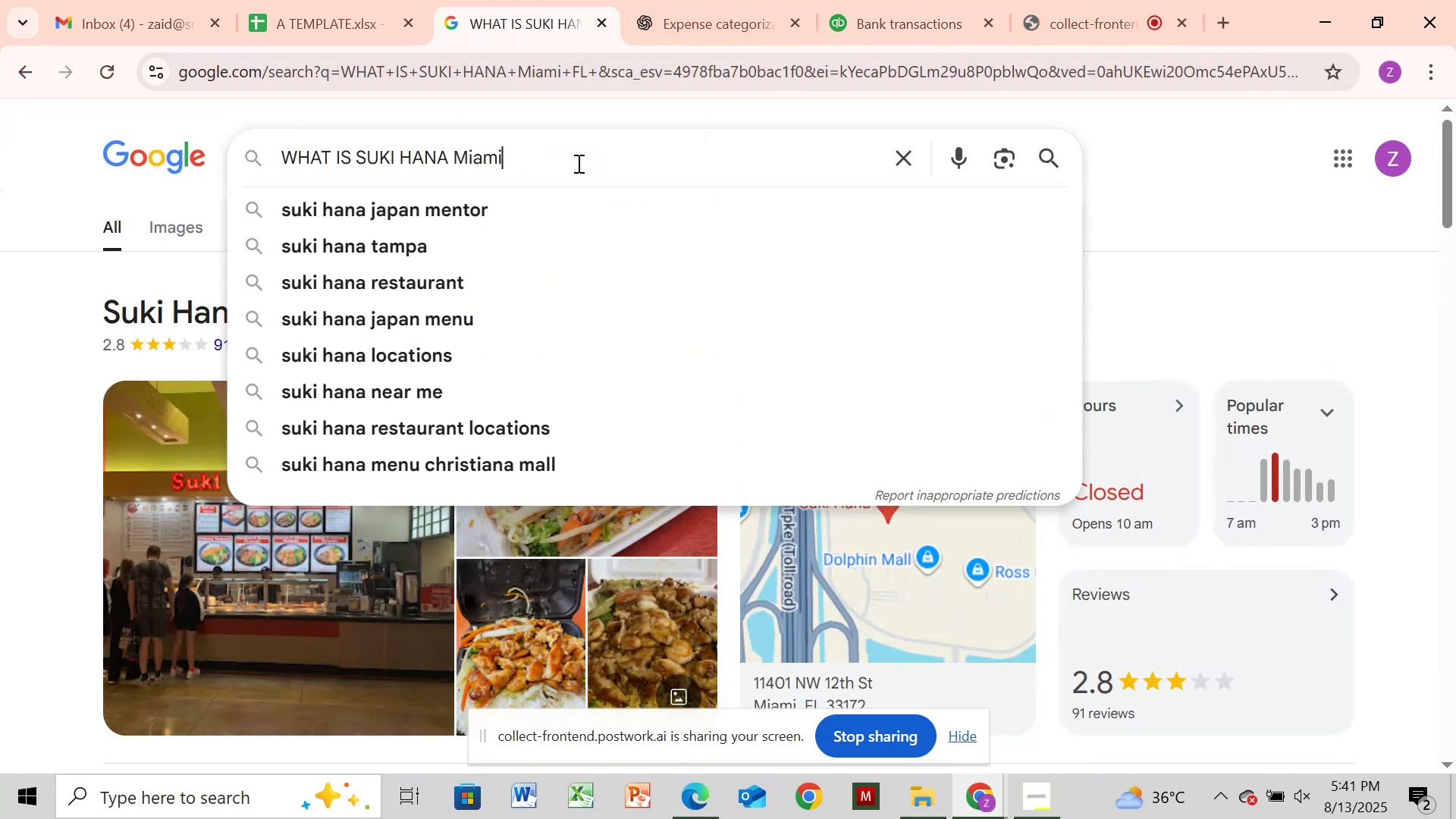 
key(Backspace)
 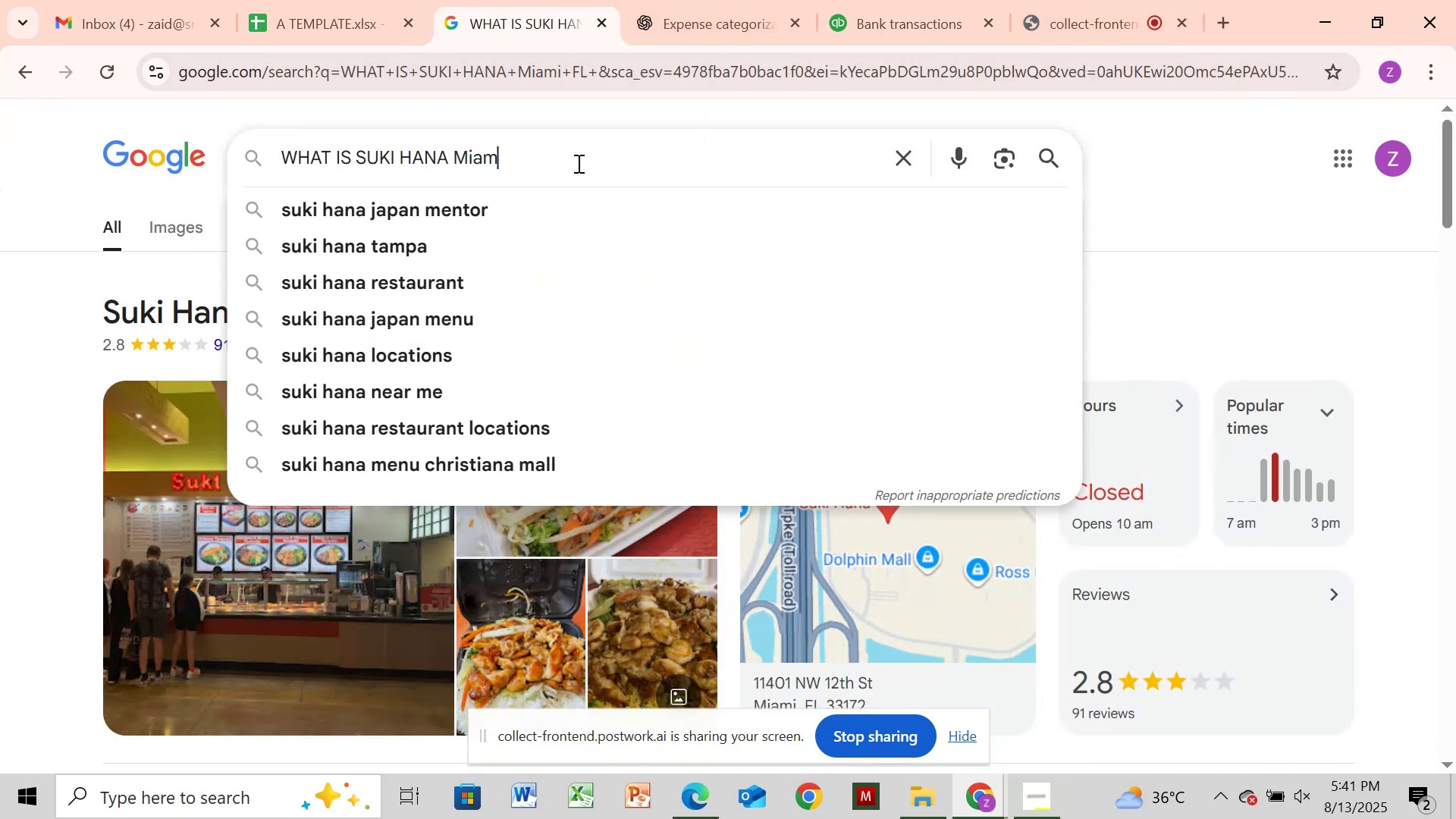 
key(Backspace)
 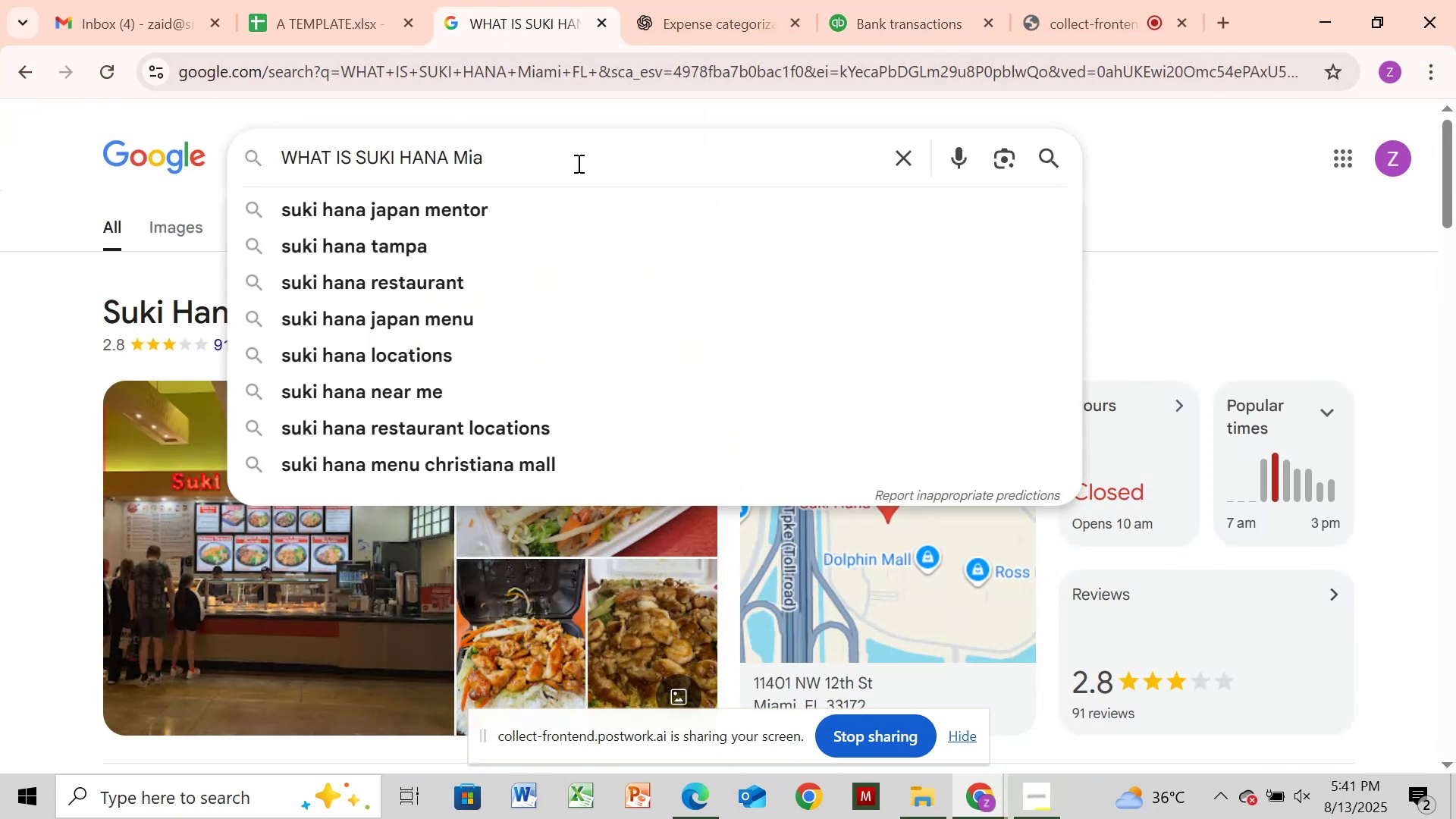 
key(Backspace)
 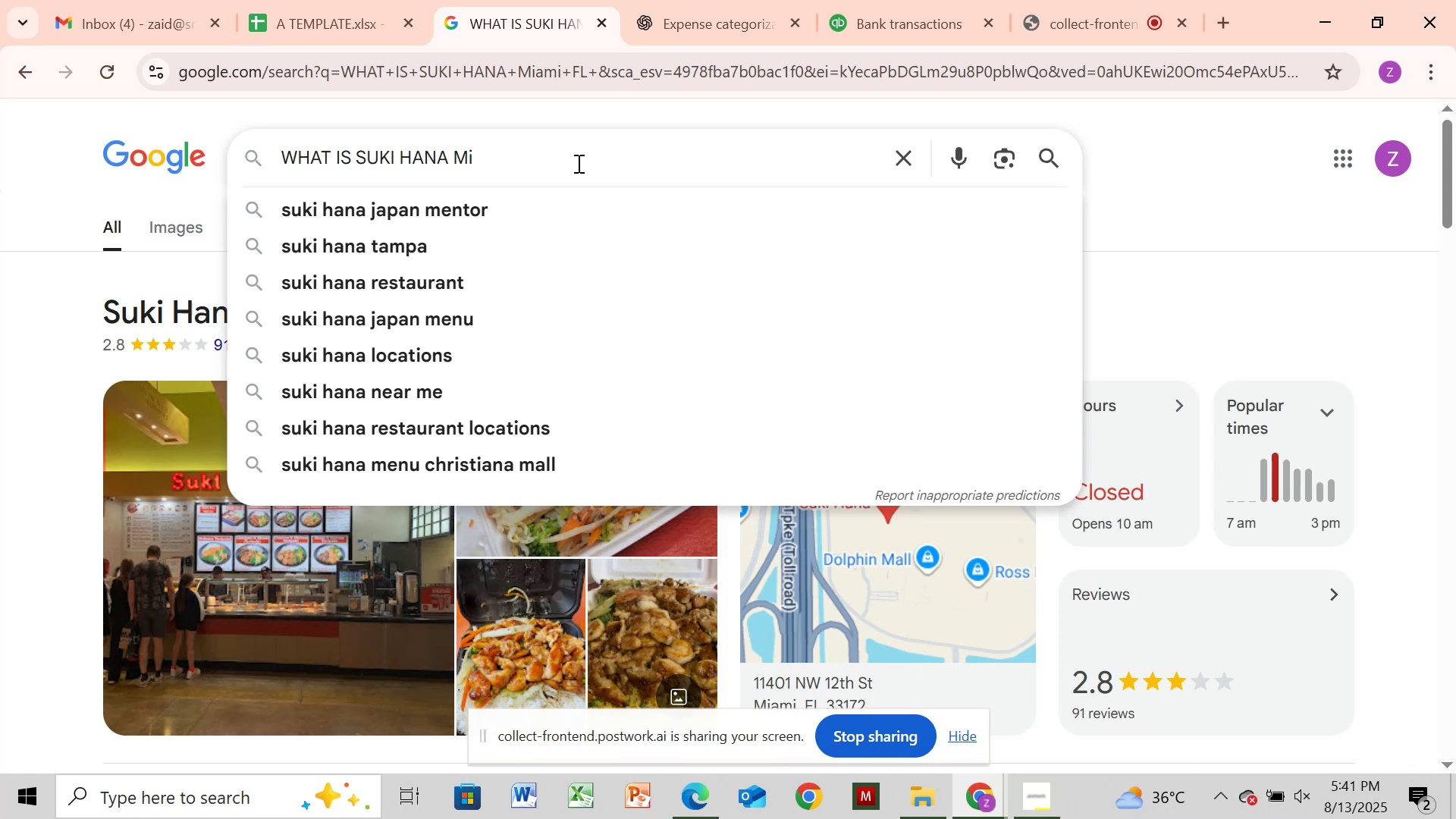 
key(Backspace)
 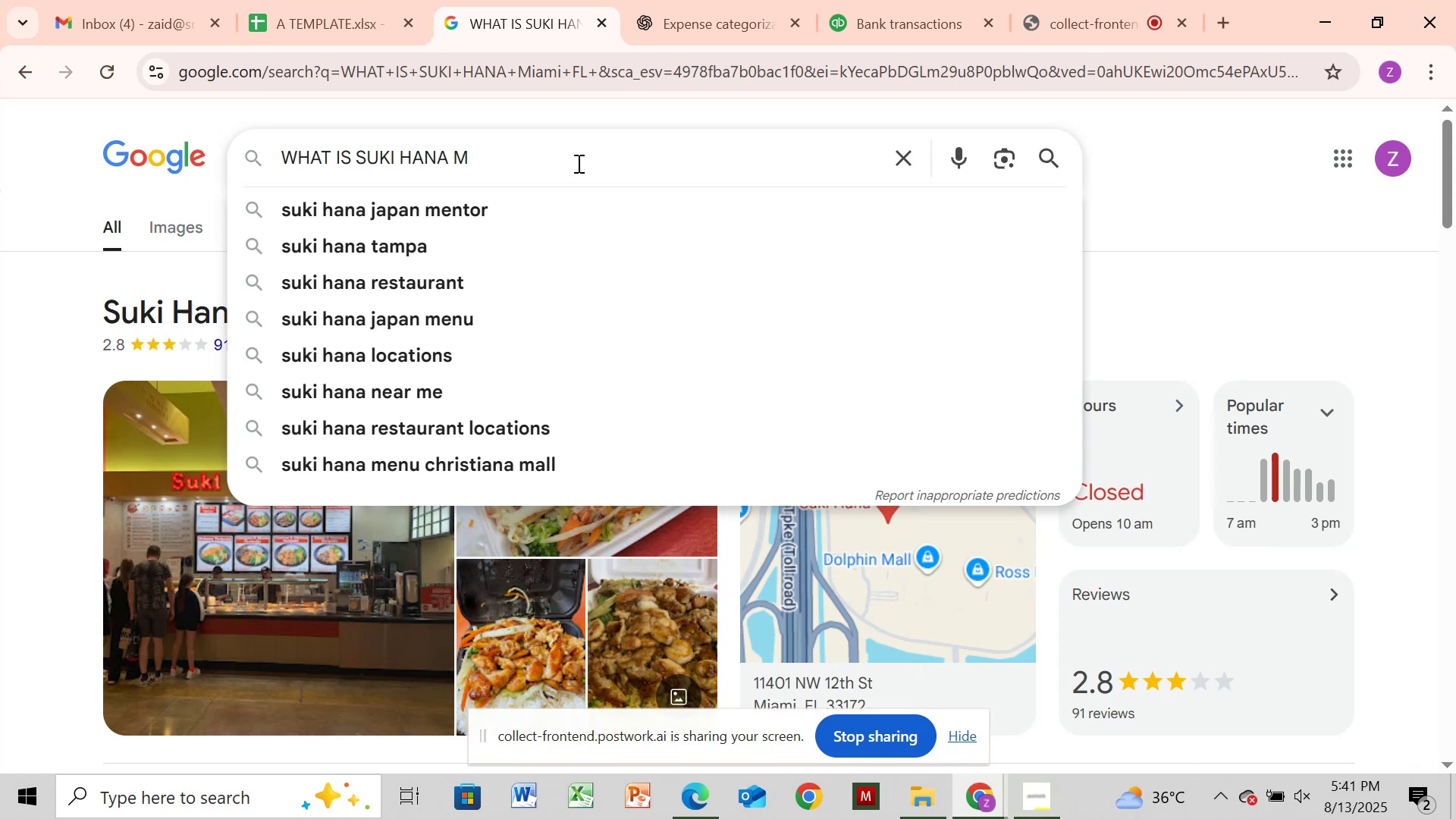 
key(Backspace)
 